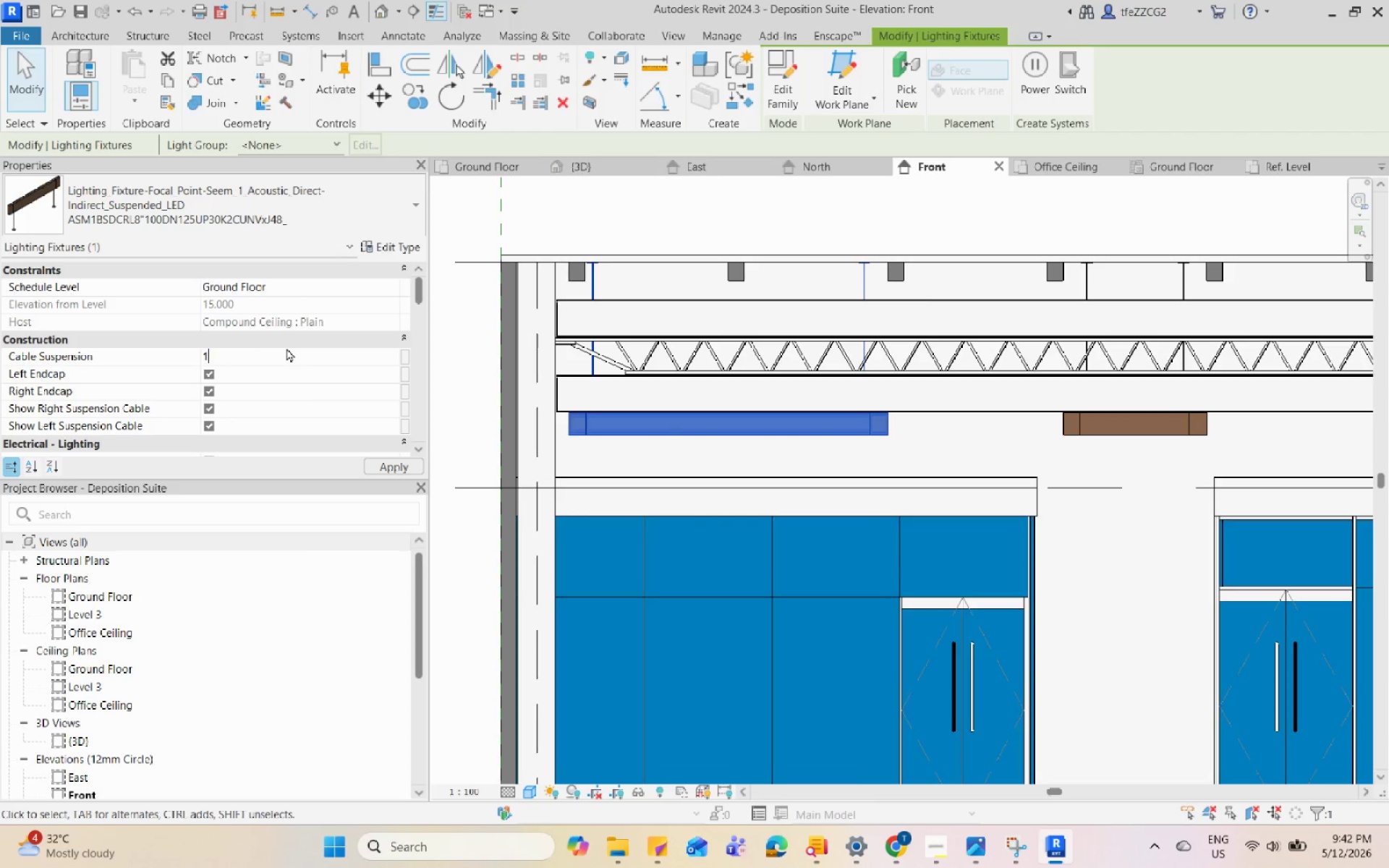 
key(Numpad0)
 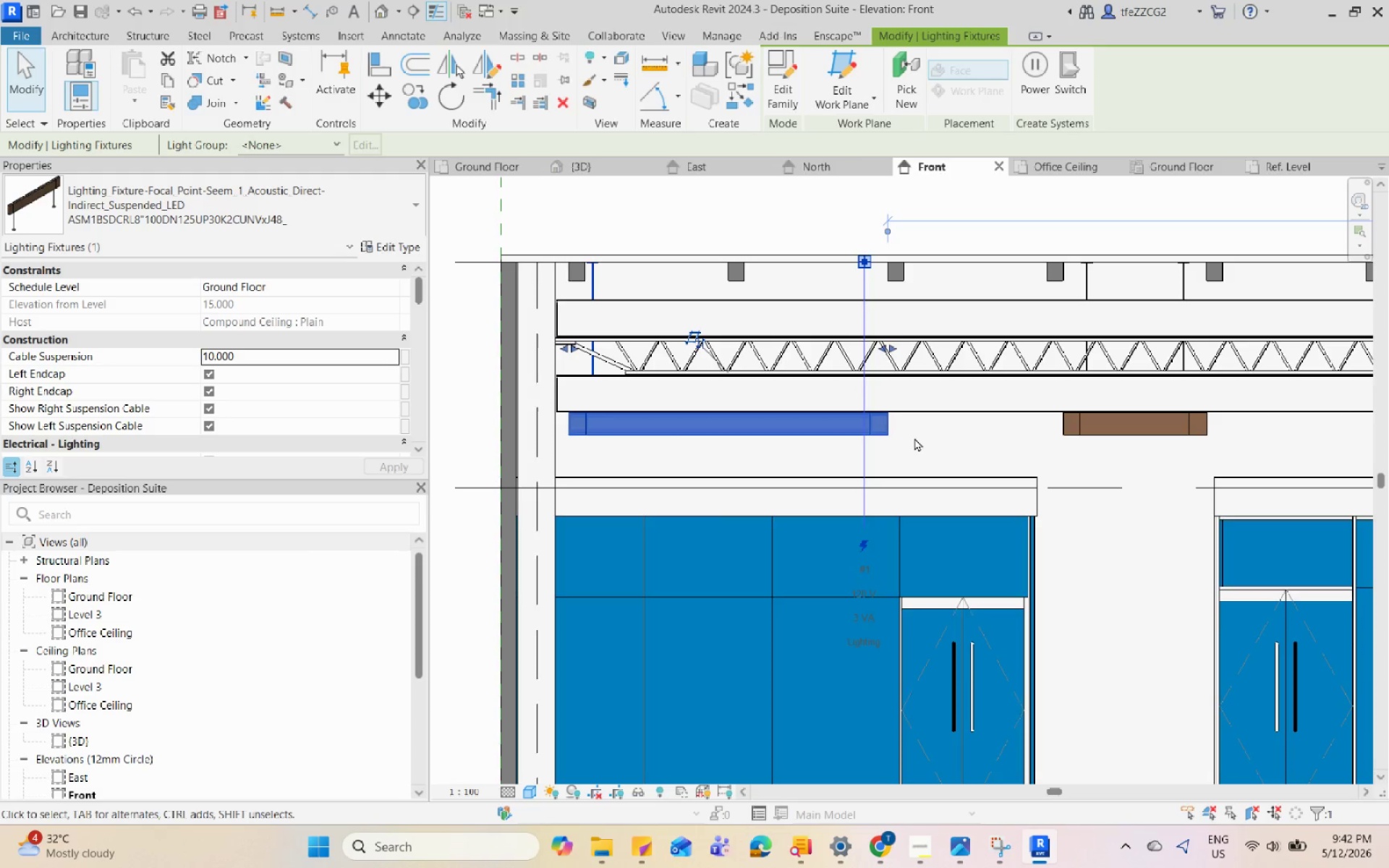 
left_click([914, 438])
 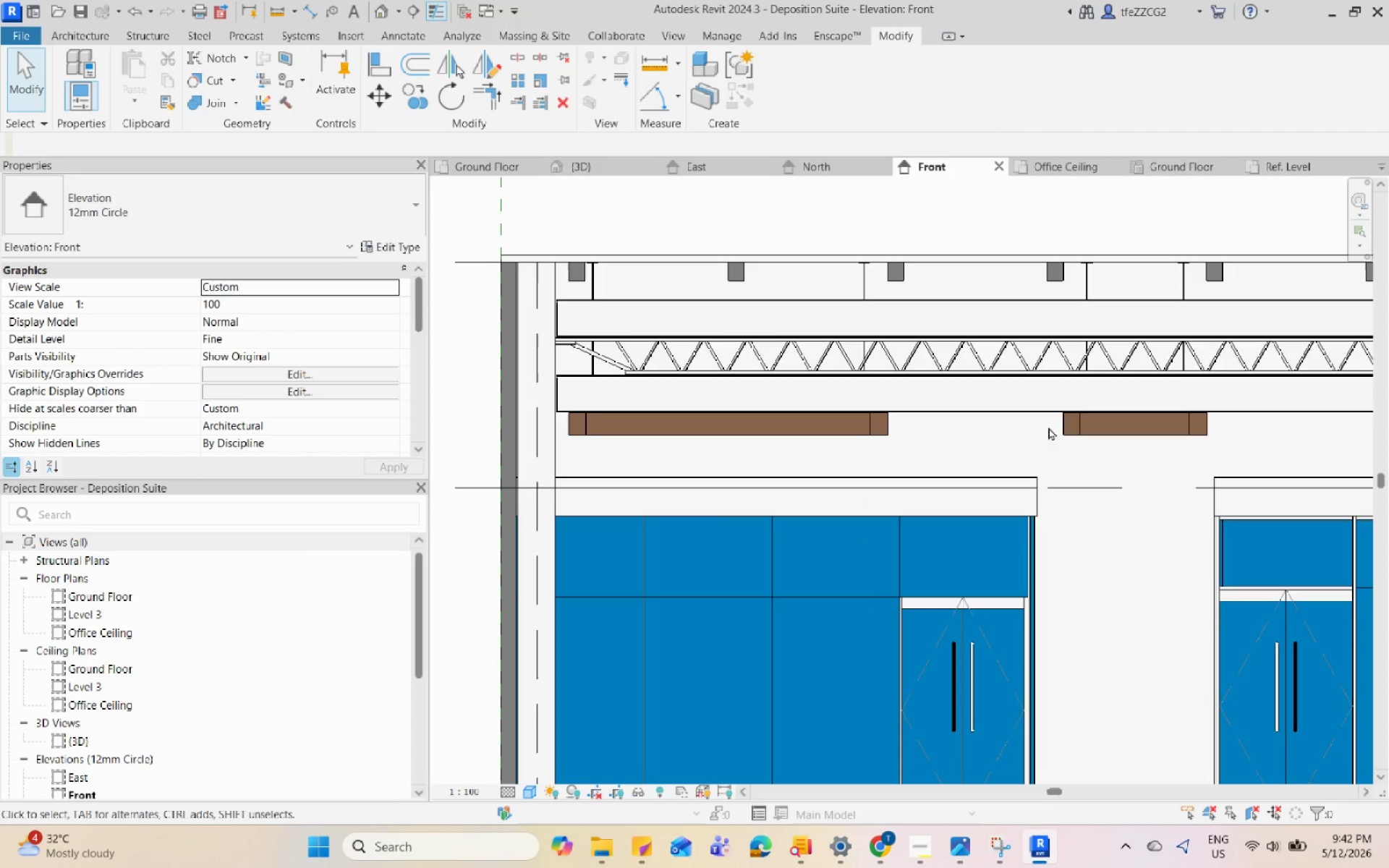 
left_click([1060, 427])
 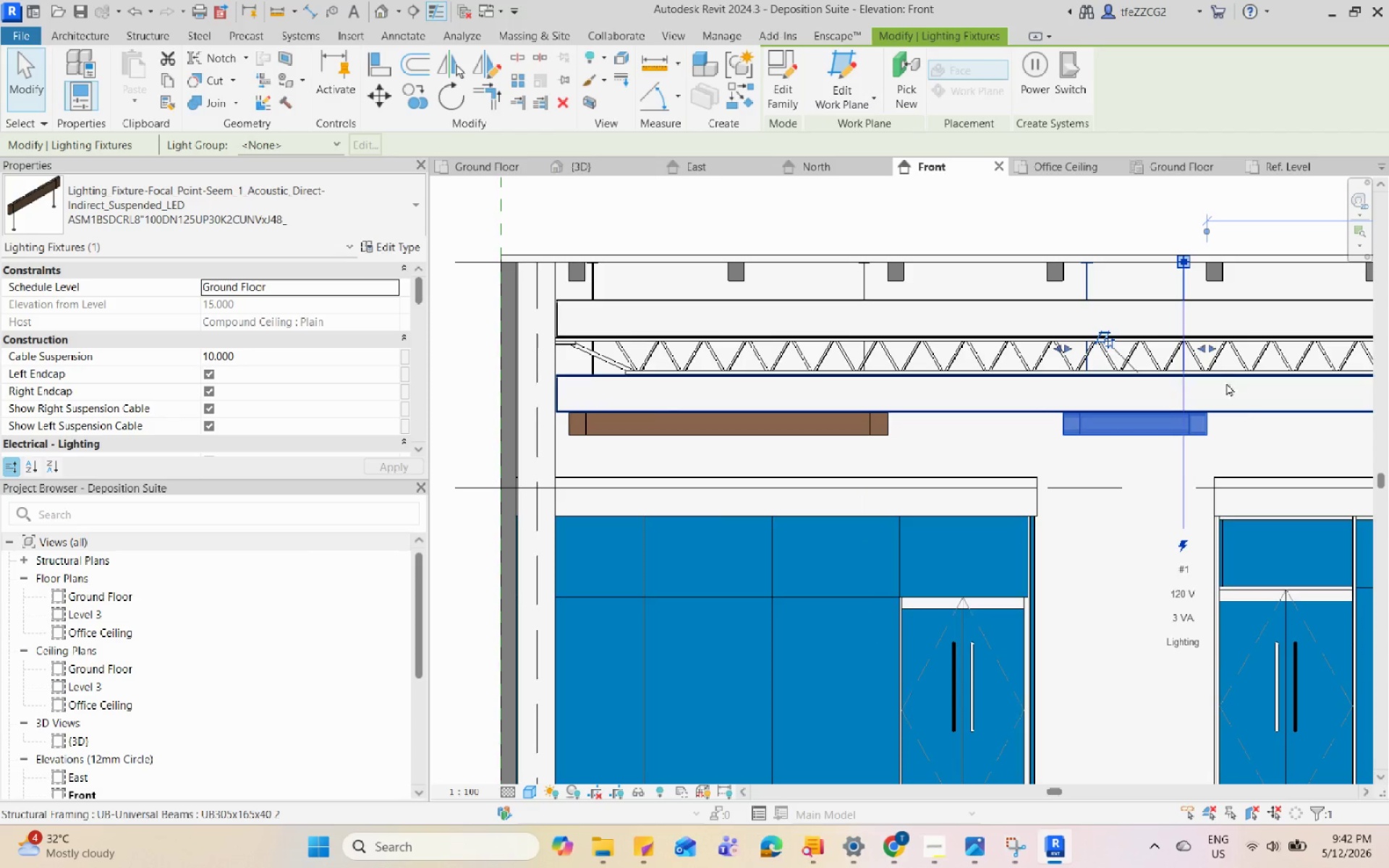 
triple_click([1055, 412])
 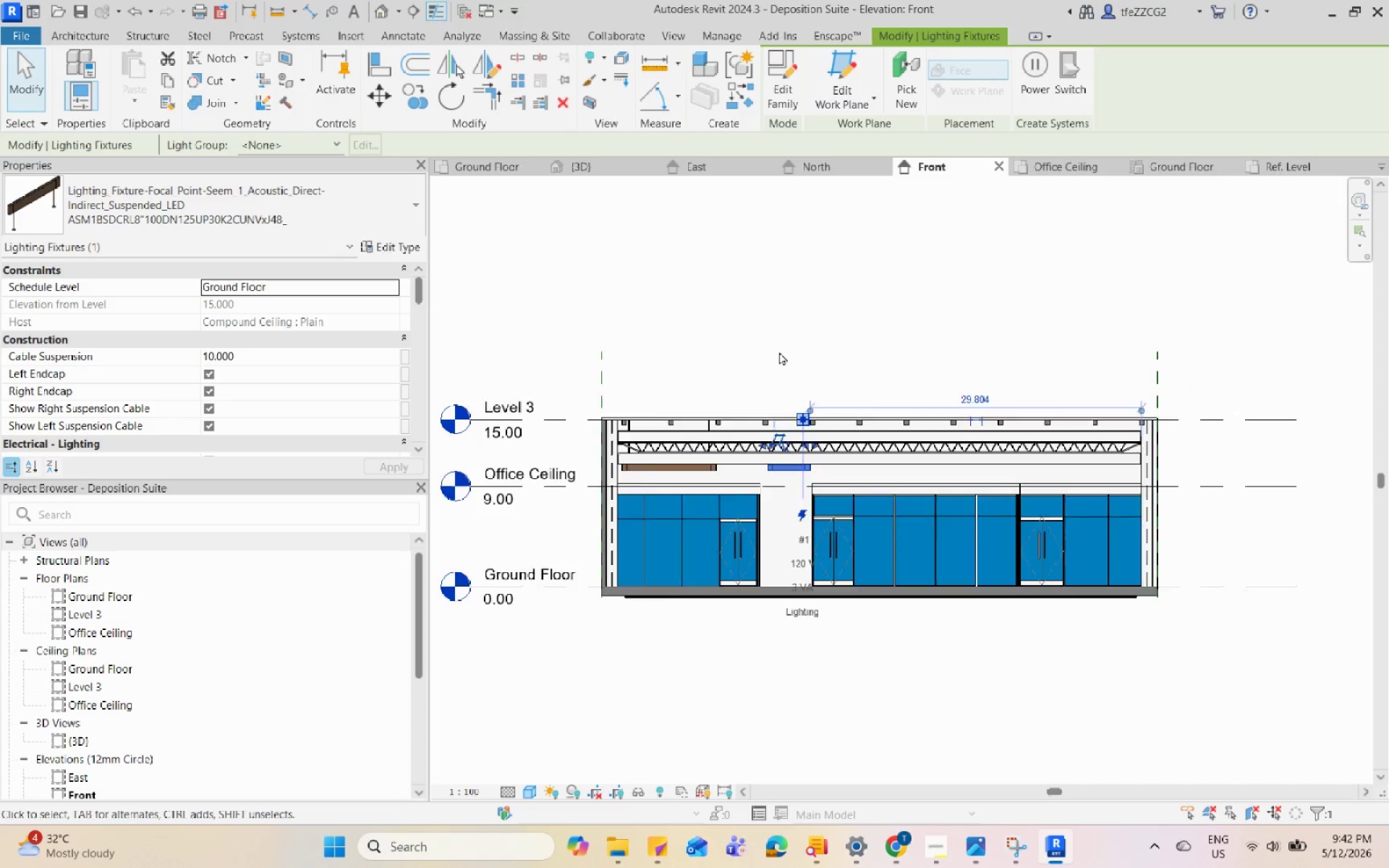 
triple_click([1055, 412])
 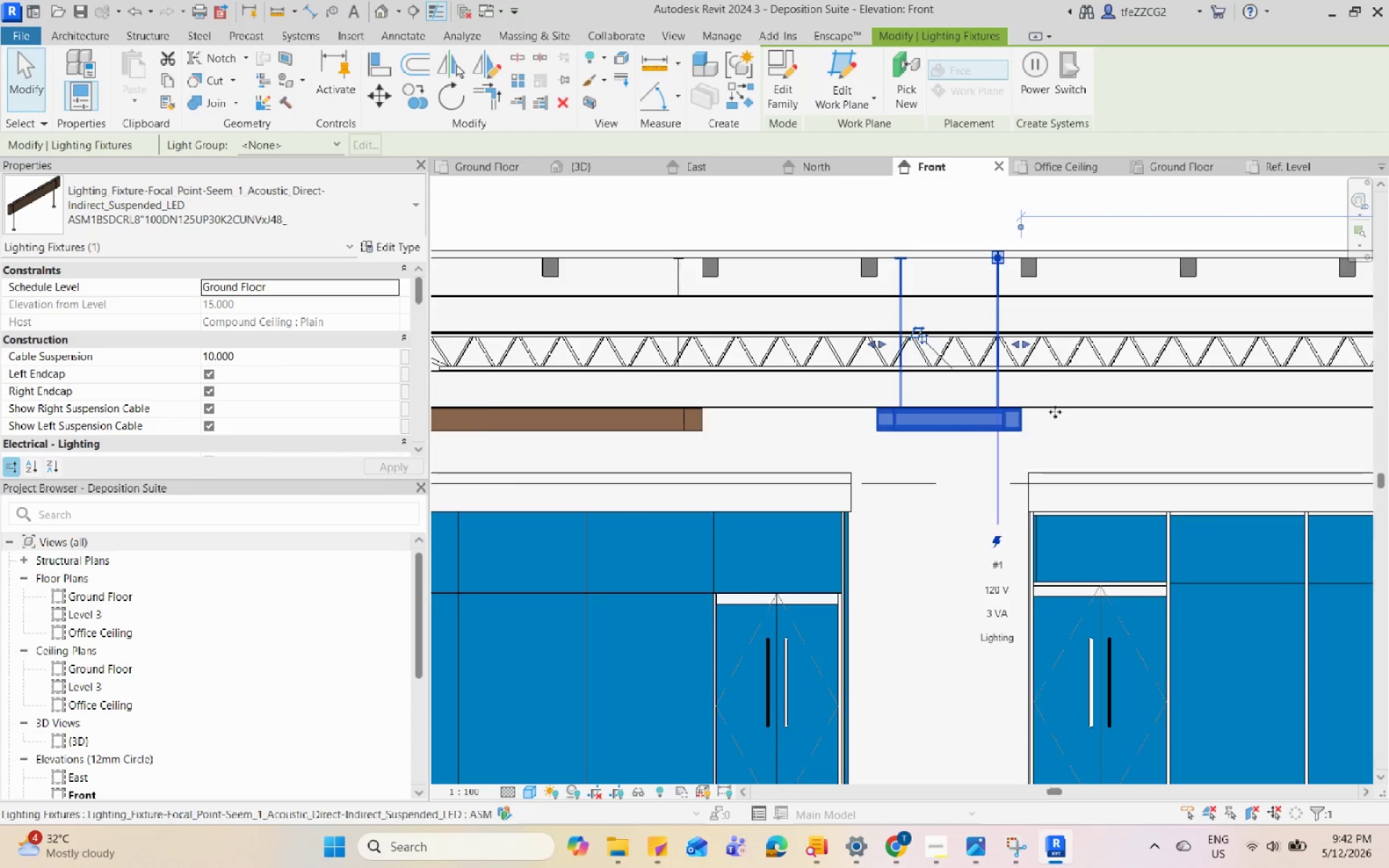 
scroll: coordinate [595, 412], scroll_direction: up, amount: 9.0
 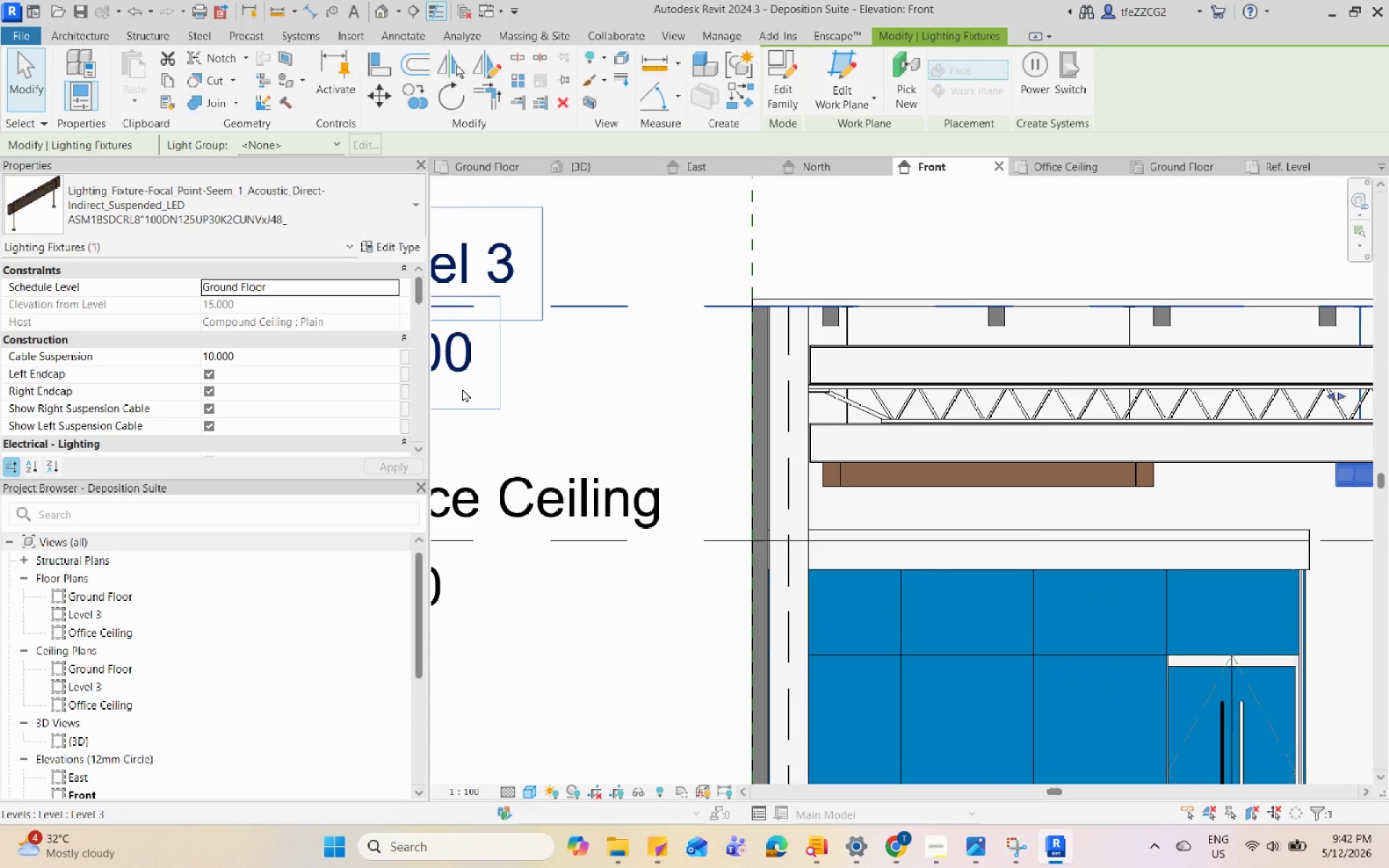 
scroll: coordinate [462, 388], scroll_direction: down, amount: 2.0
 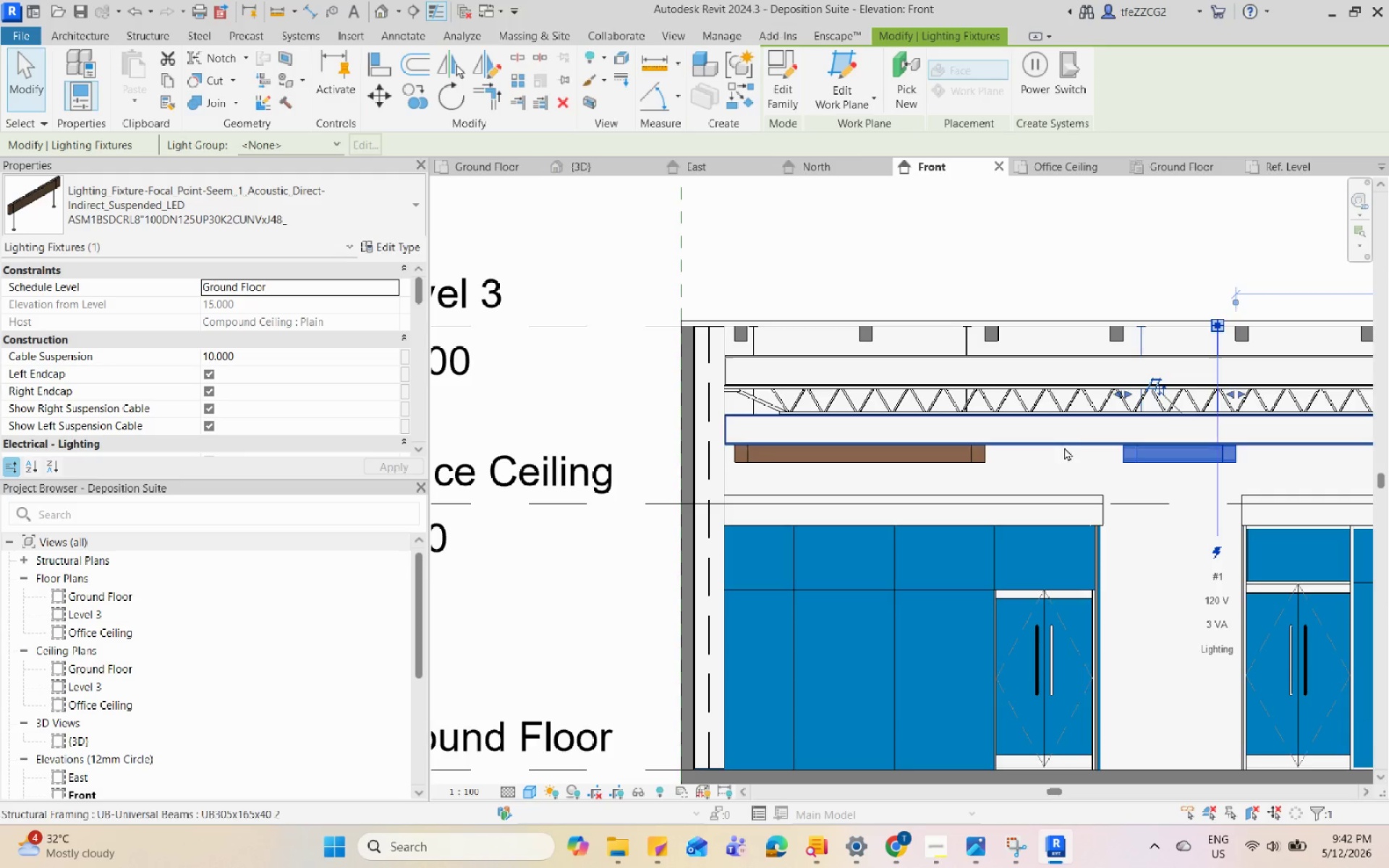 
left_click([1074, 470])
 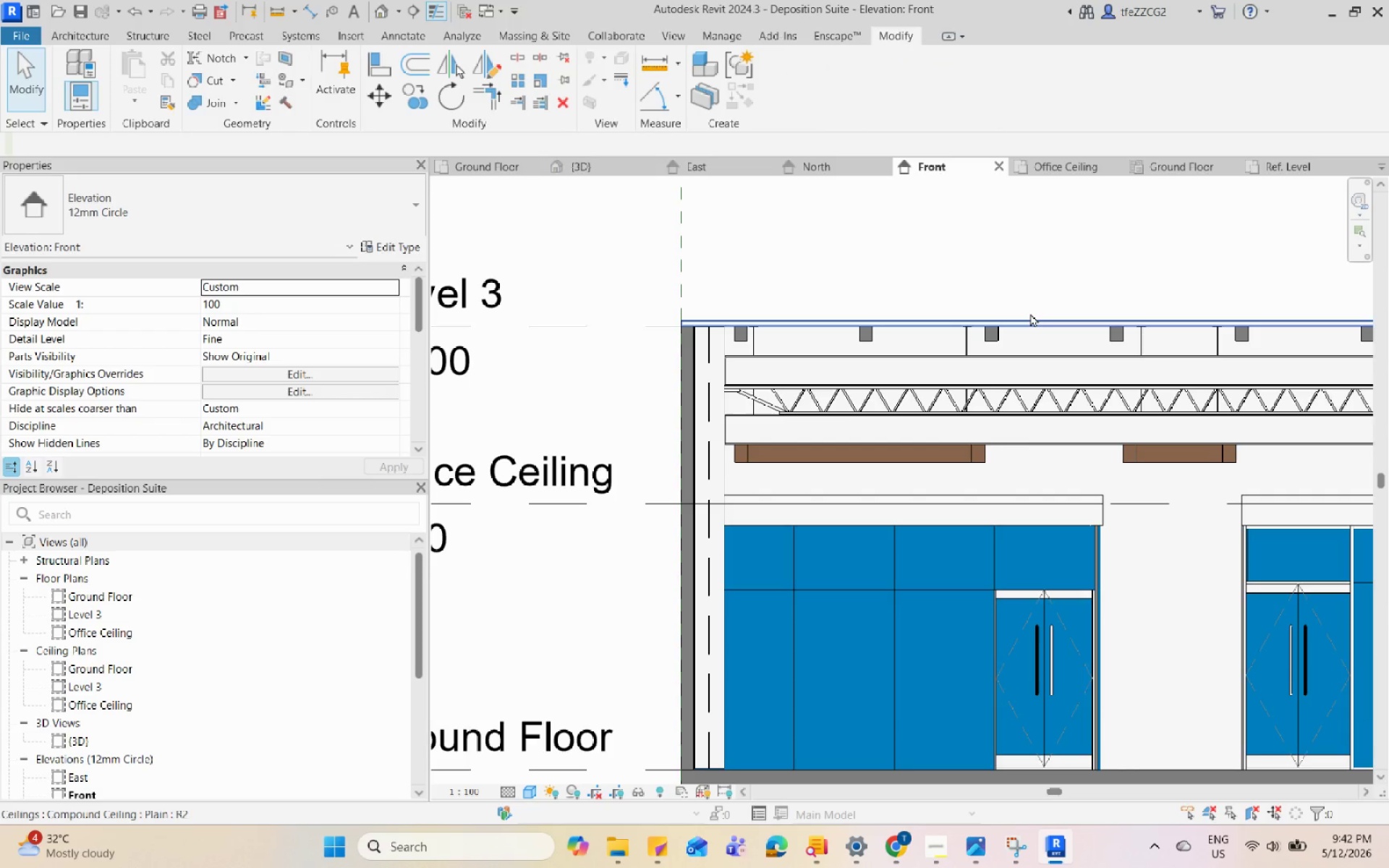 
left_click([1030, 313])
 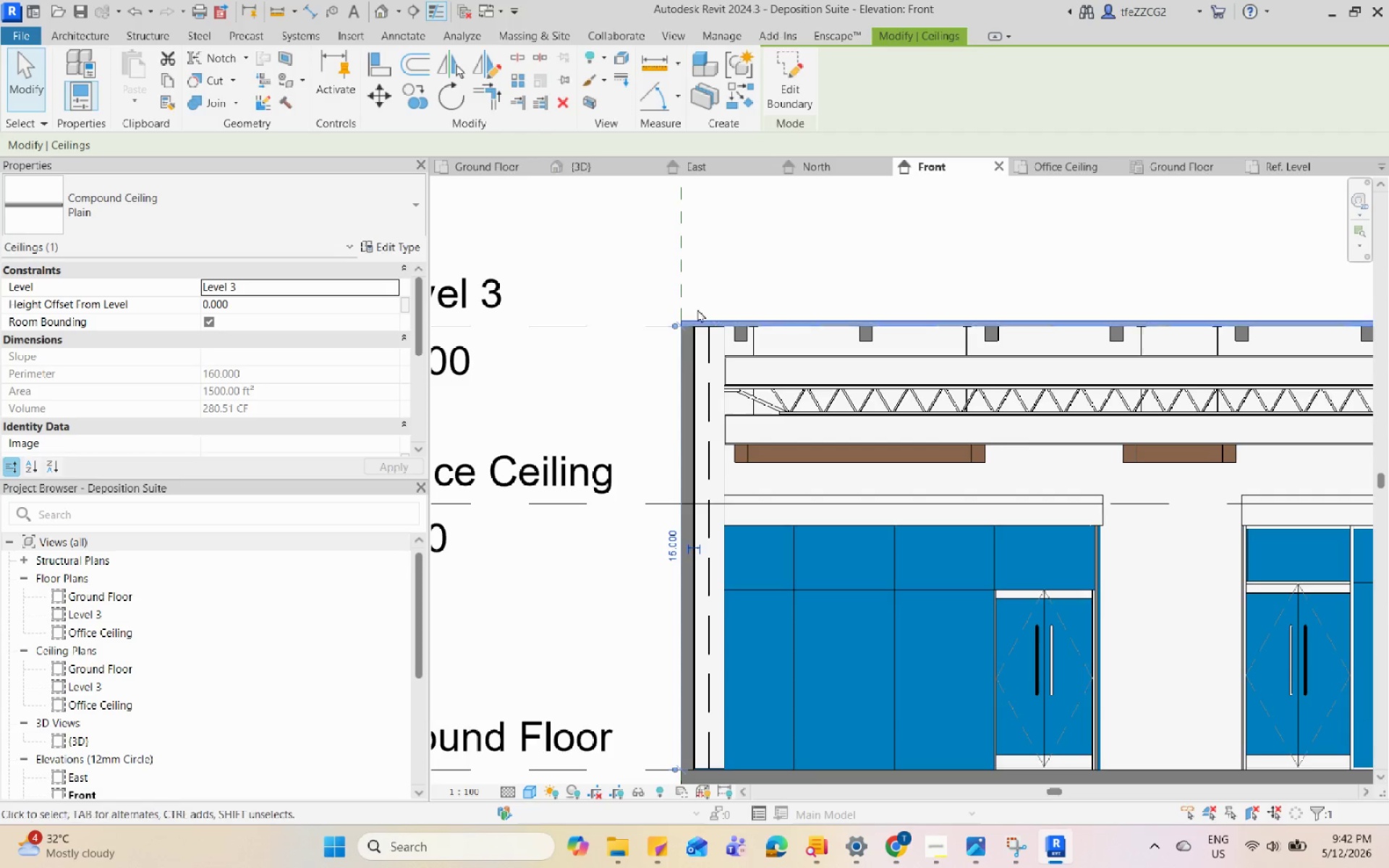 
scroll: coordinate [700, 297], scroll_direction: down, amount: 3.0
 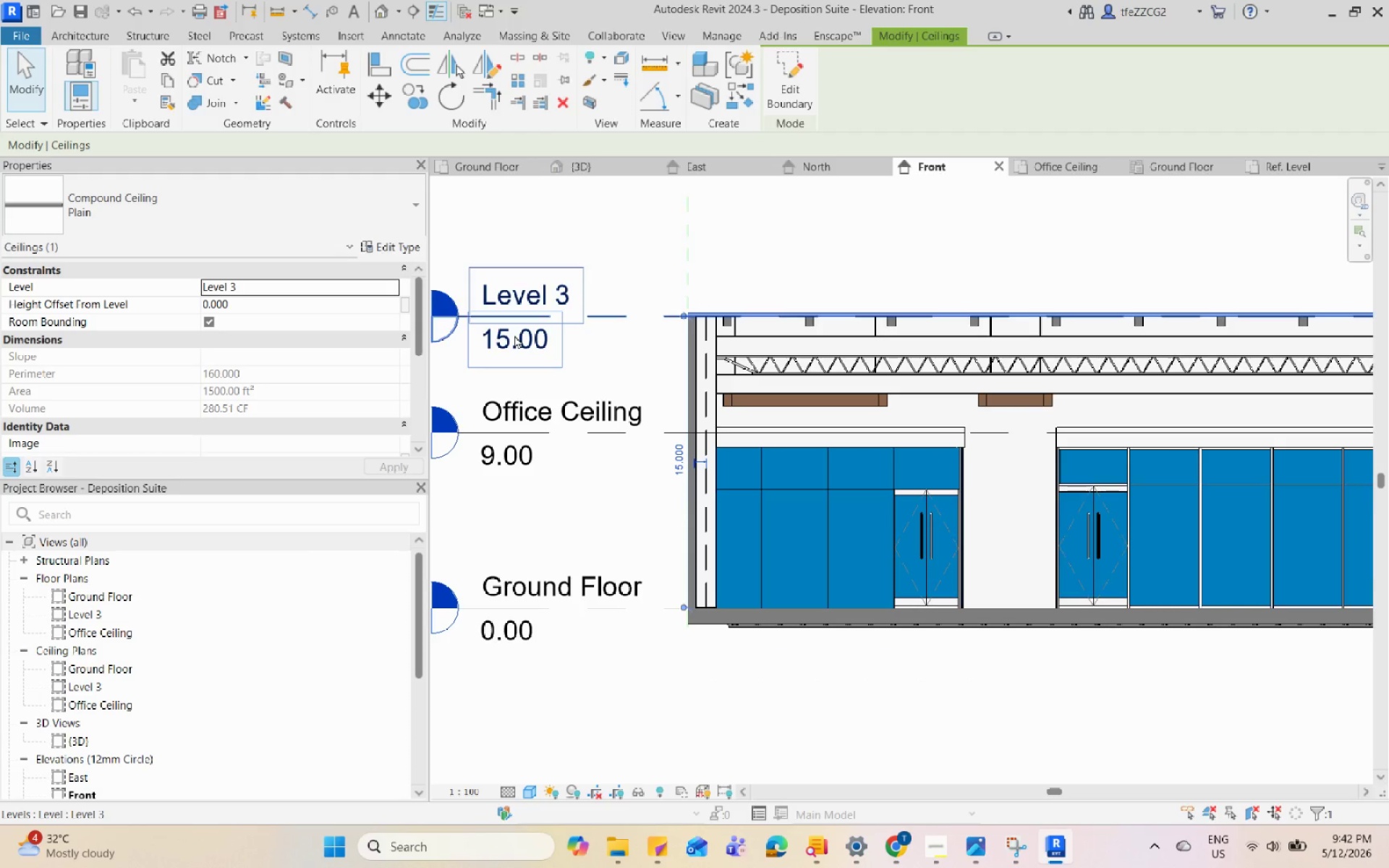 
left_click([514, 335])
 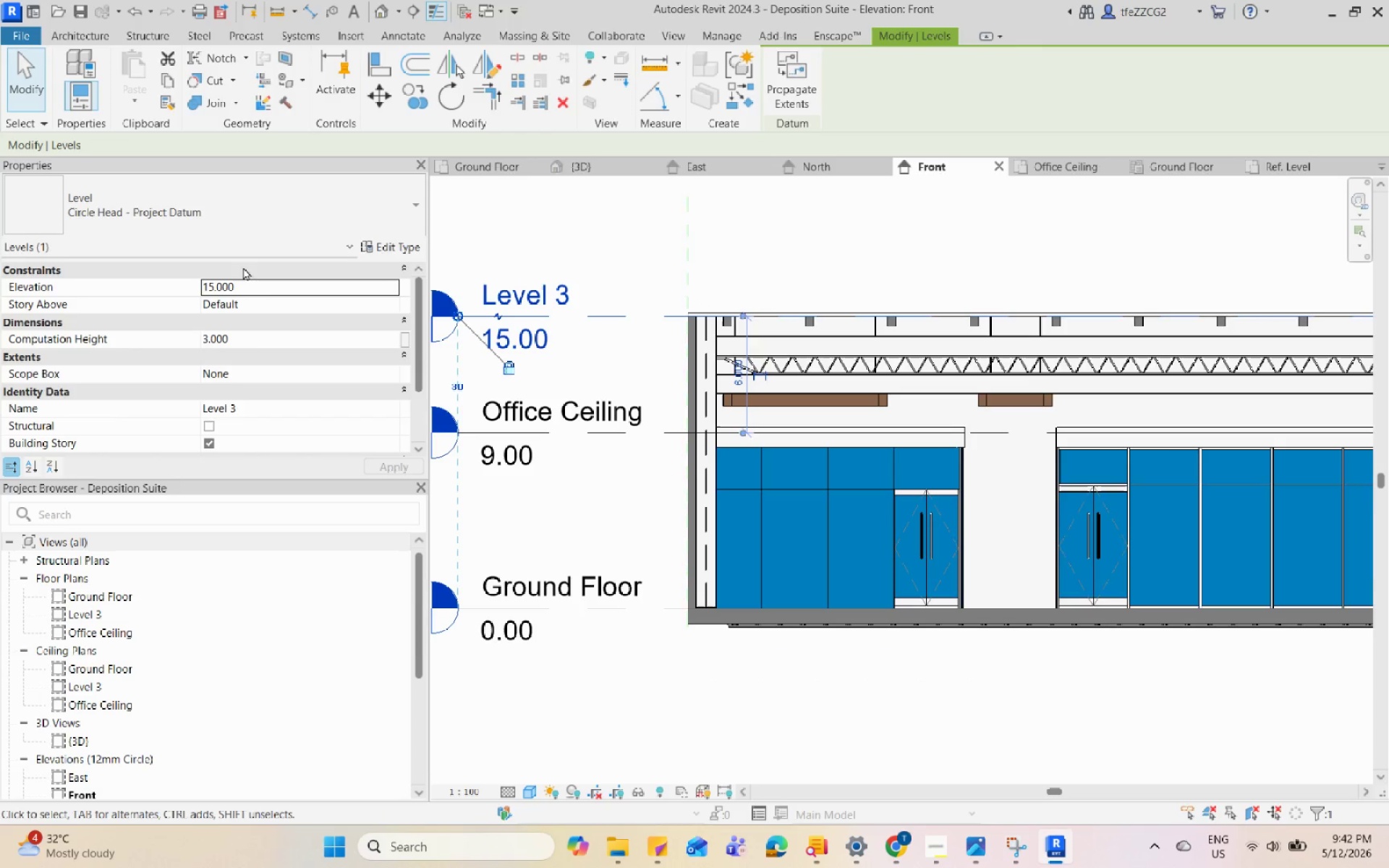 
left_click([267, 292])
 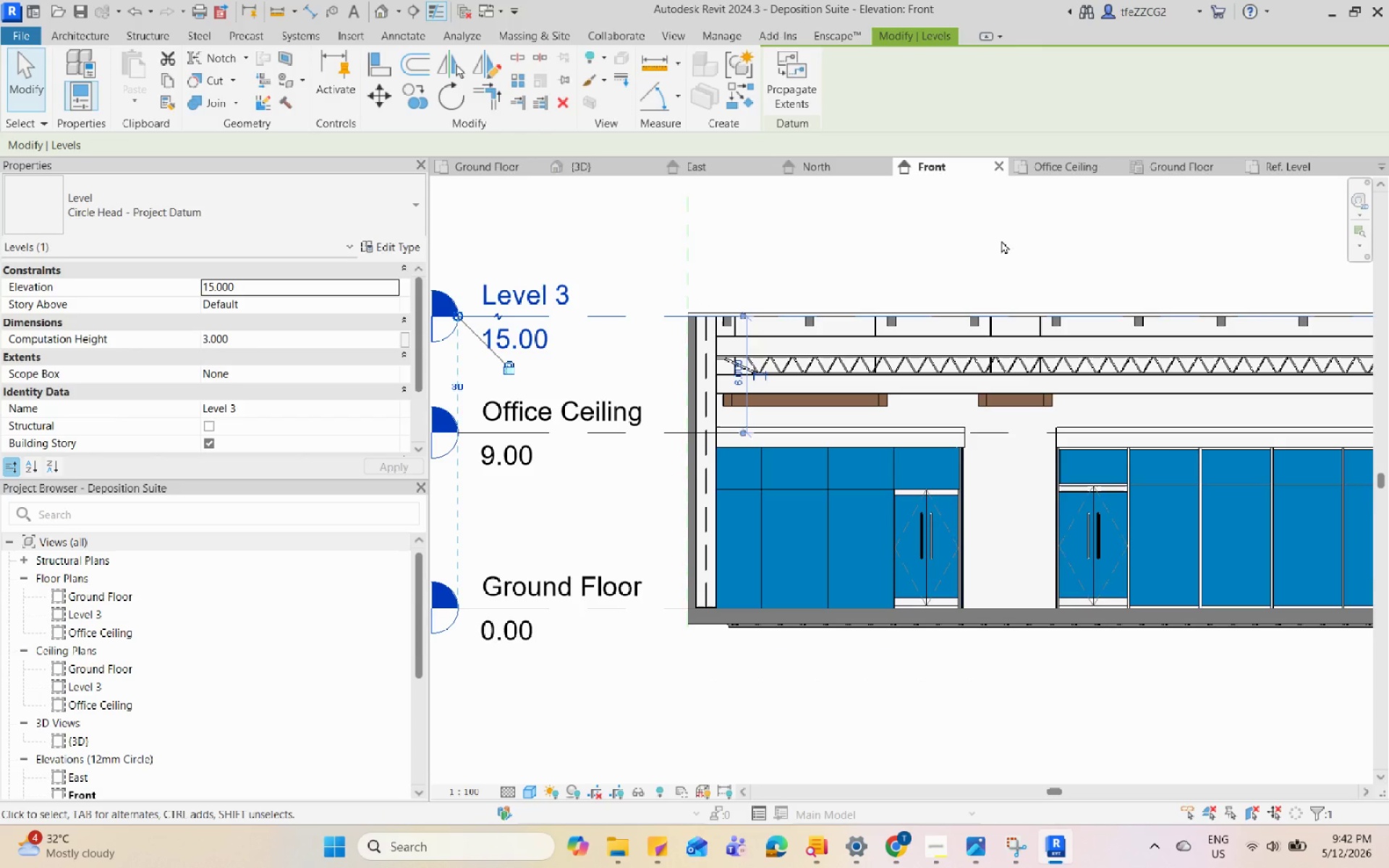 
key(Numpad1)
 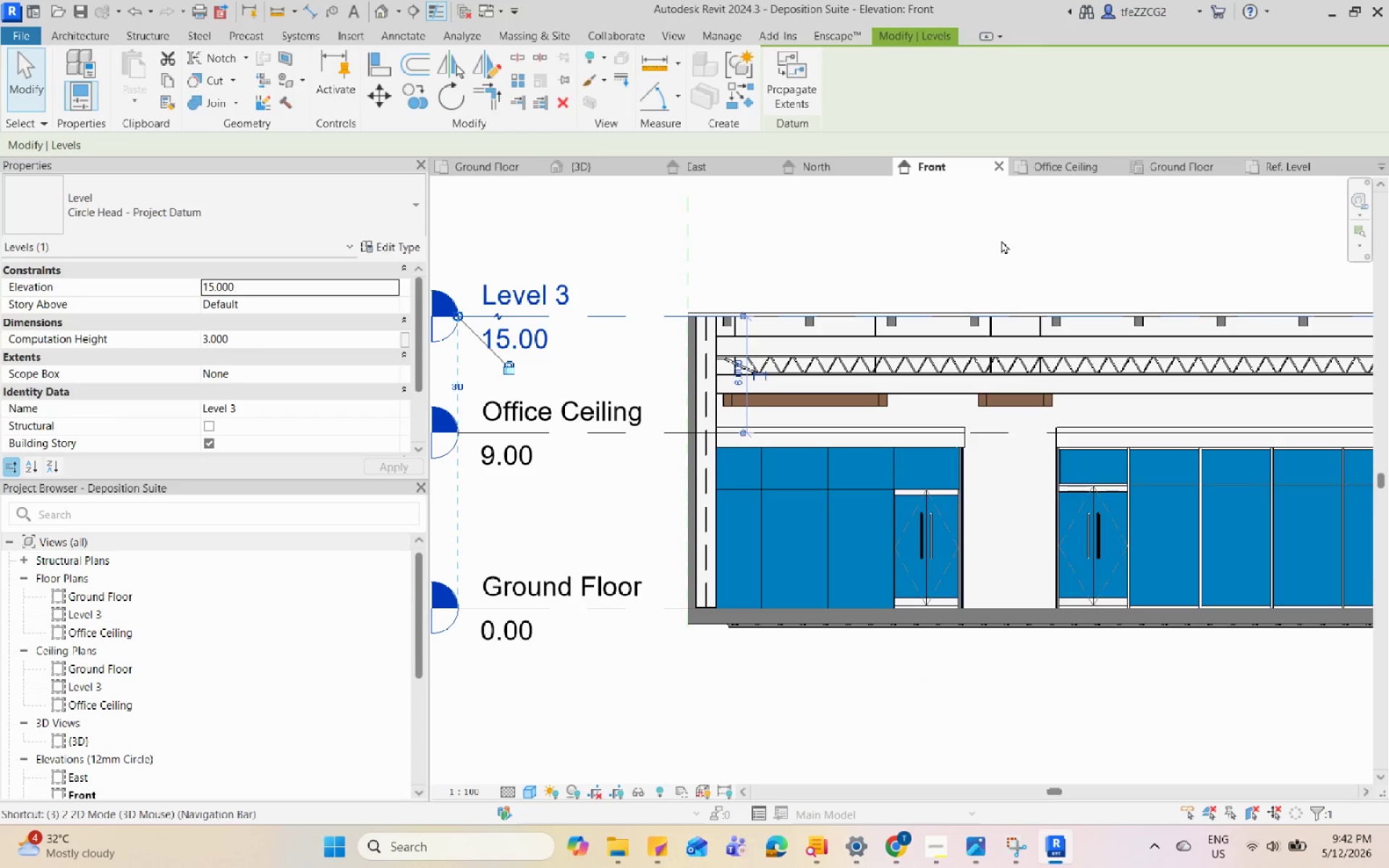 
key(Numpad3)
 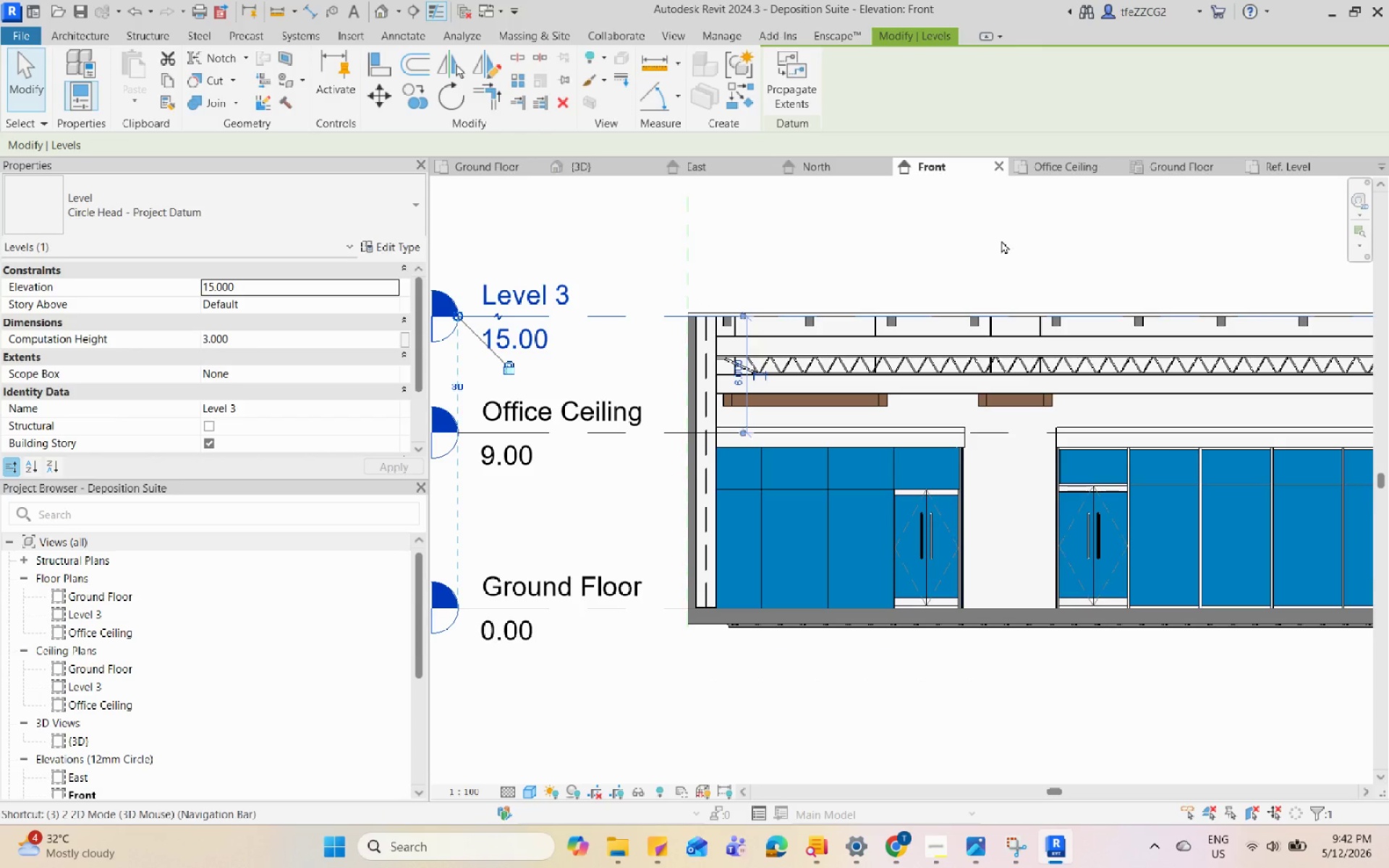 
key(Enter)
 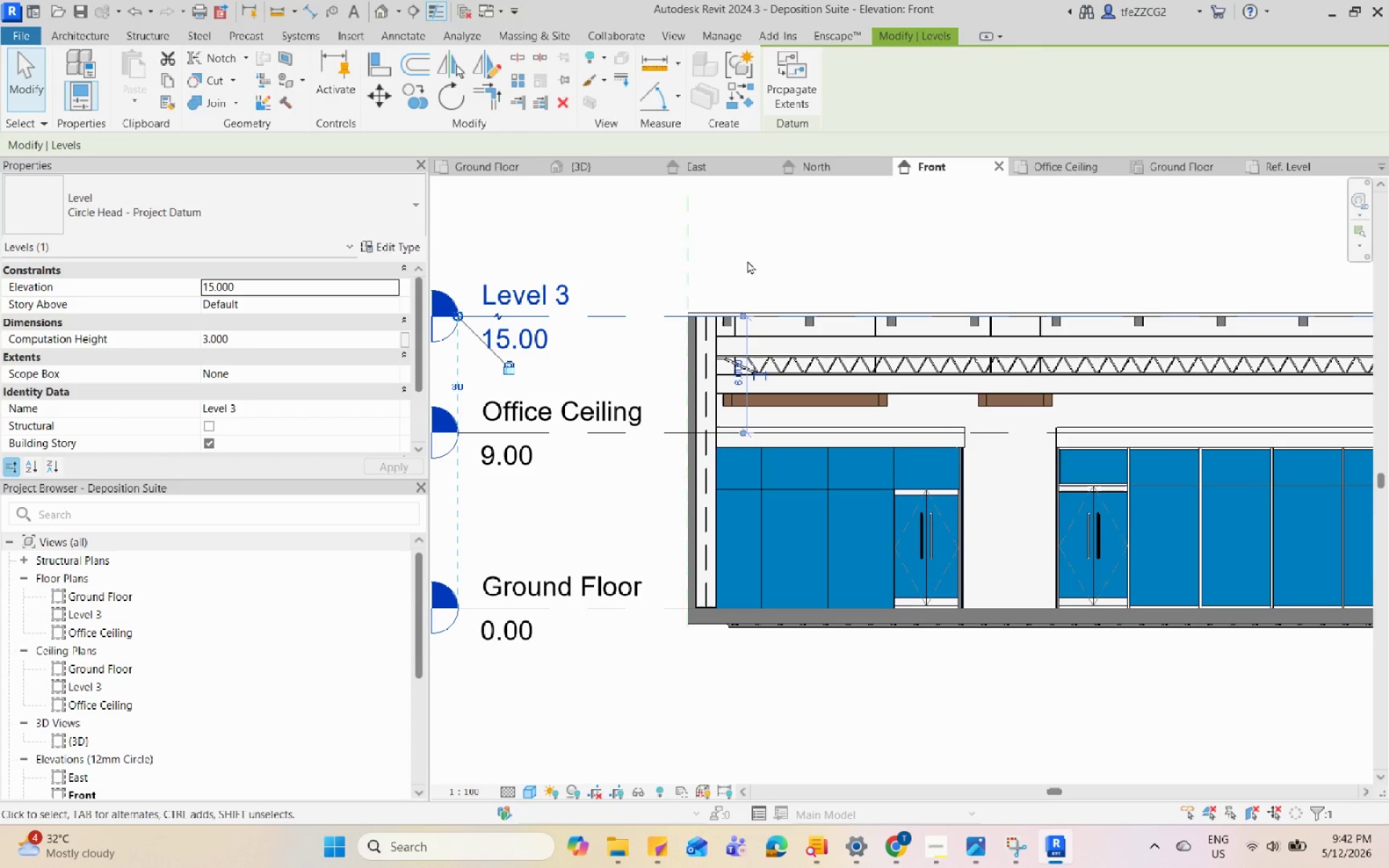 
double_click([521, 336])
 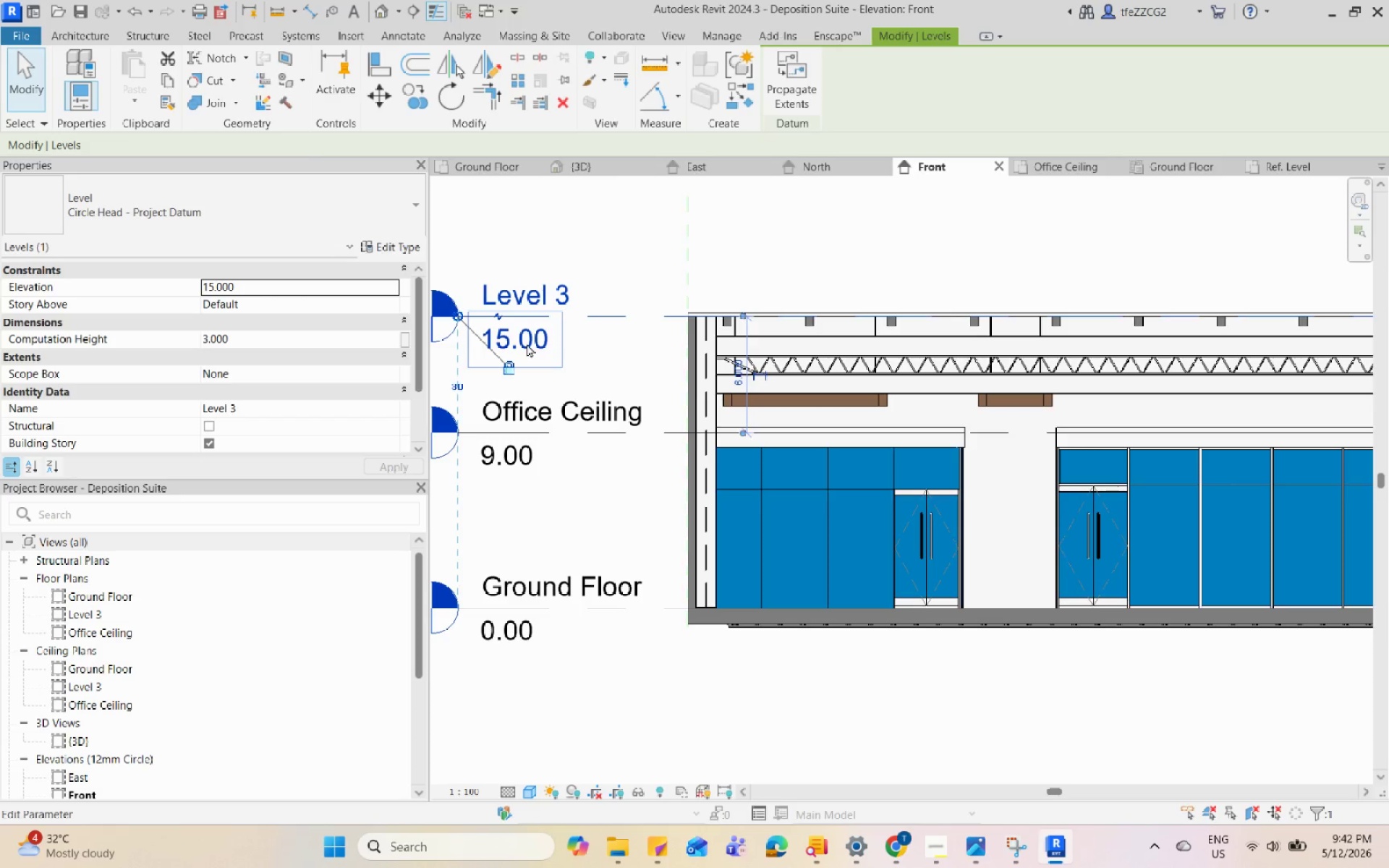 
left_click([527, 344])
 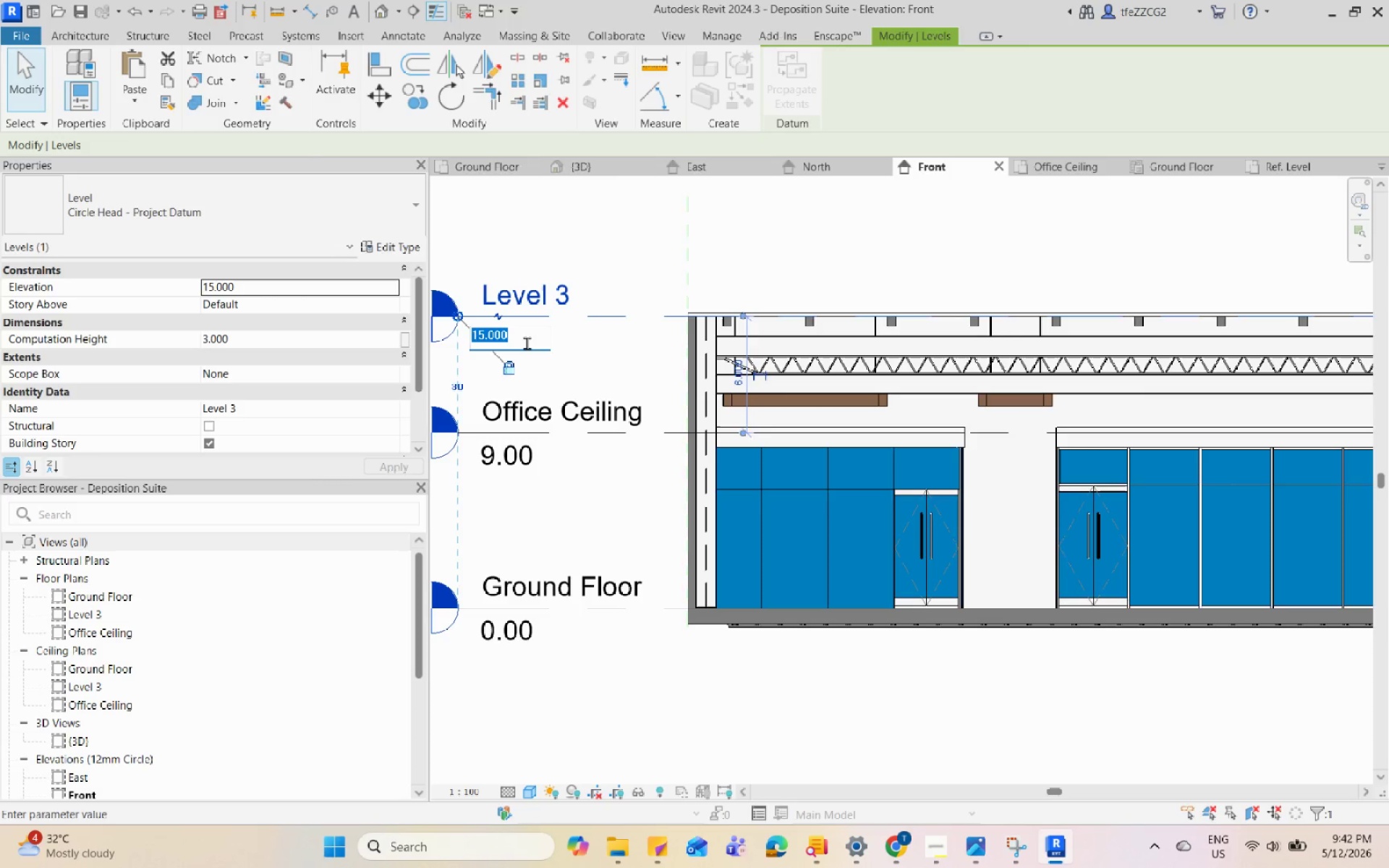 
key(Numpad1)
 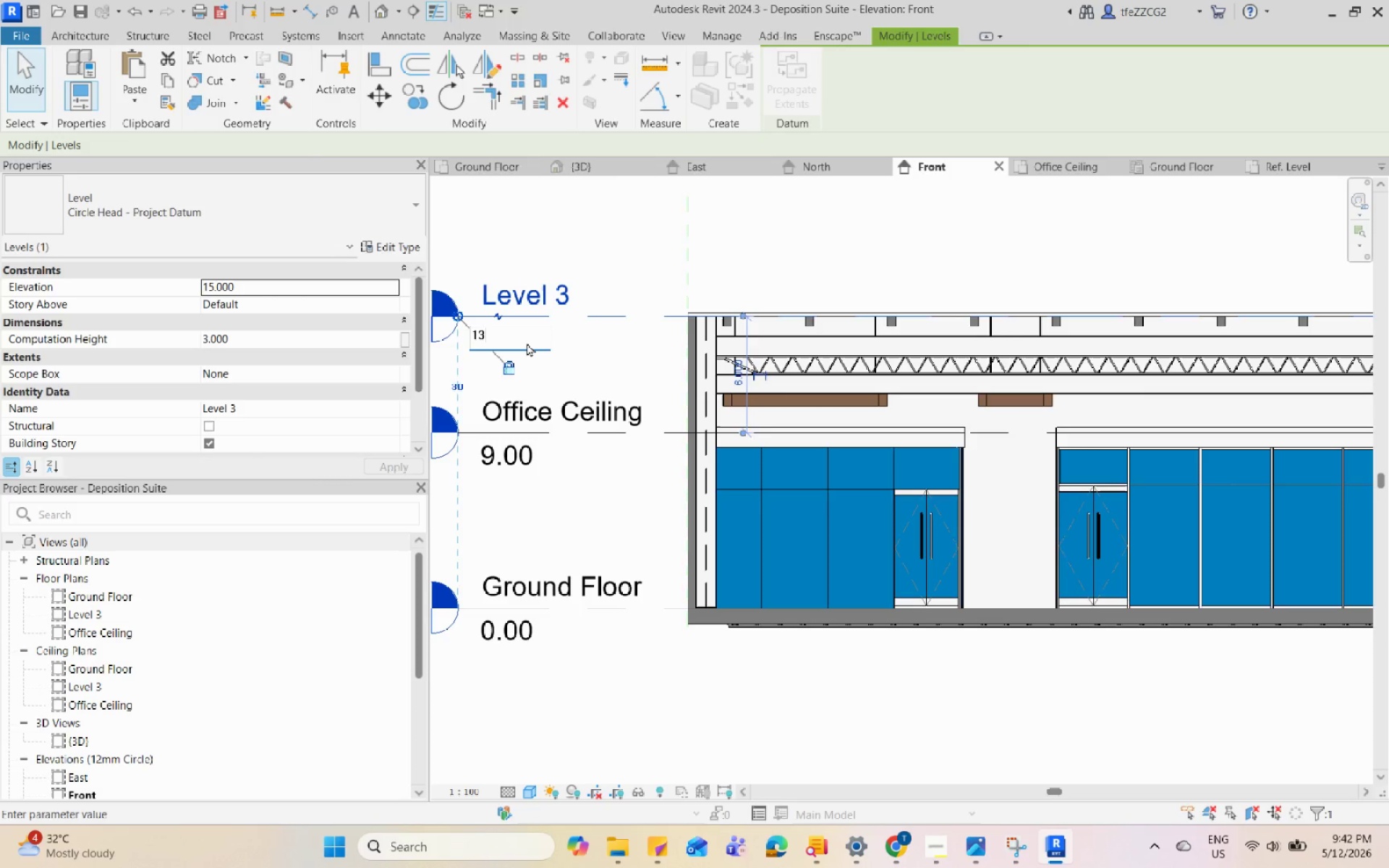 
key(Numpad3)
 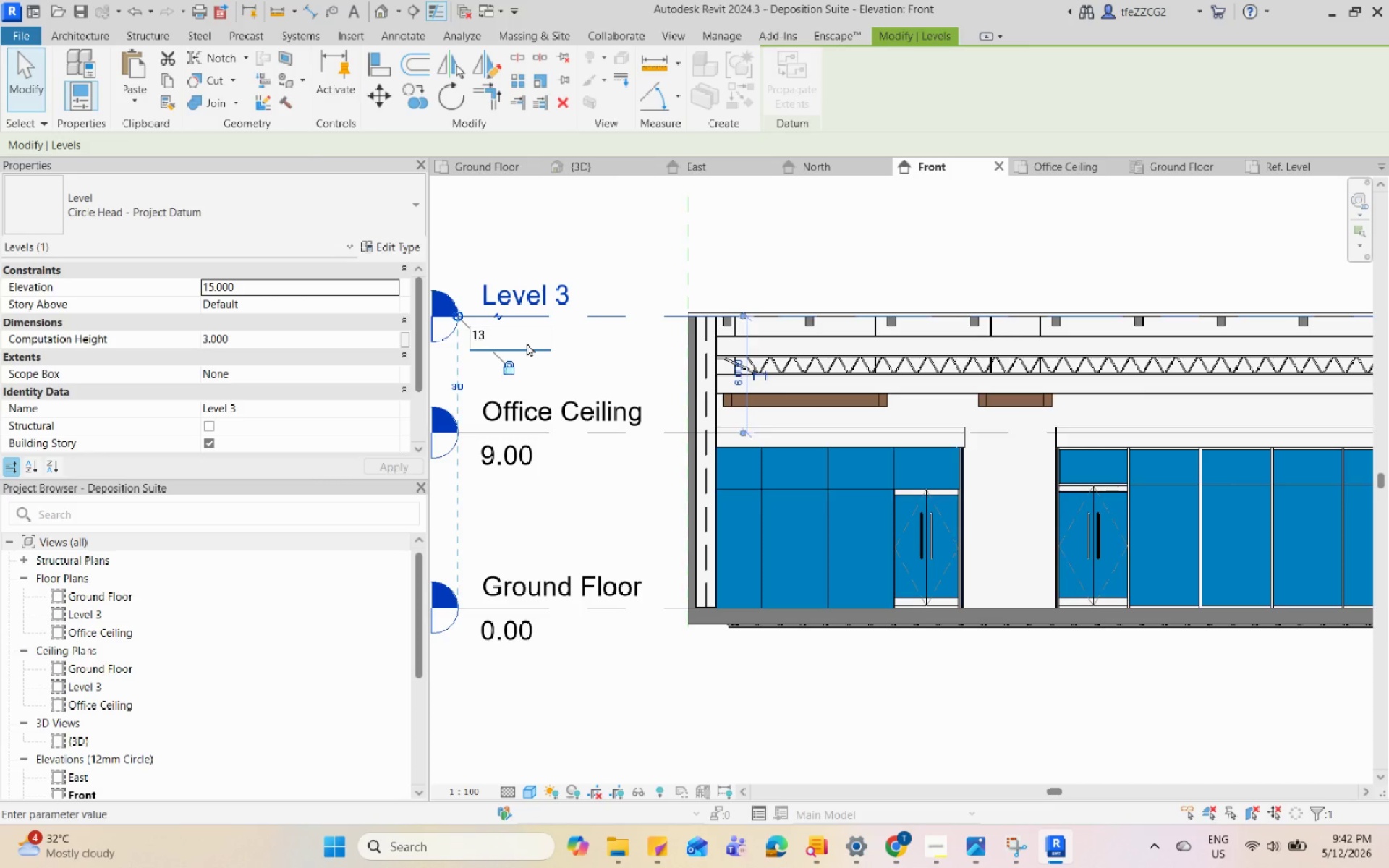 
key(Enter)
 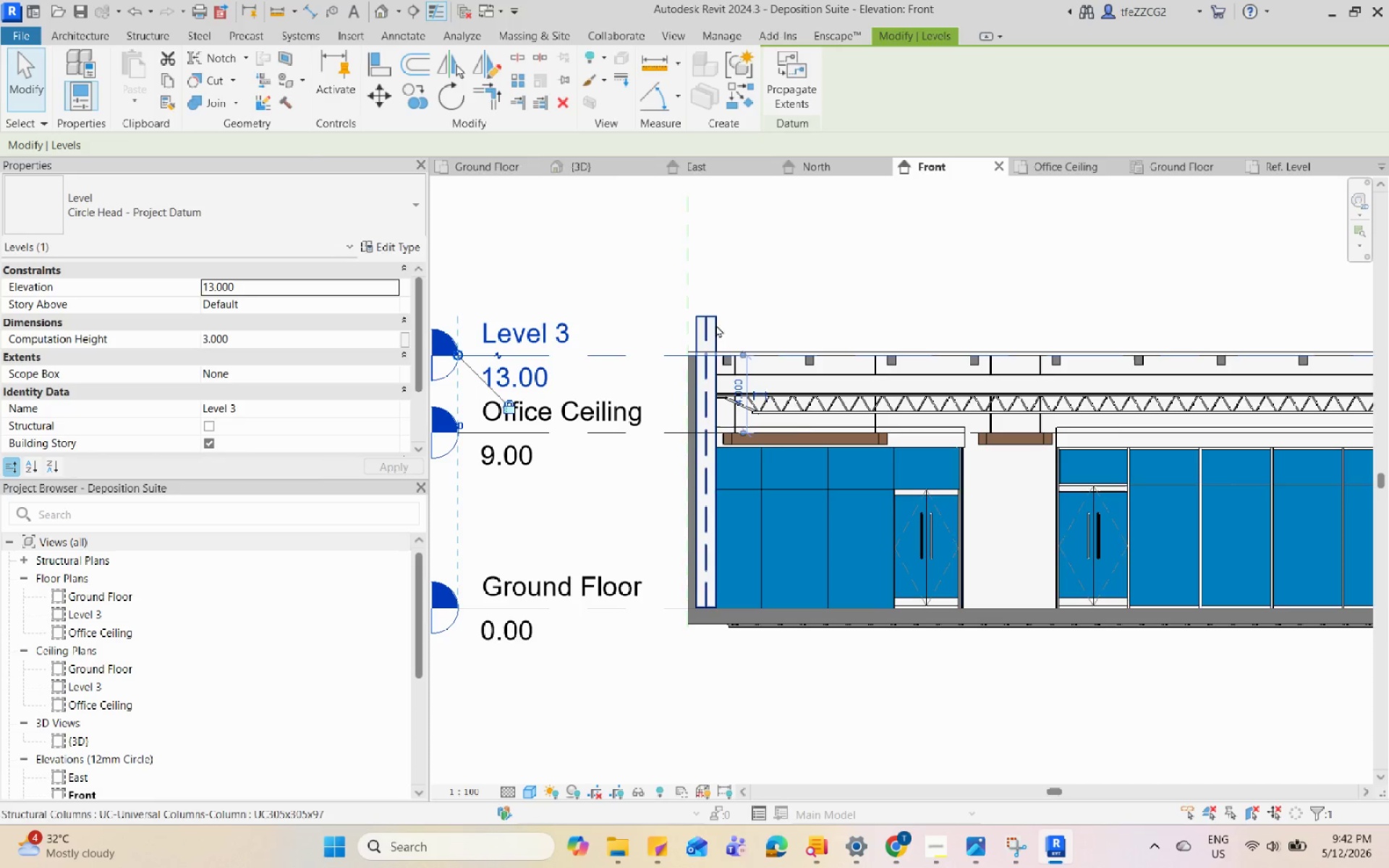 
scroll: coordinate [779, 392], scroll_direction: up, amount: 6.0
 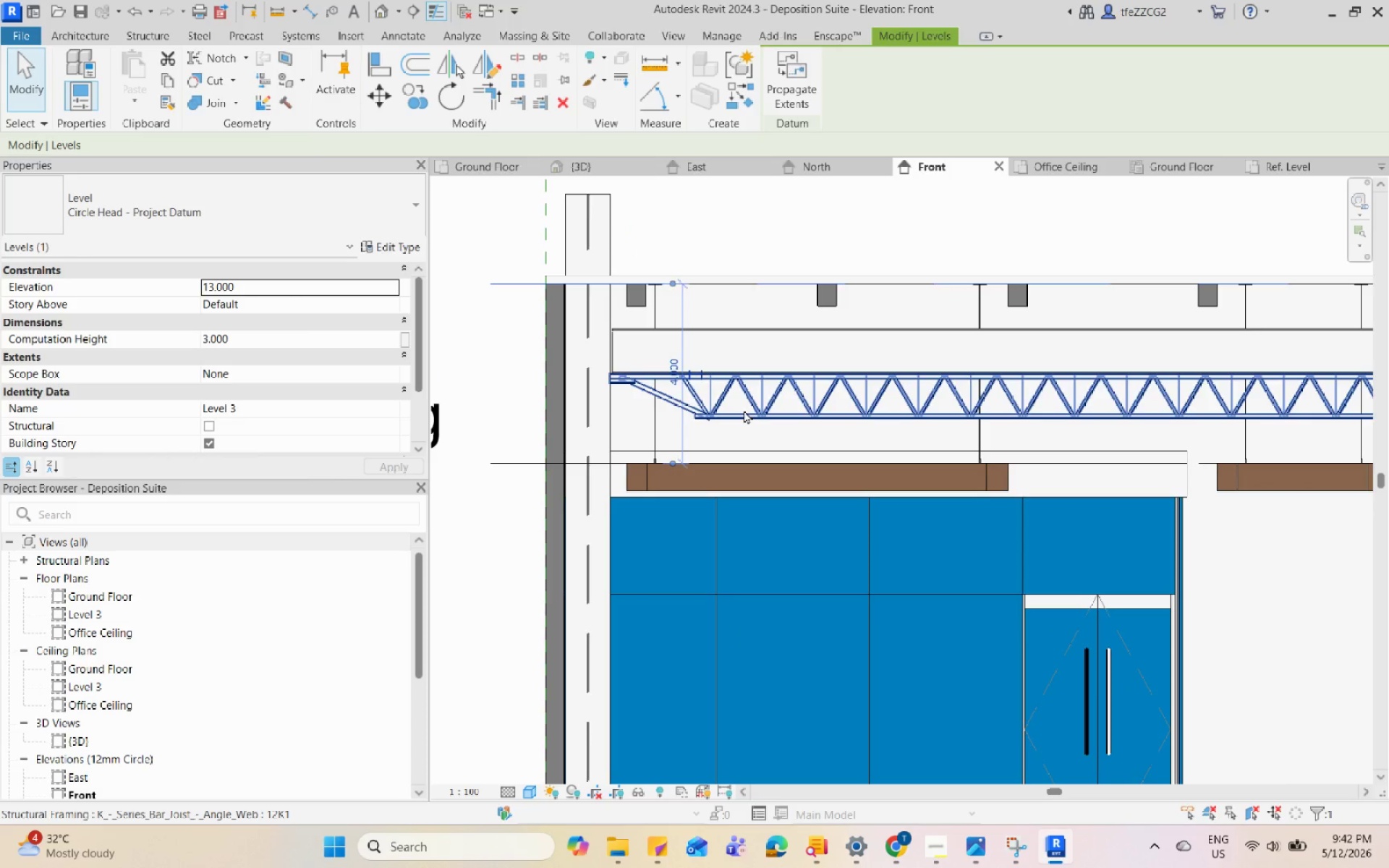 
double_click([738, 450])
 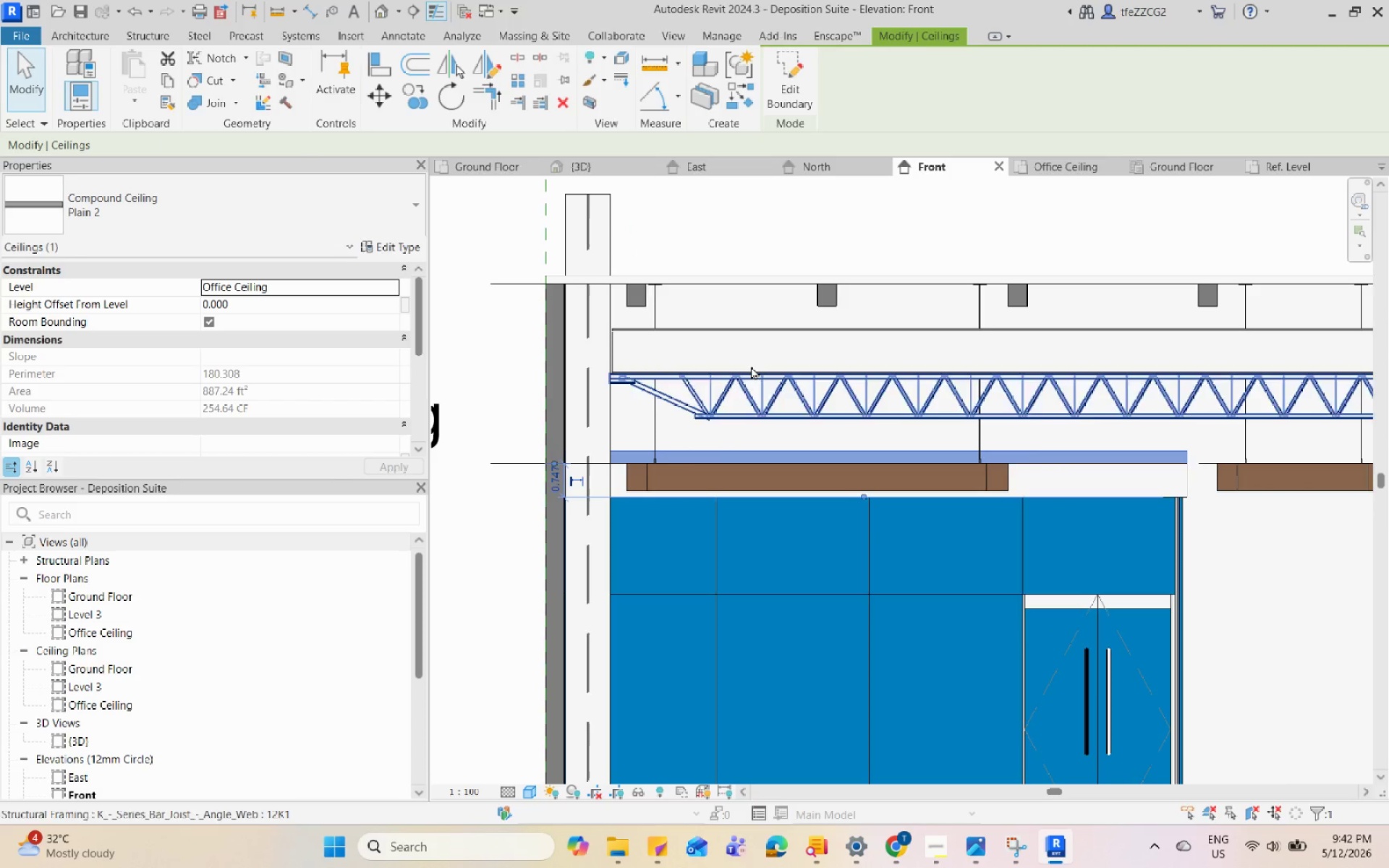 
key(Escape)
 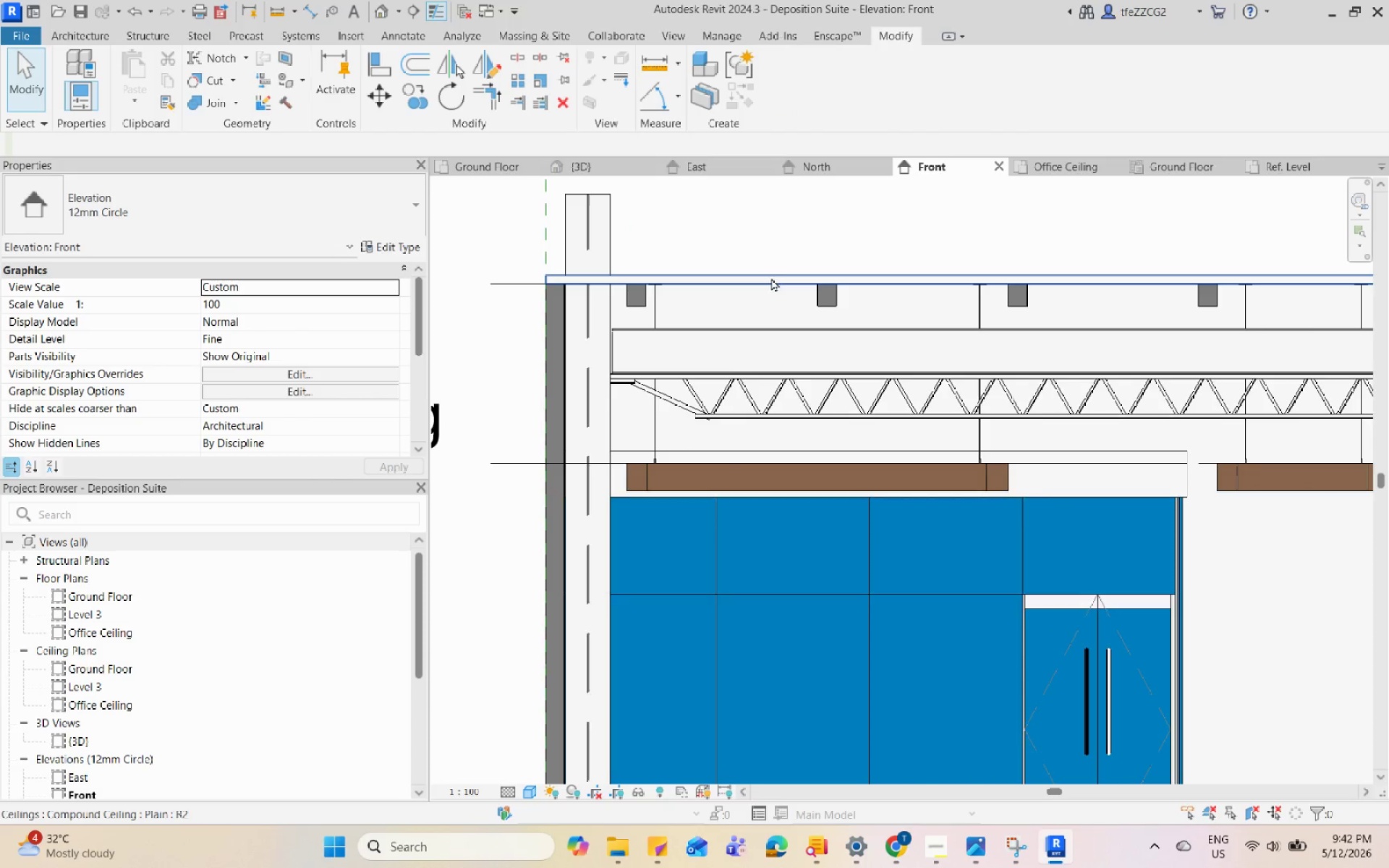 
scroll: coordinate [775, 273], scroll_direction: down, amount: 2.0
 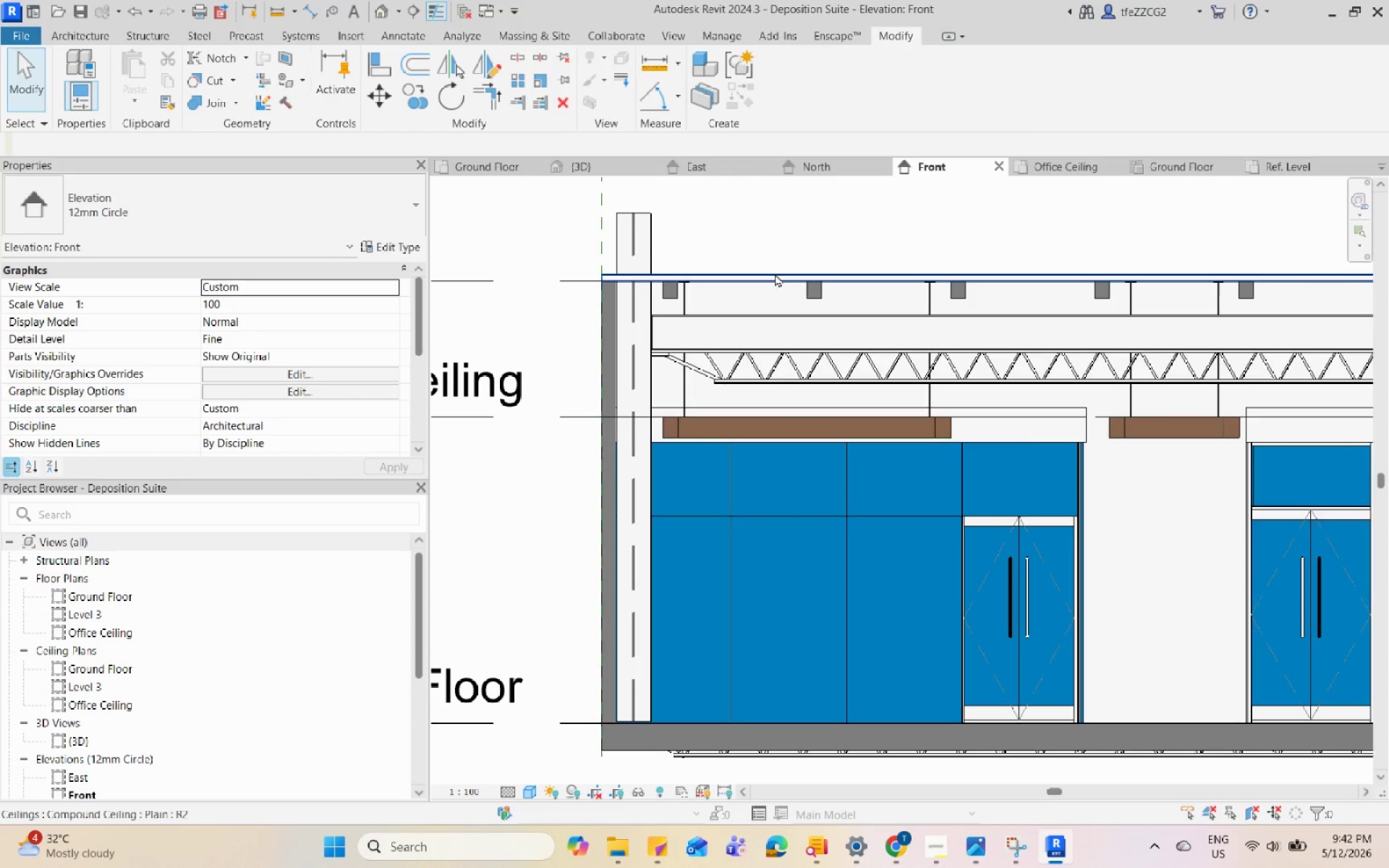 
key(Control+Z)
 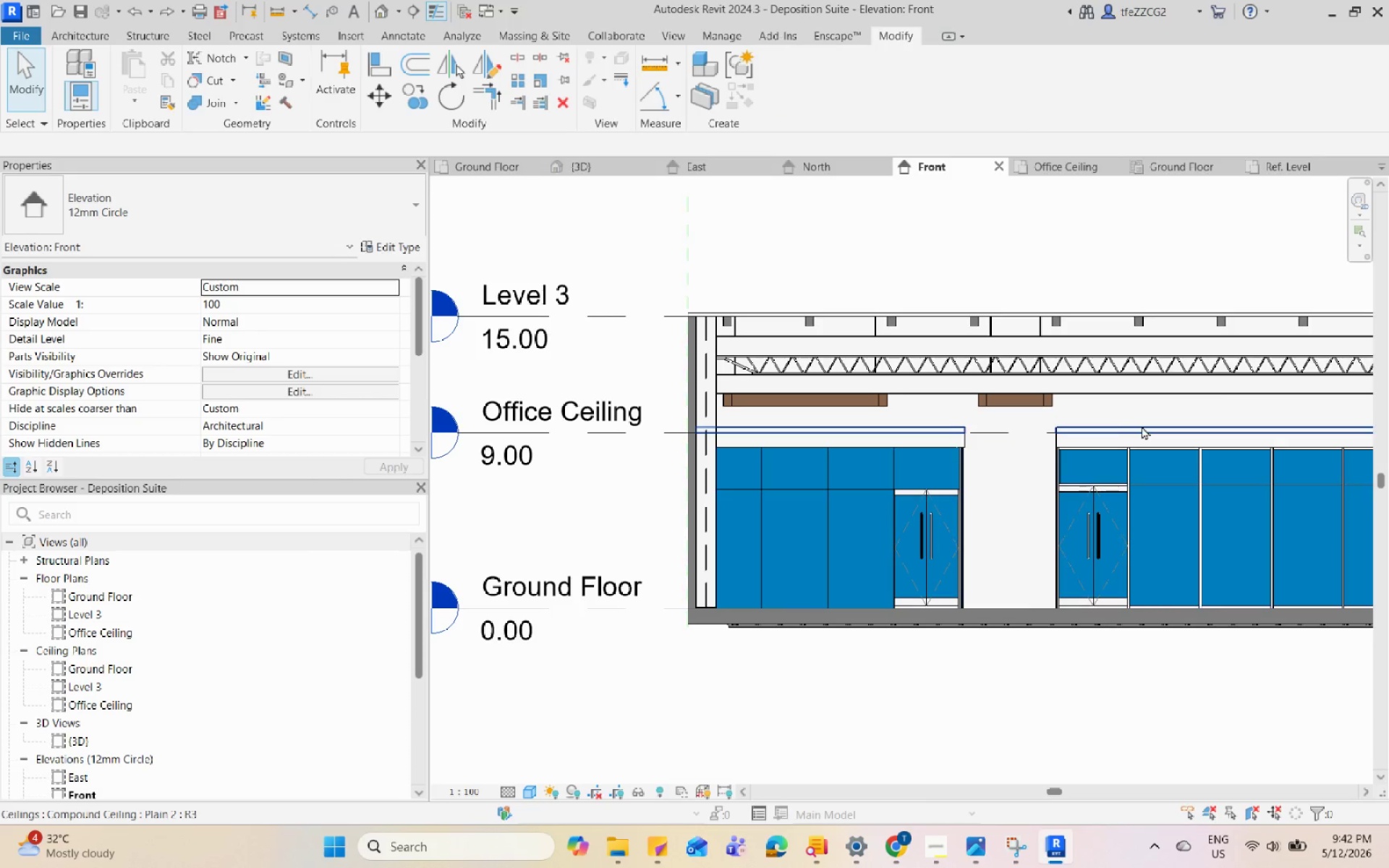 
left_click([1032, 403])
 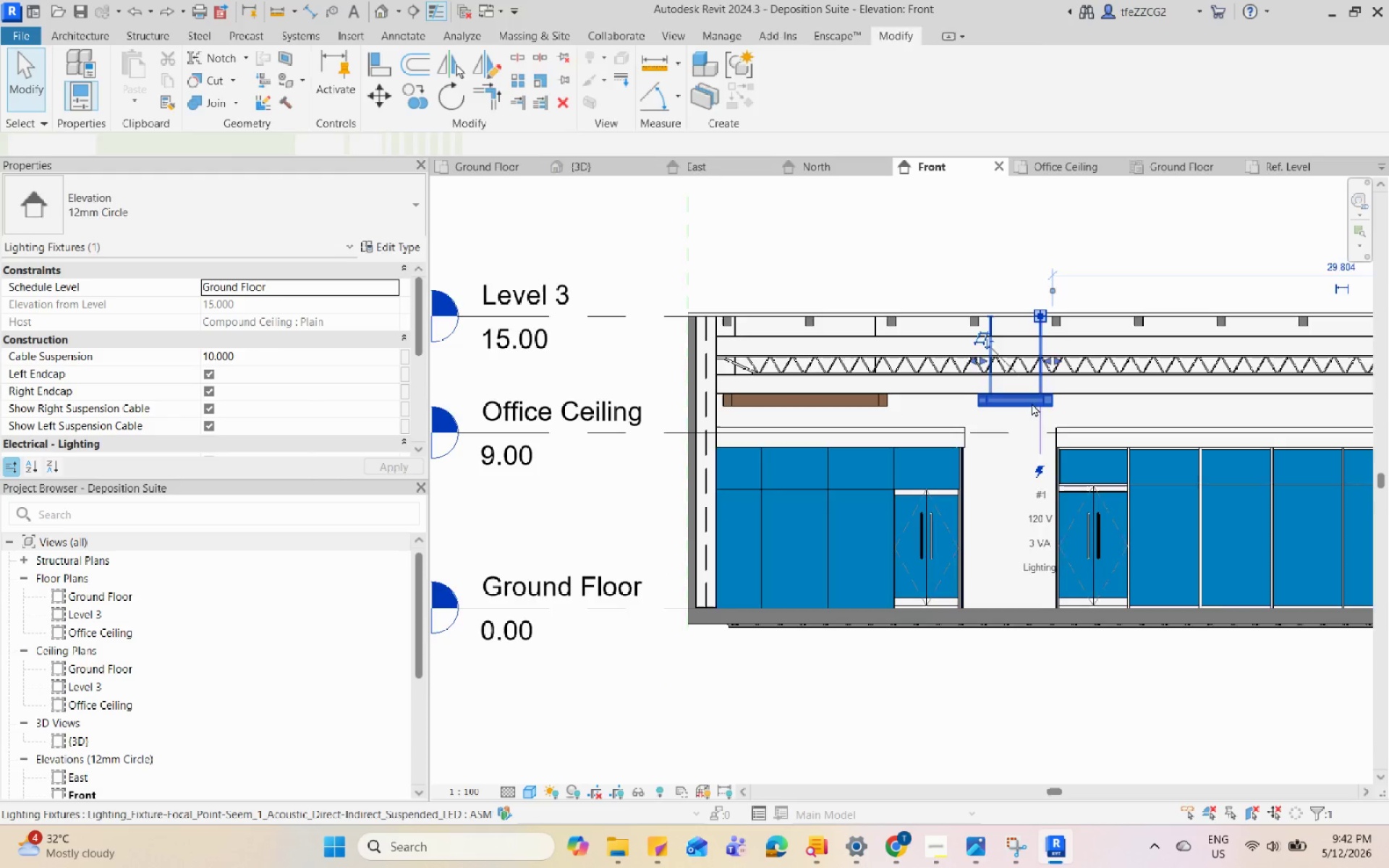 
scroll: coordinate [907, 346], scroll_direction: up, amount: 5.0
 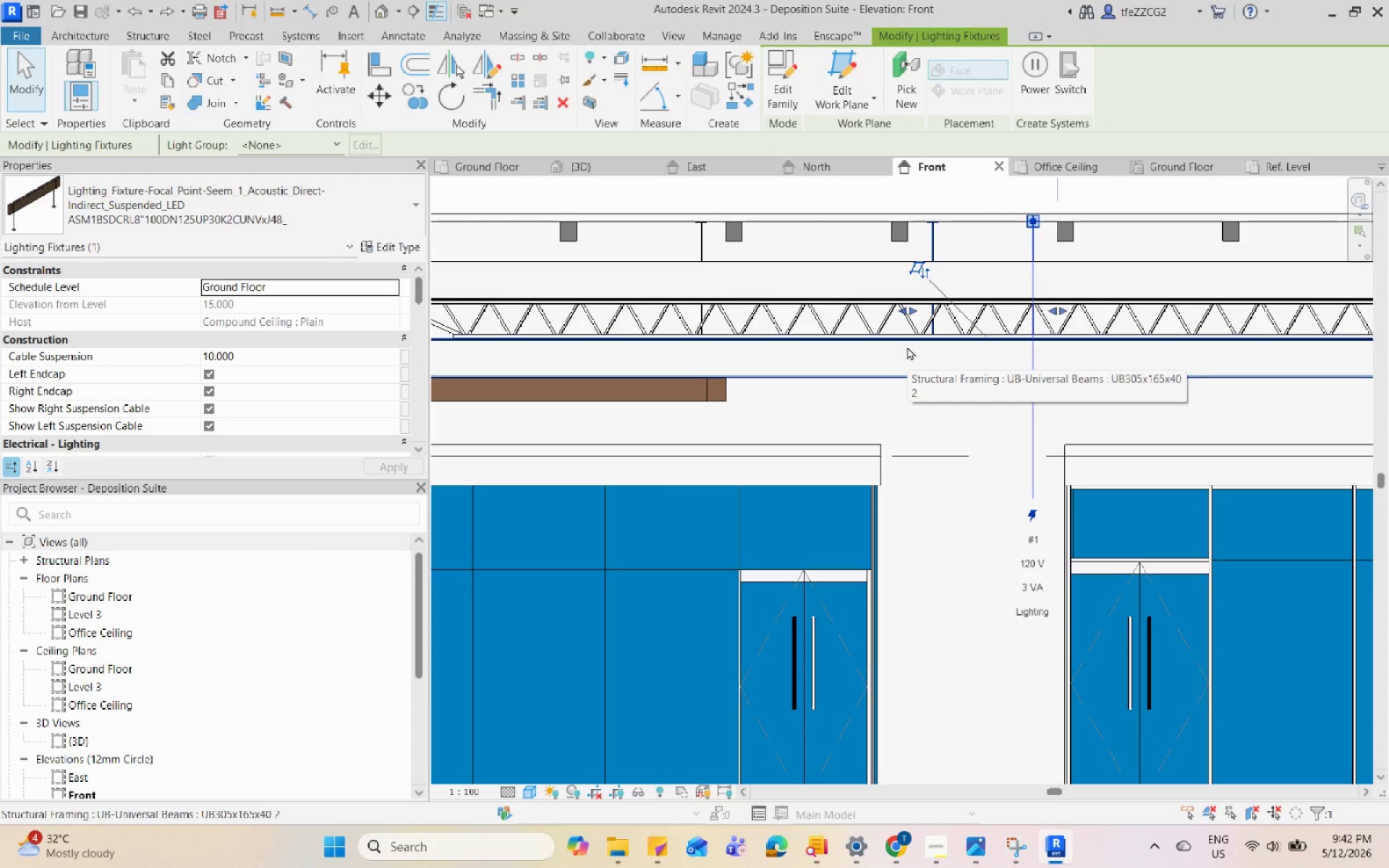 
scroll: coordinate [907, 346], scroll_direction: down, amount: 3.0
 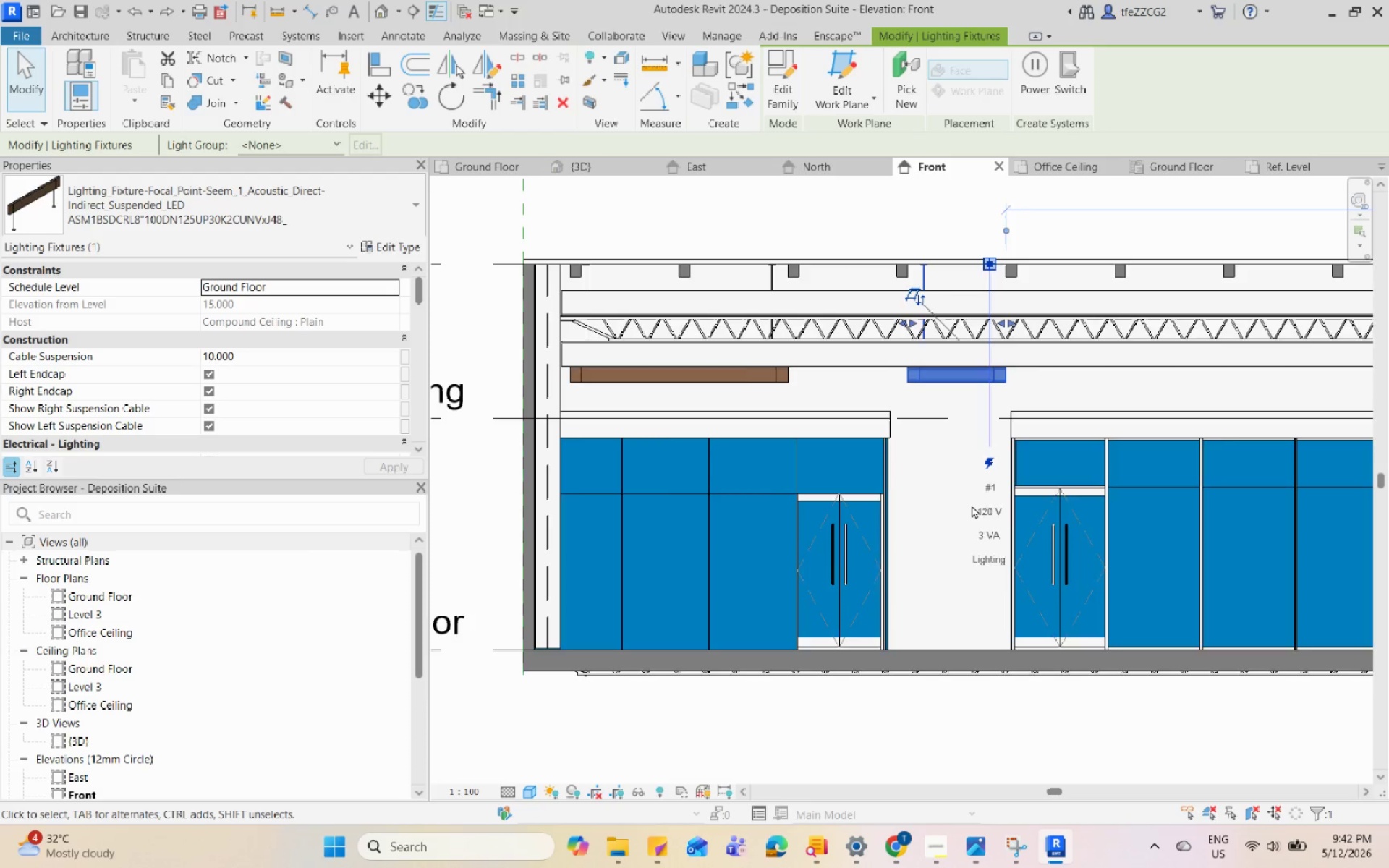 
scroll: coordinate [984, 482], scroll_direction: up, amount: 3.0
 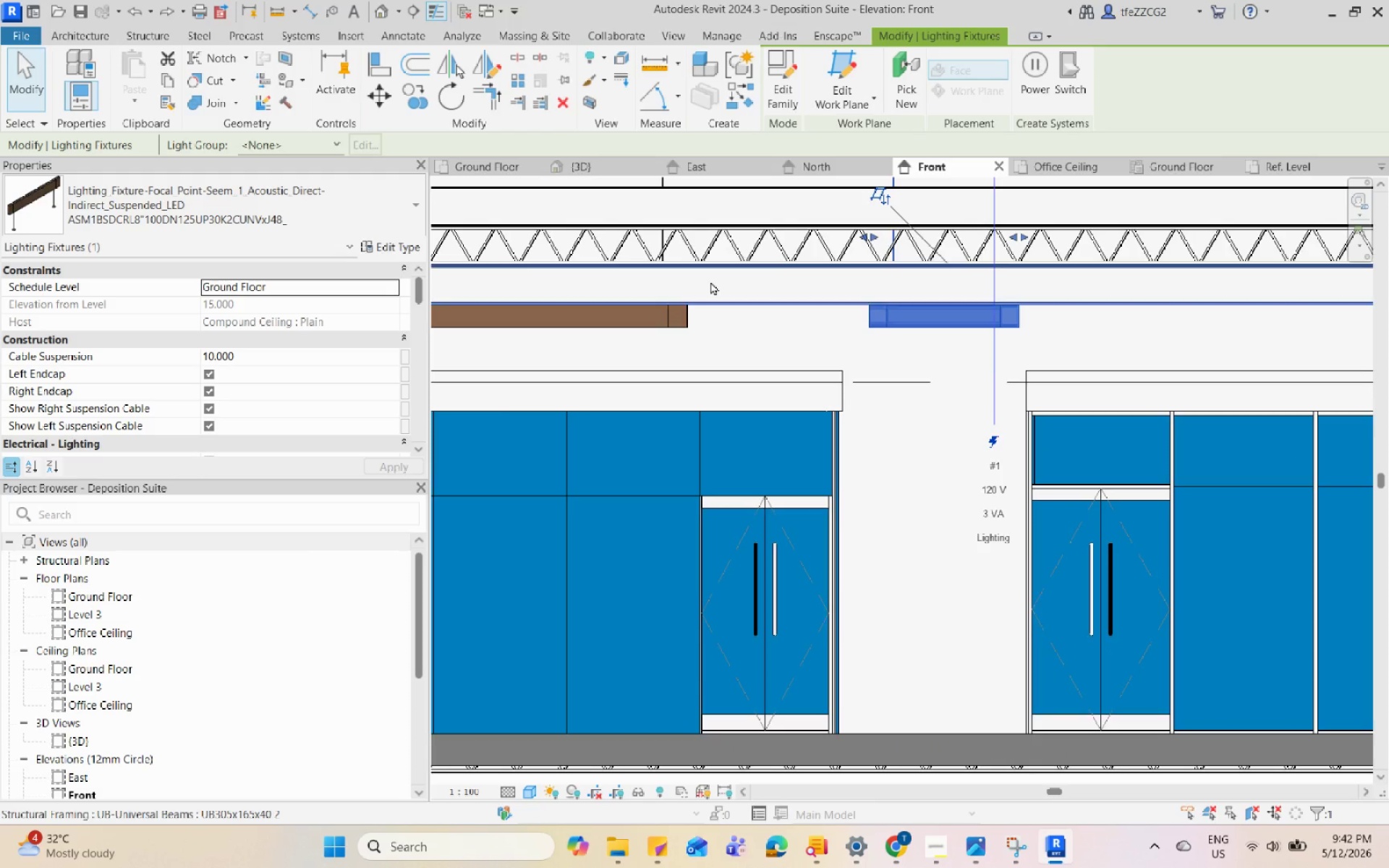 
type(cm)
 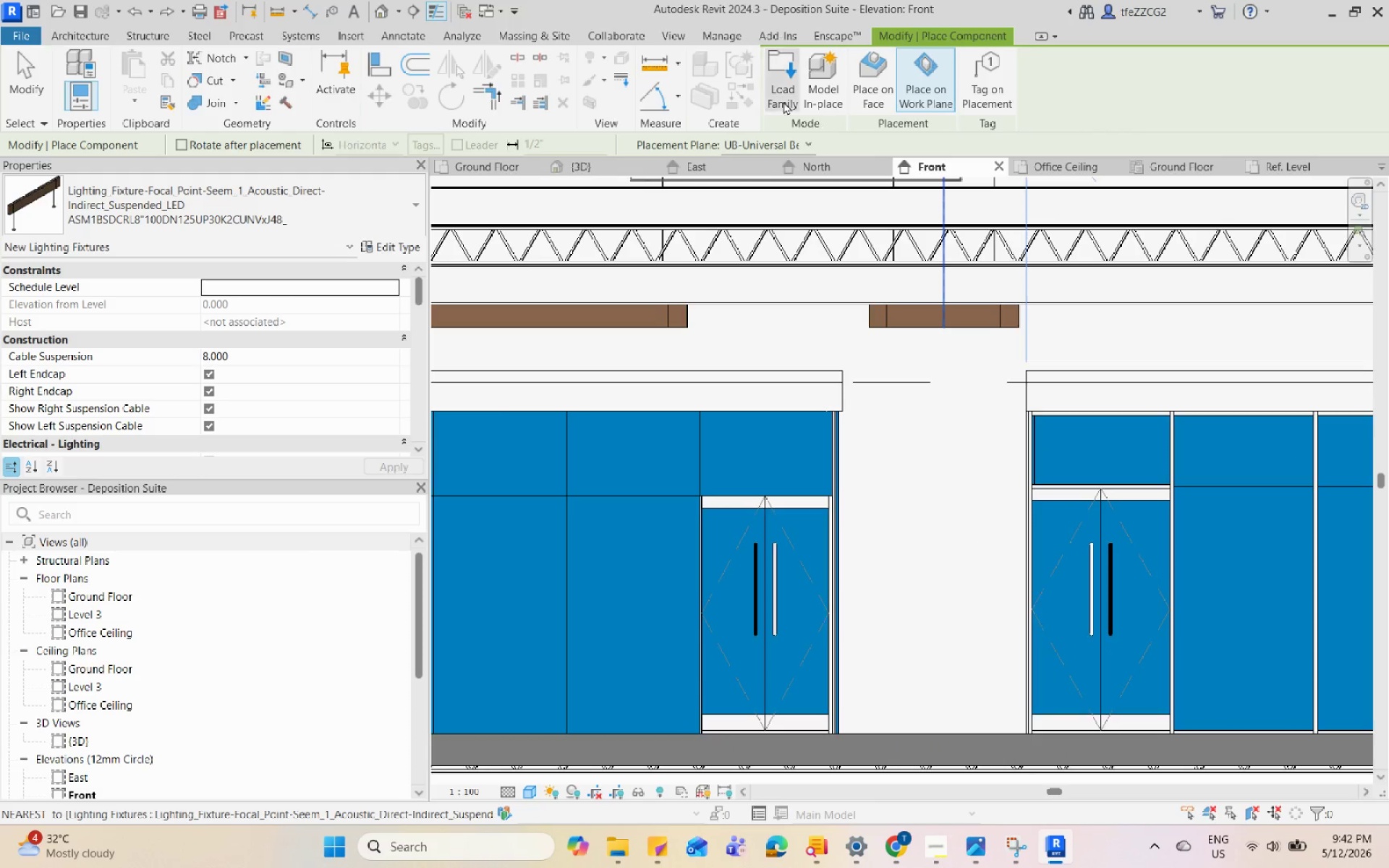 
left_click([776, 96])
 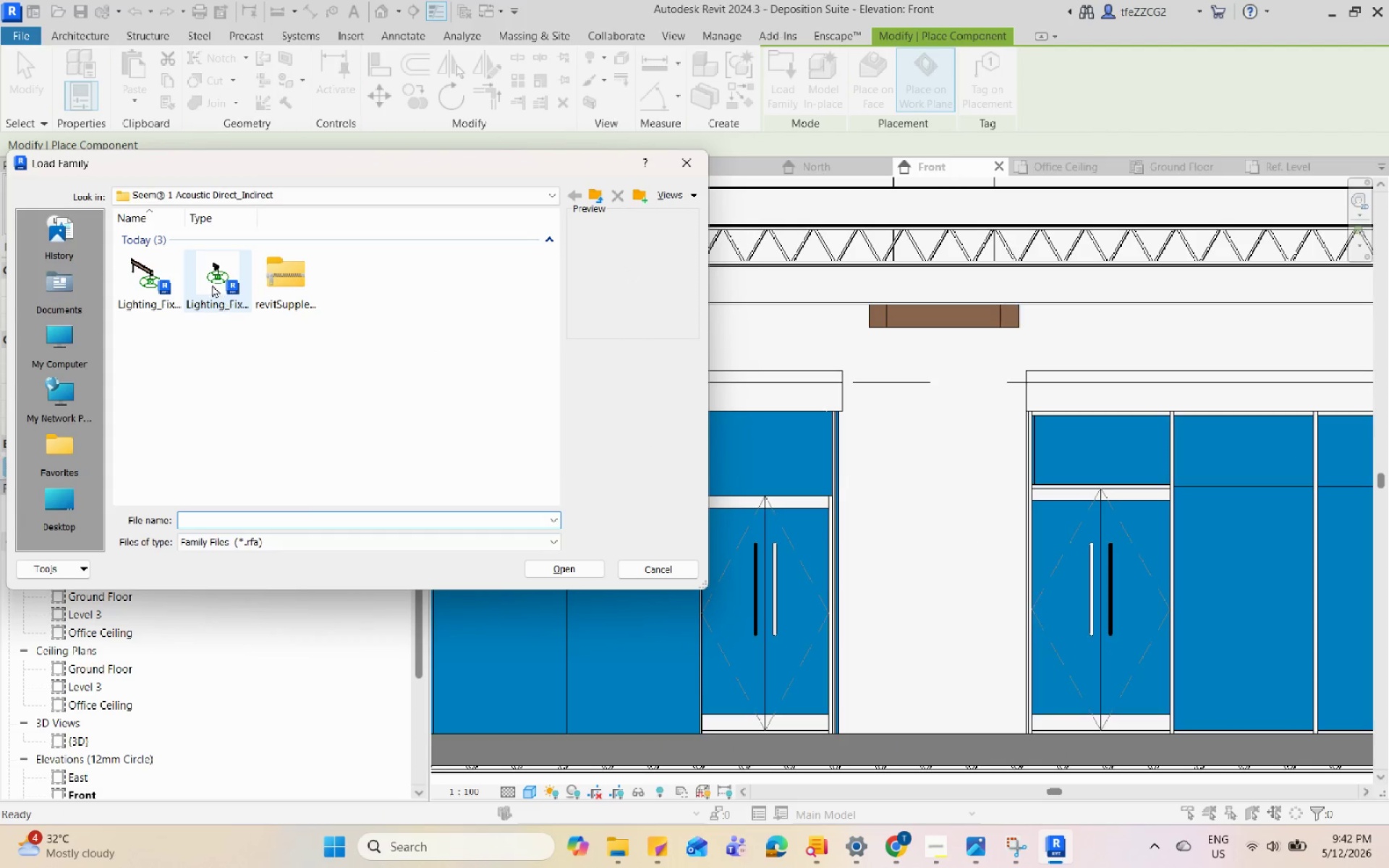 
left_click([180, 281])
 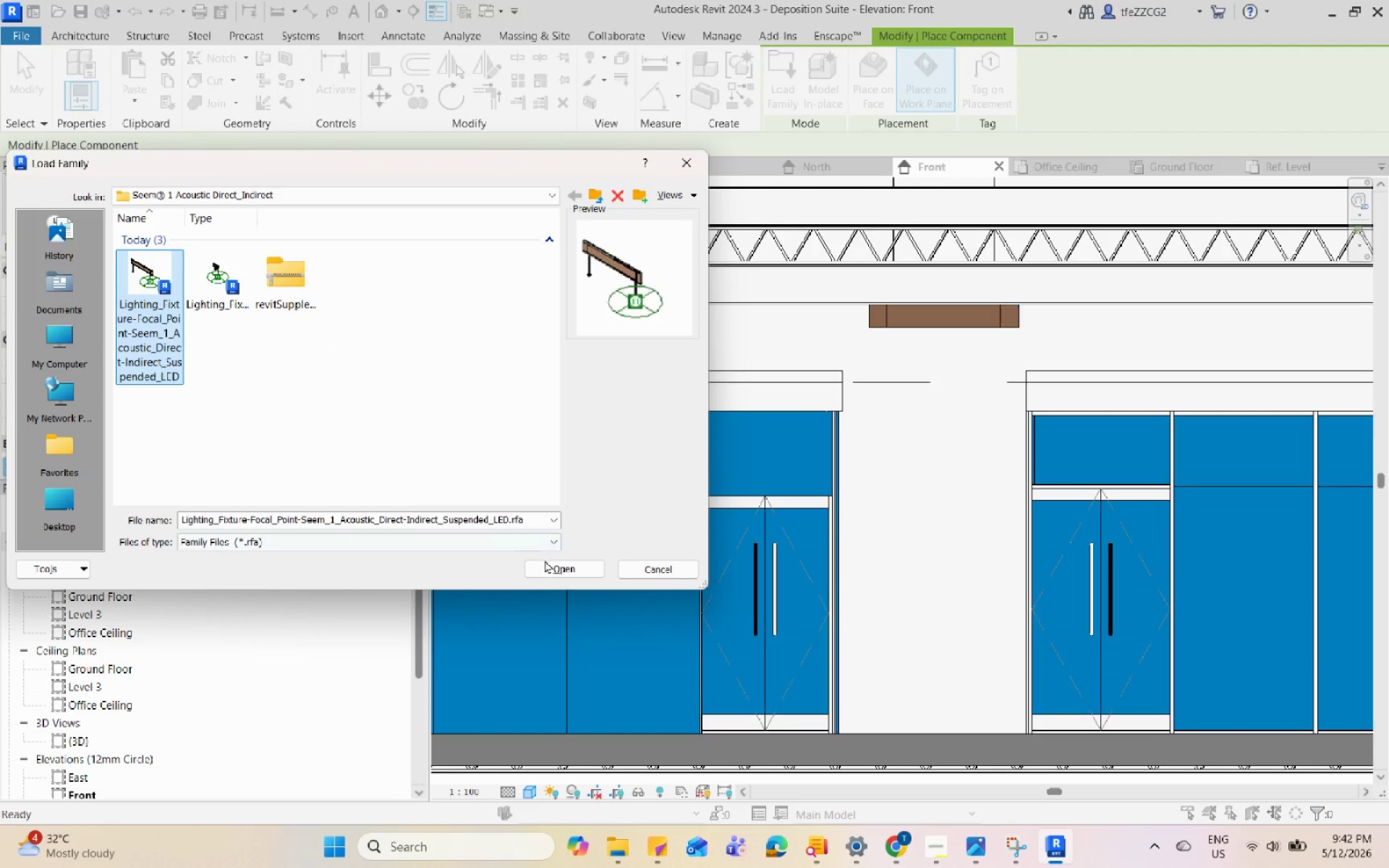 
left_click([551, 571])
 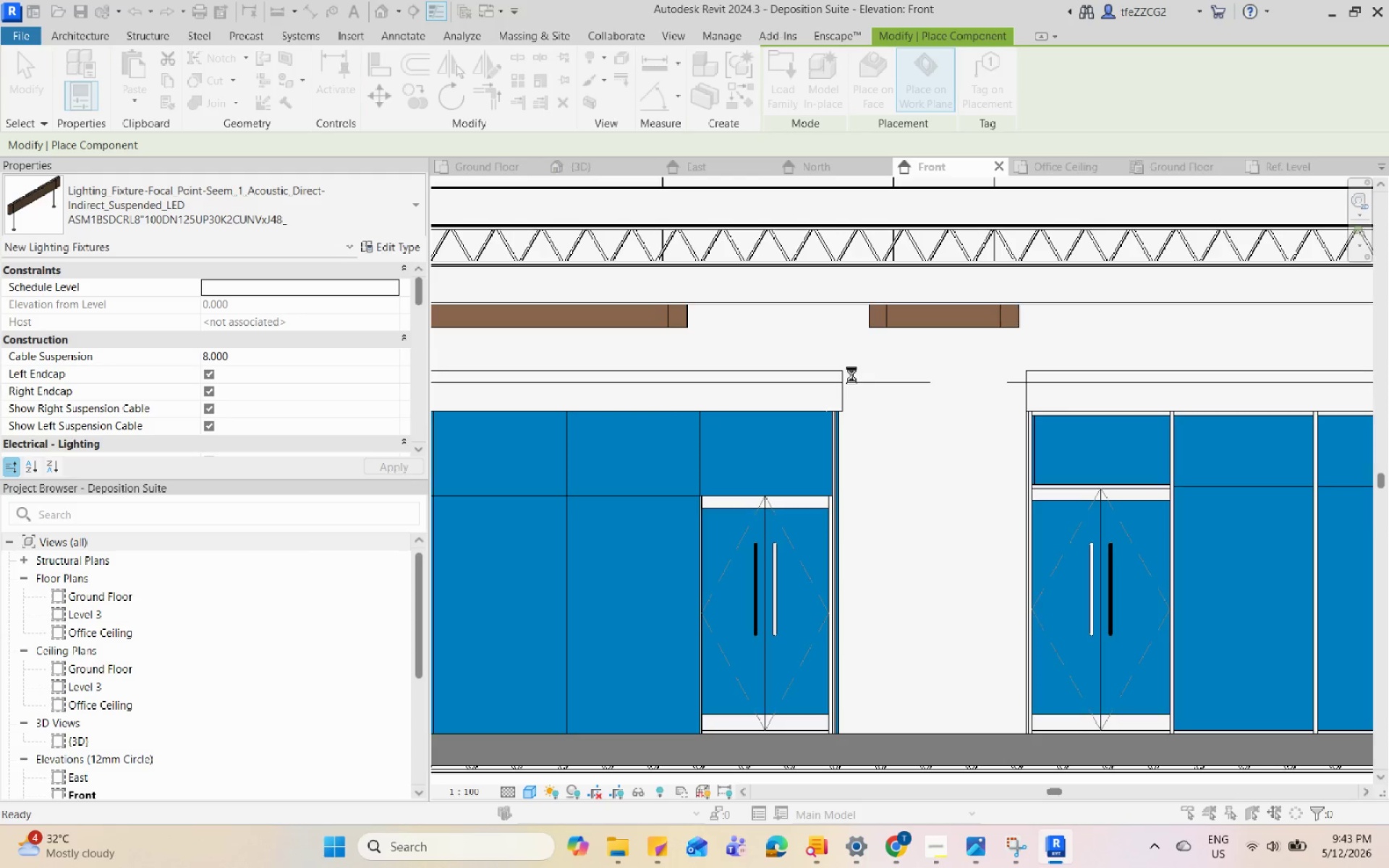 
wait(20.89)
 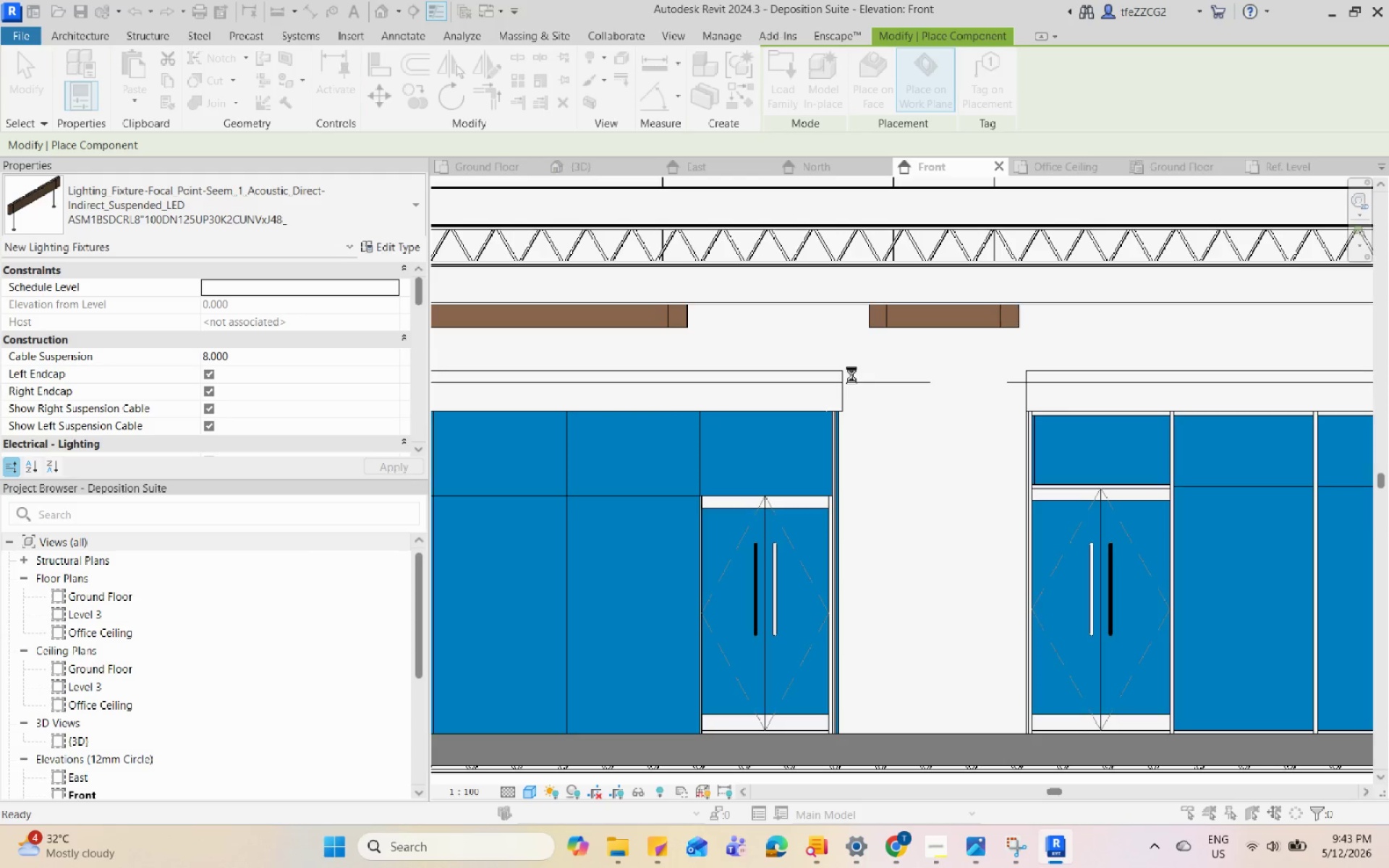 
scroll: coordinate [864, 407], scroll_direction: down, amount: 8.0
 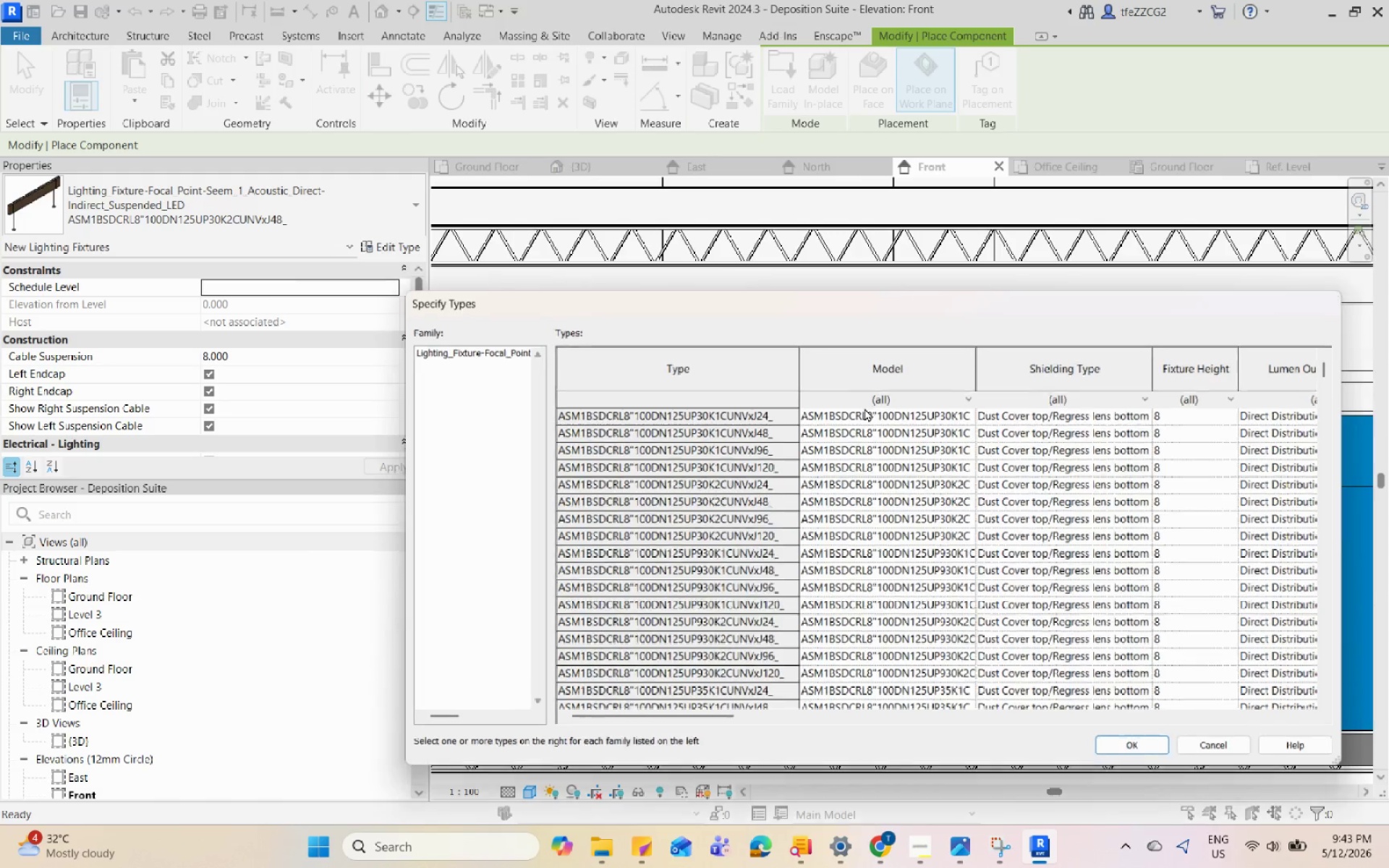 
wait(6.07)
 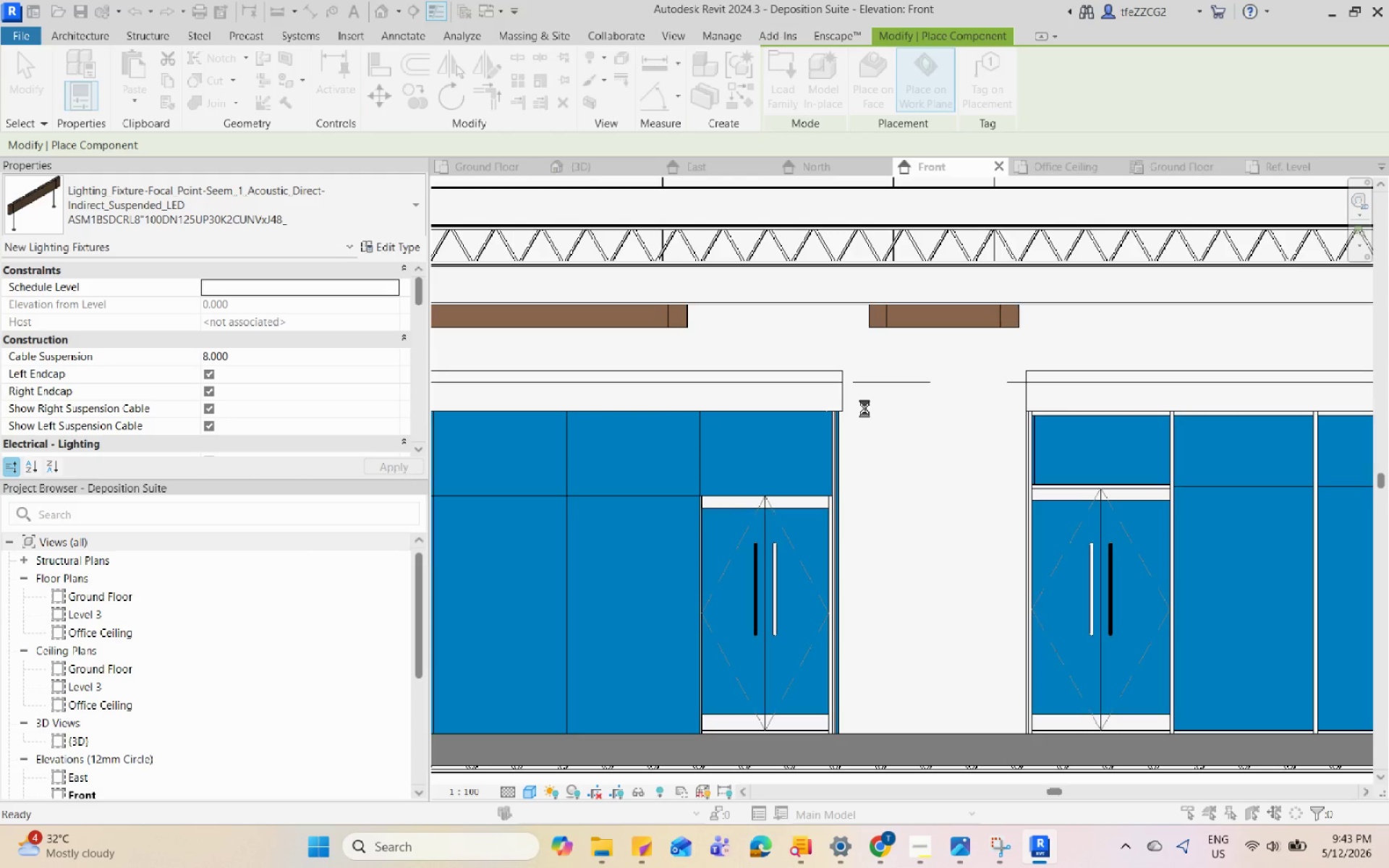 
scroll: coordinate [752, 508], scroll_direction: down, amount: 16.0
 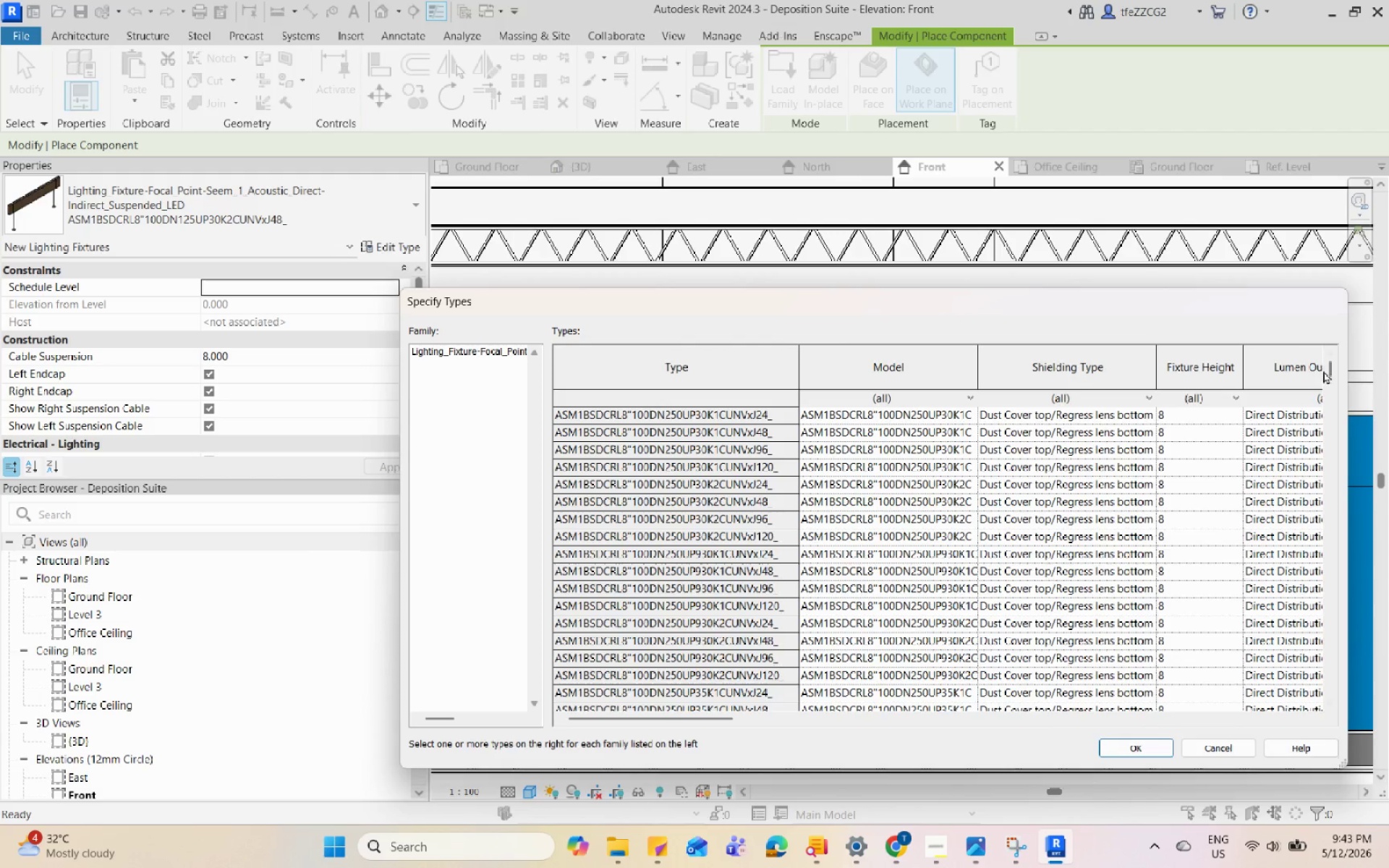 
left_click_drag(start_coordinate=[1328, 371], to_coordinate=[1318, 725])
 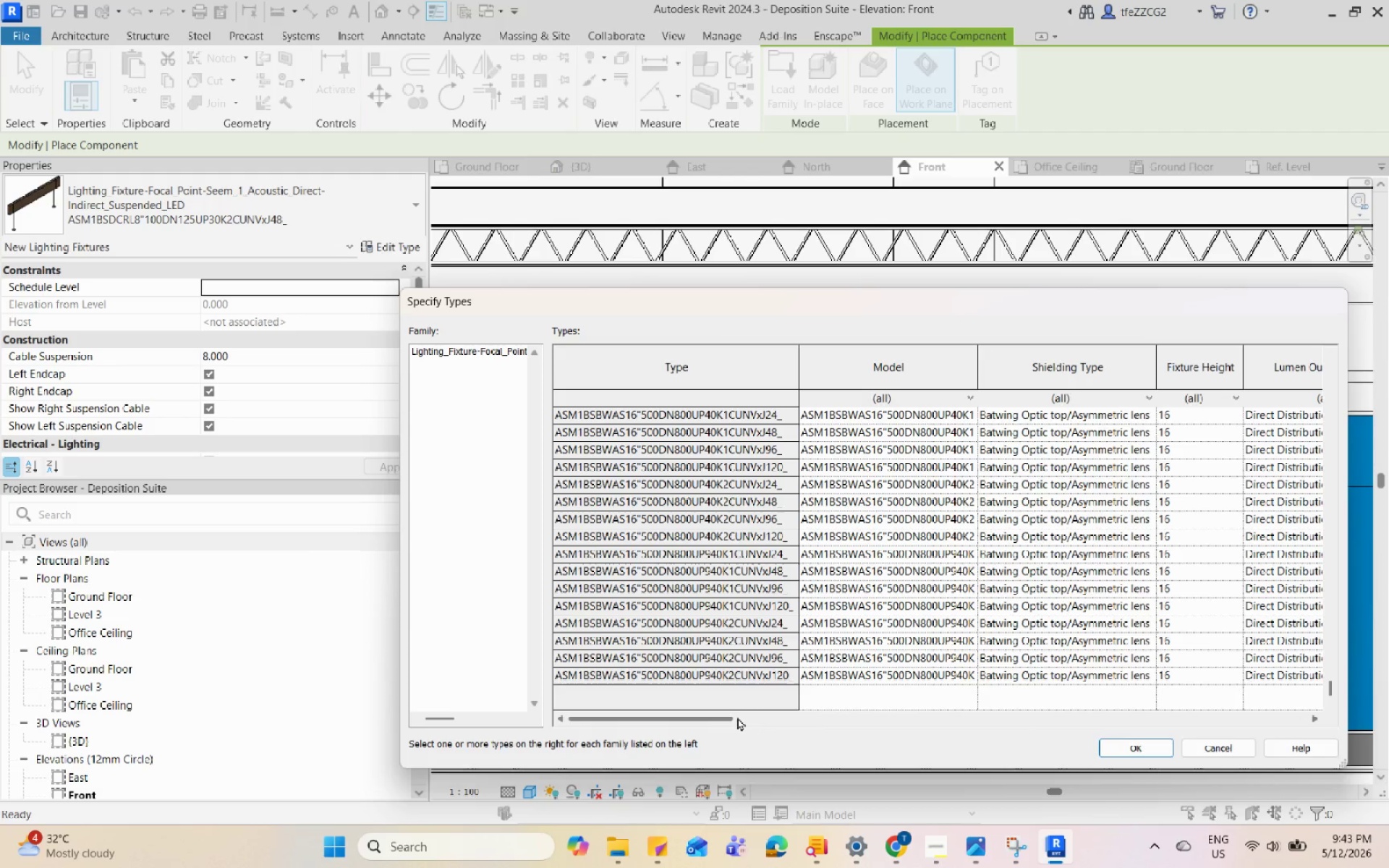 
left_click_drag(start_coordinate=[719, 719], to_coordinate=[1000, 748])
 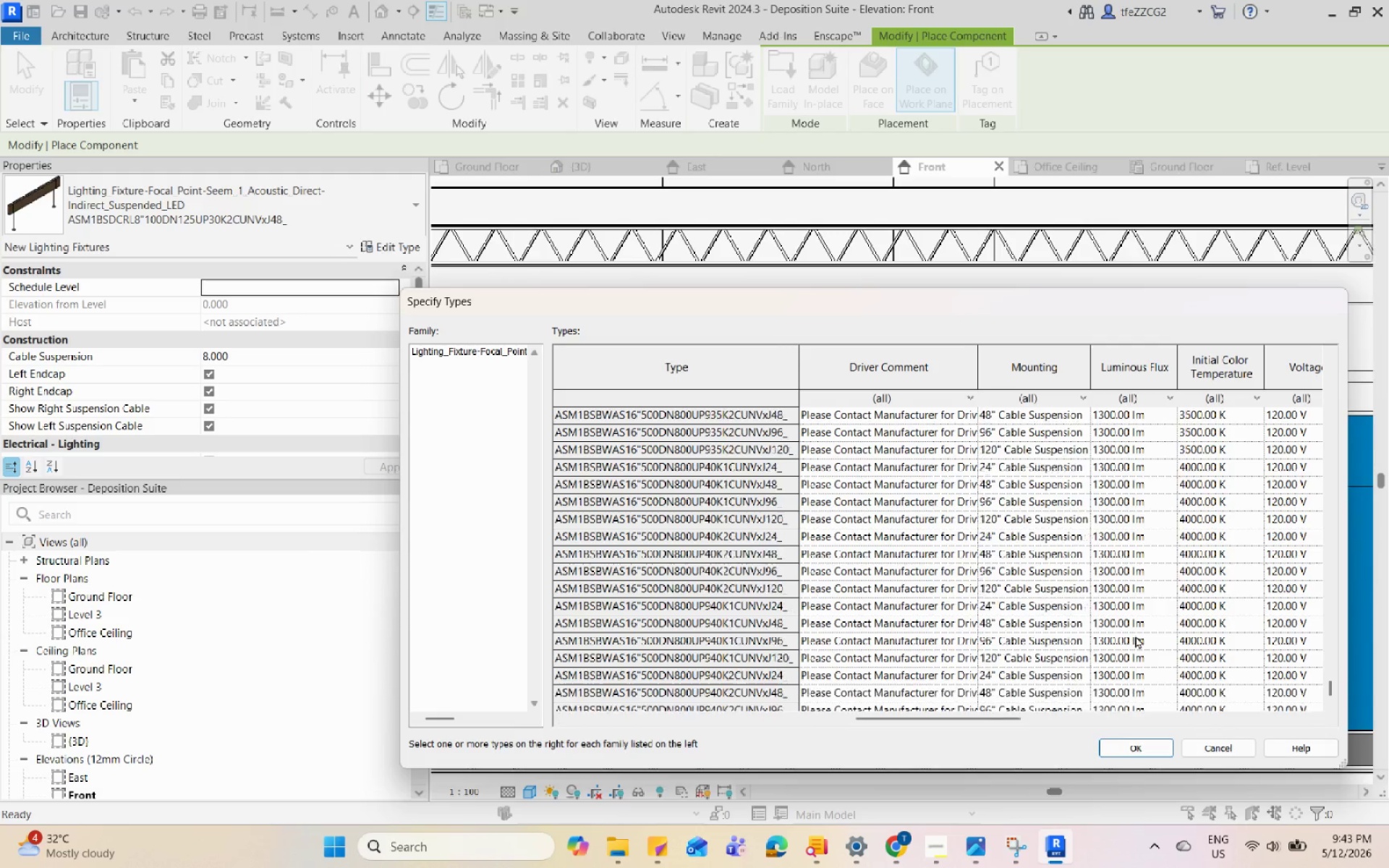 
scroll: coordinate [1135, 635], scroll_direction: up, amount: 15.0
 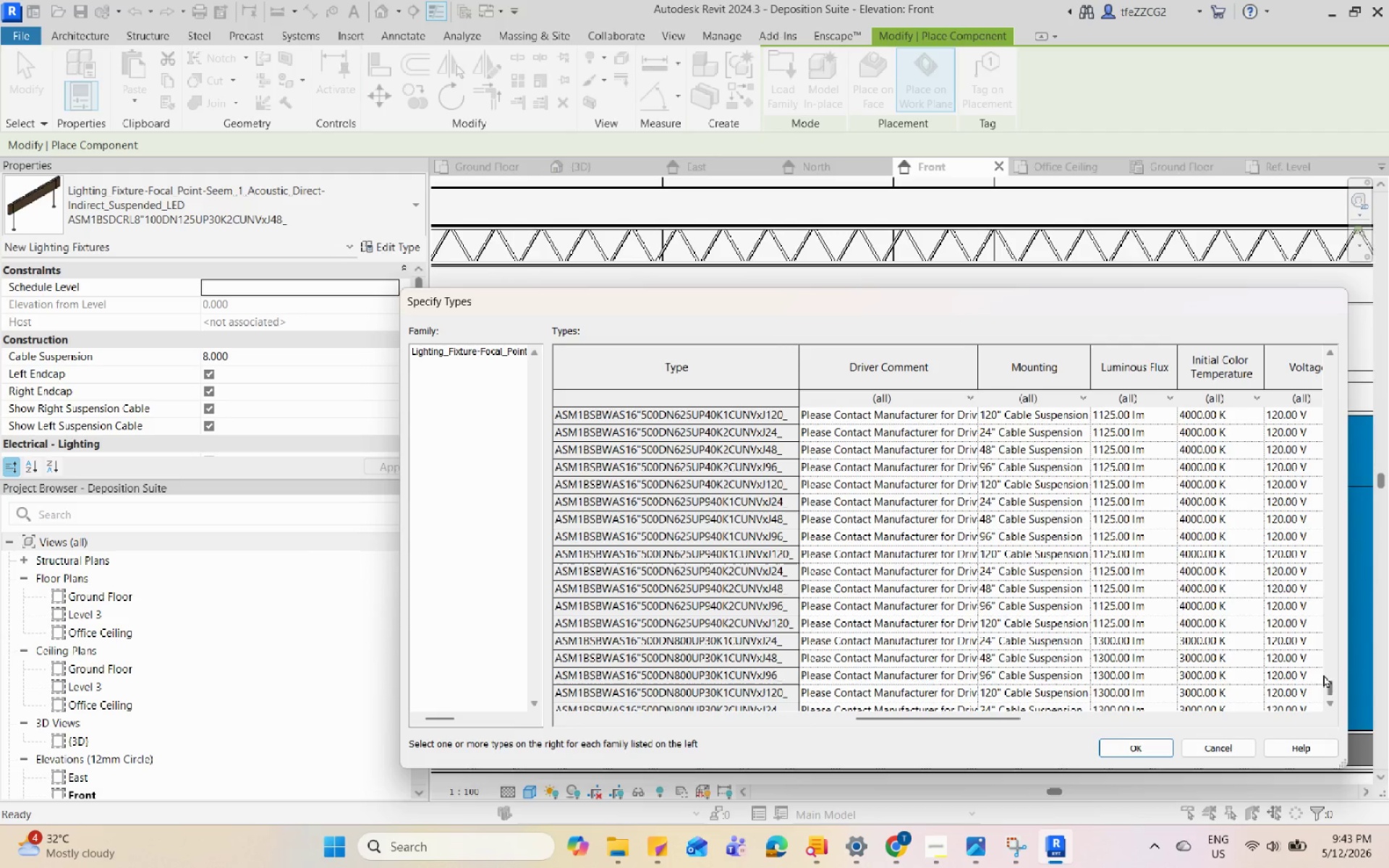 
left_click_drag(start_coordinate=[1331, 685], to_coordinate=[1343, 645])
 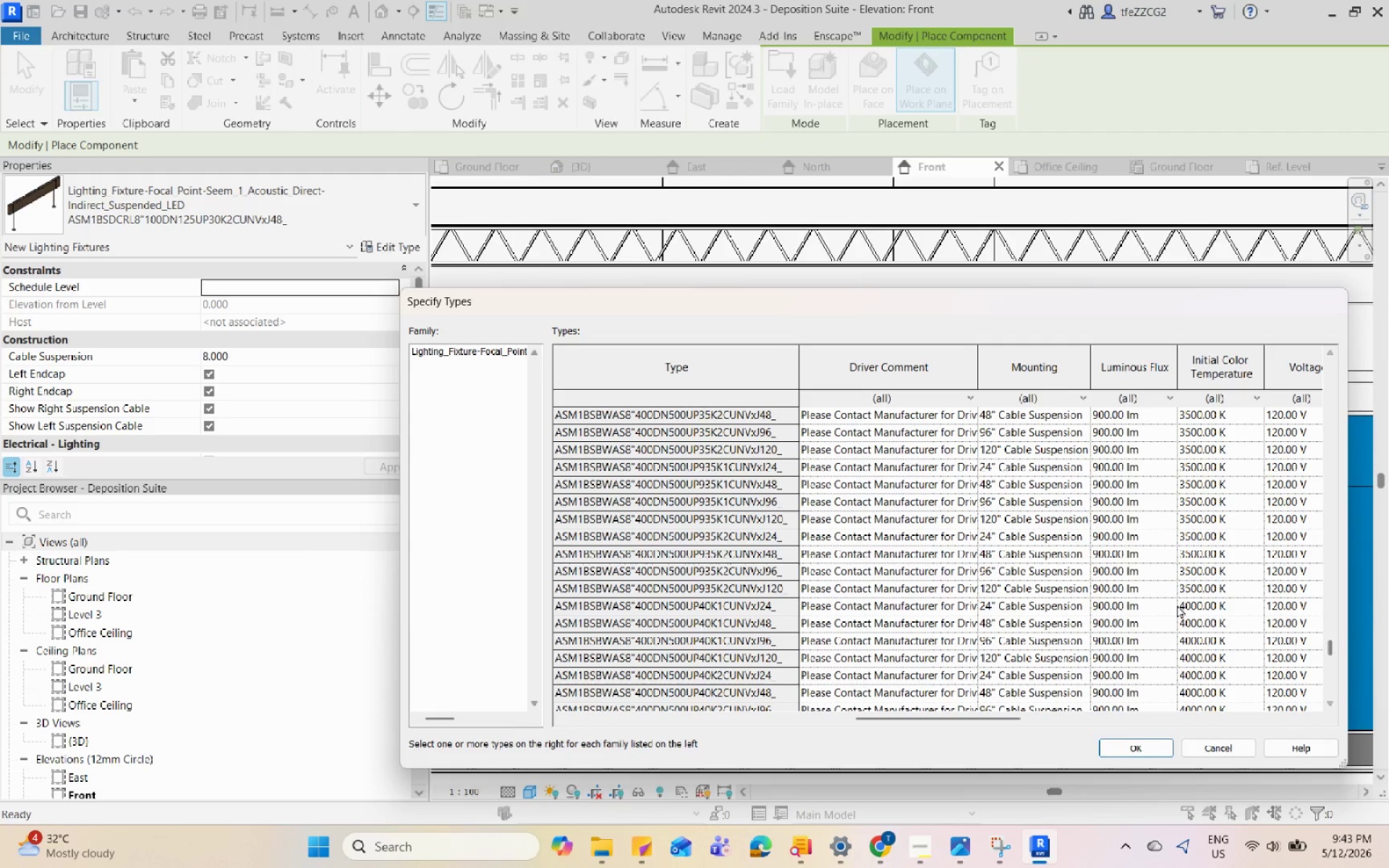 
left_click([1177, 584])
 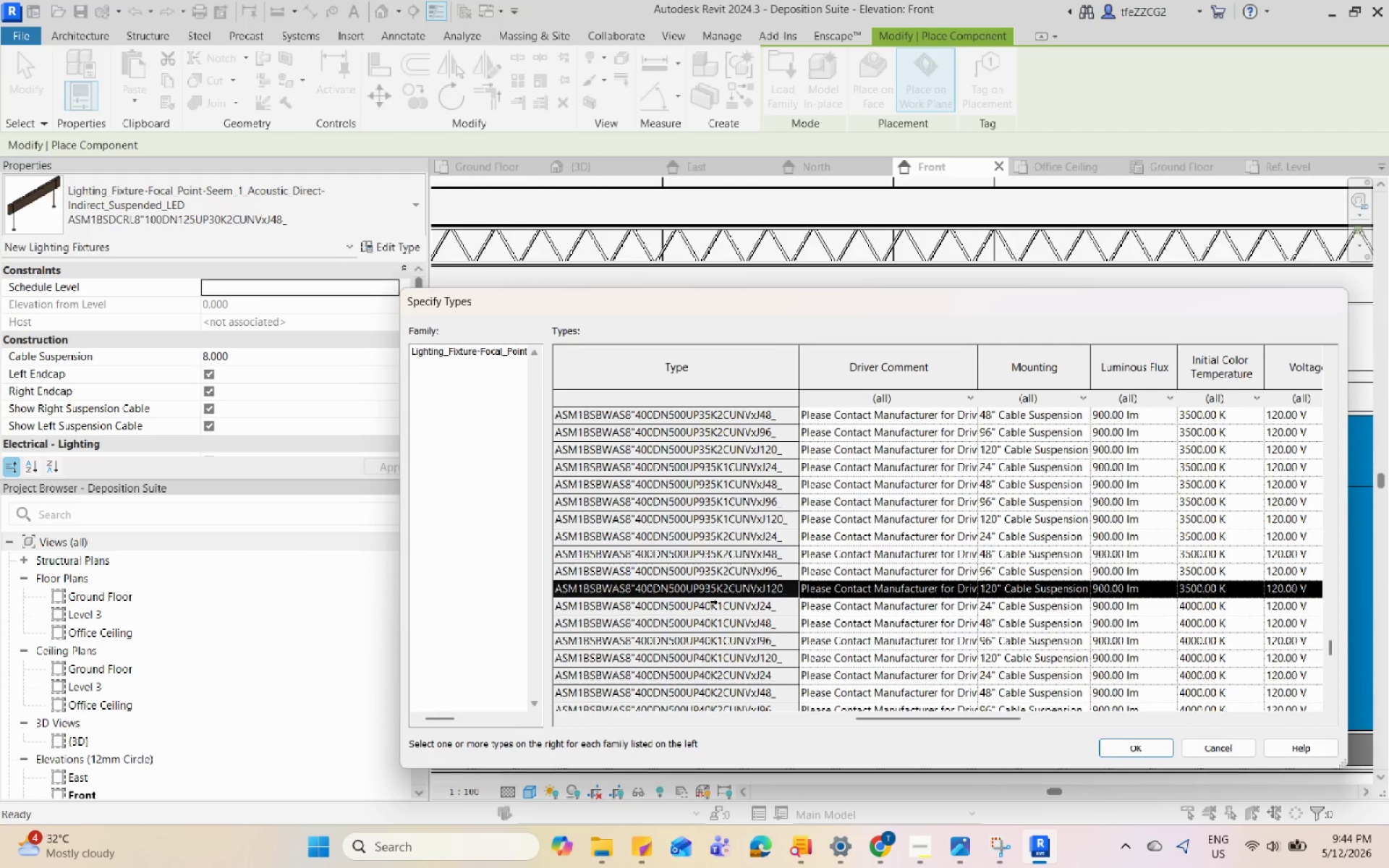 
scroll: coordinate [983, 658], scroll_direction: down, amount: 99.0
 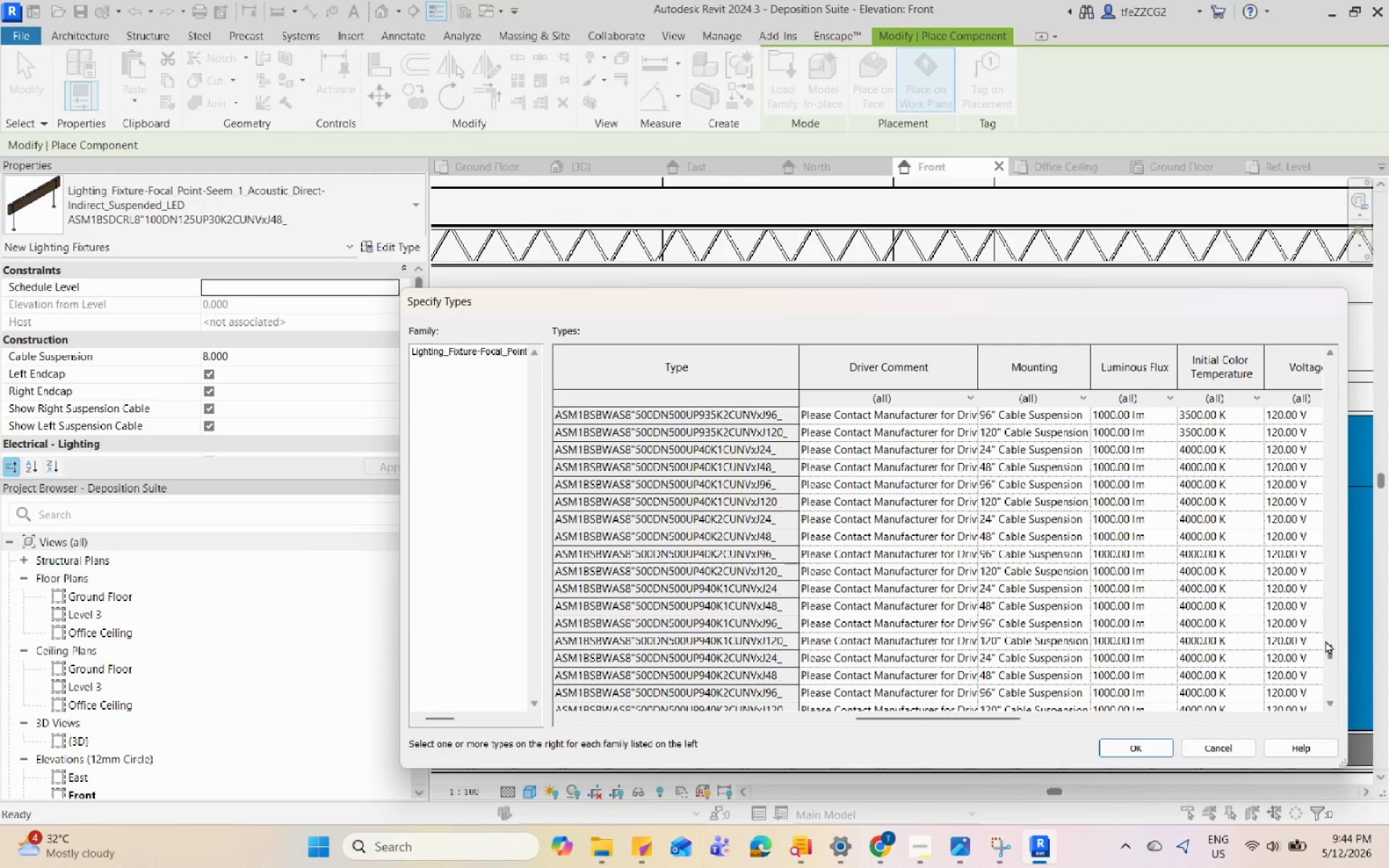 
left_click_drag(start_coordinate=[1330, 644], to_coordinate=[1322, 704])
 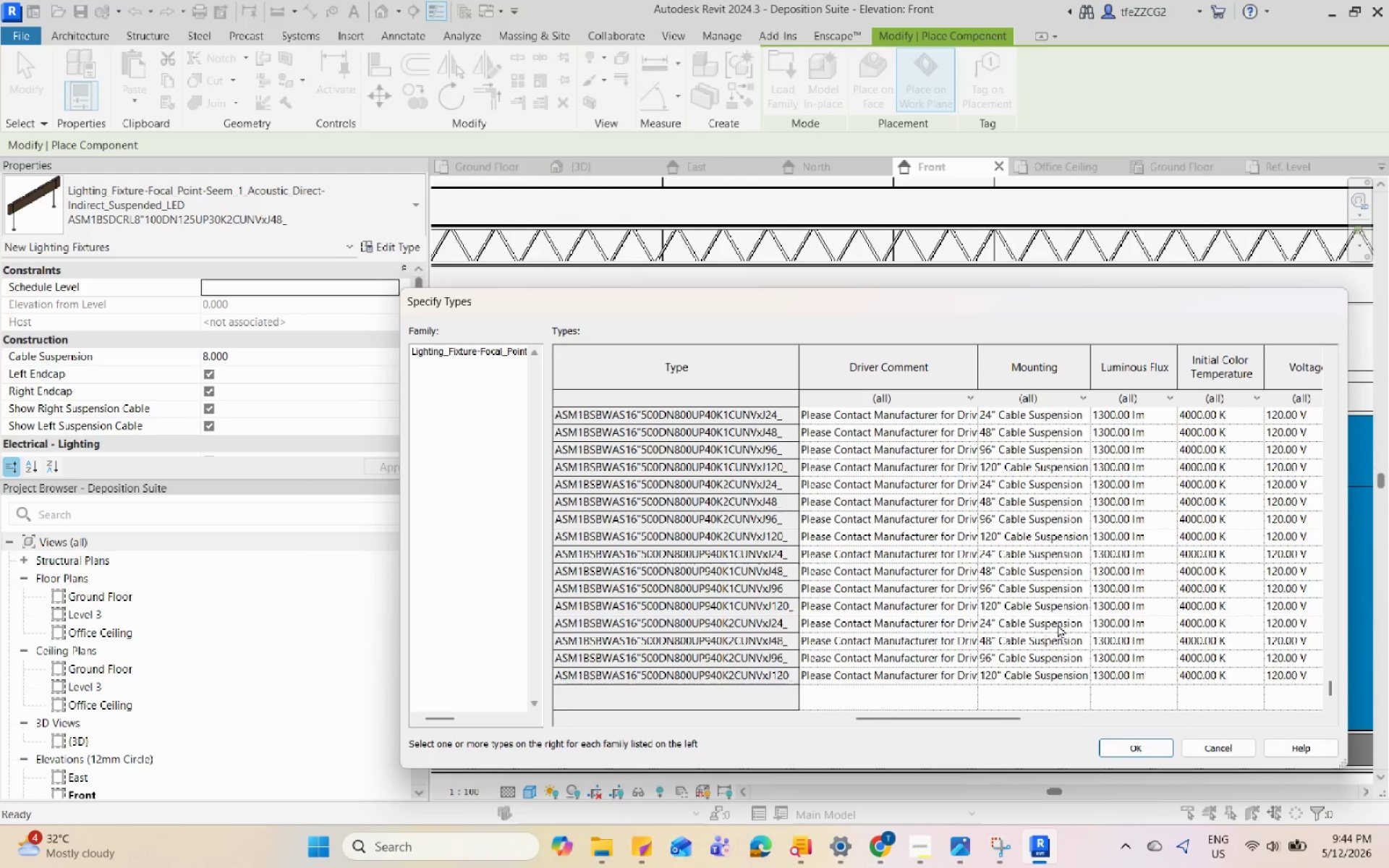 
double_click([566, 566])
 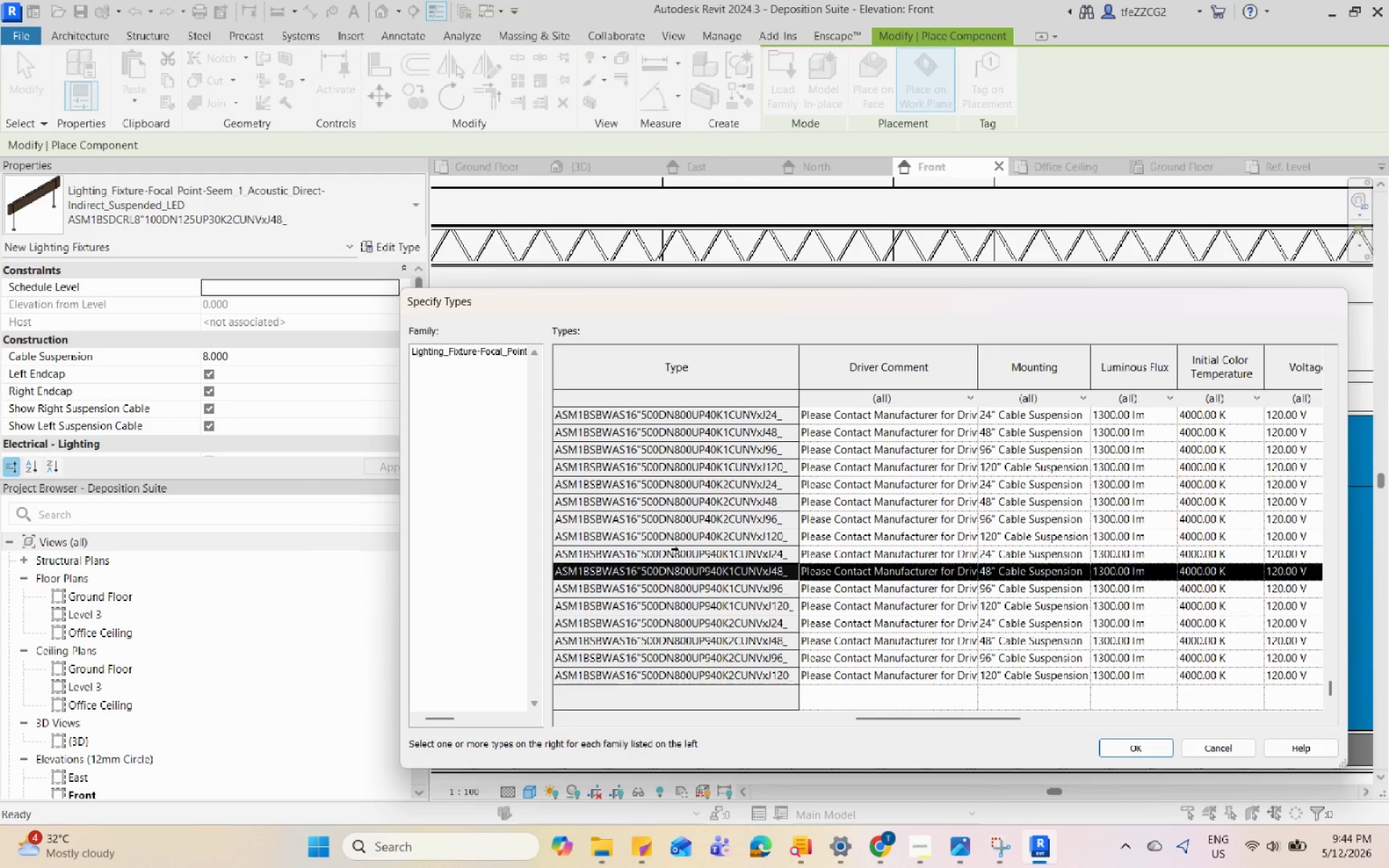 
scroll: coordinate [683, 549], scroll_direction: up, amount: 22.0
 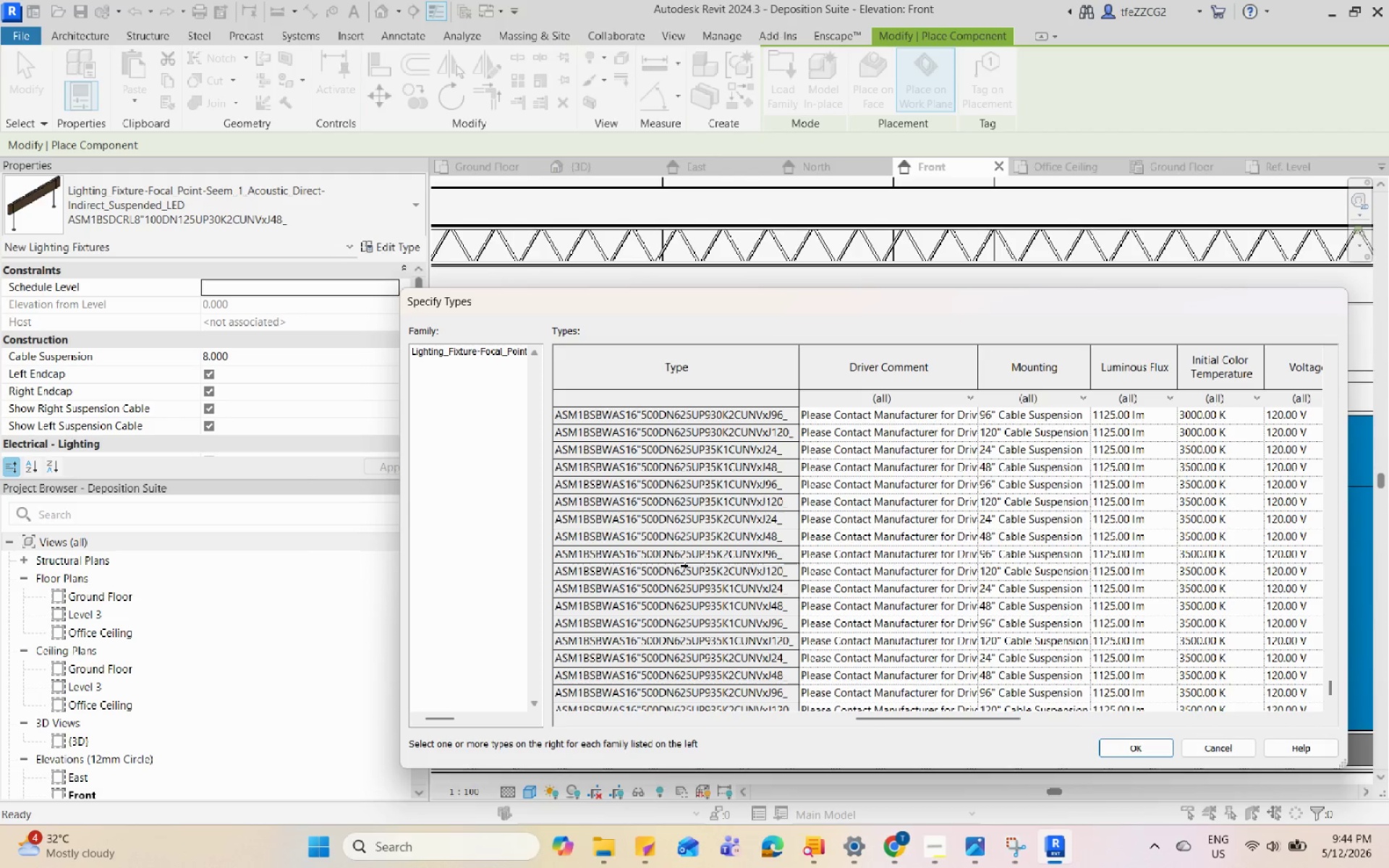 
left_click([668, 582])
 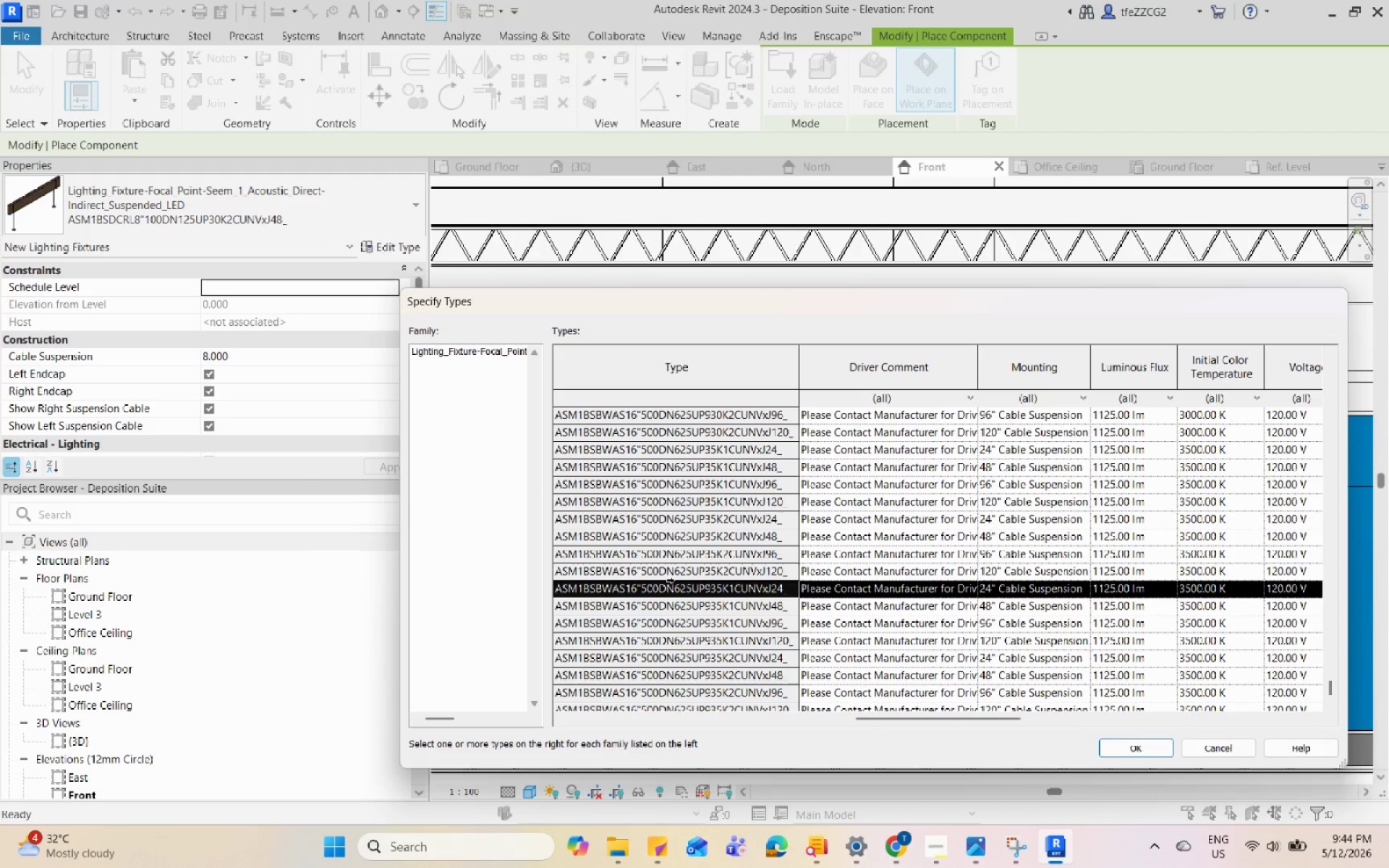 
wait(12.05)
 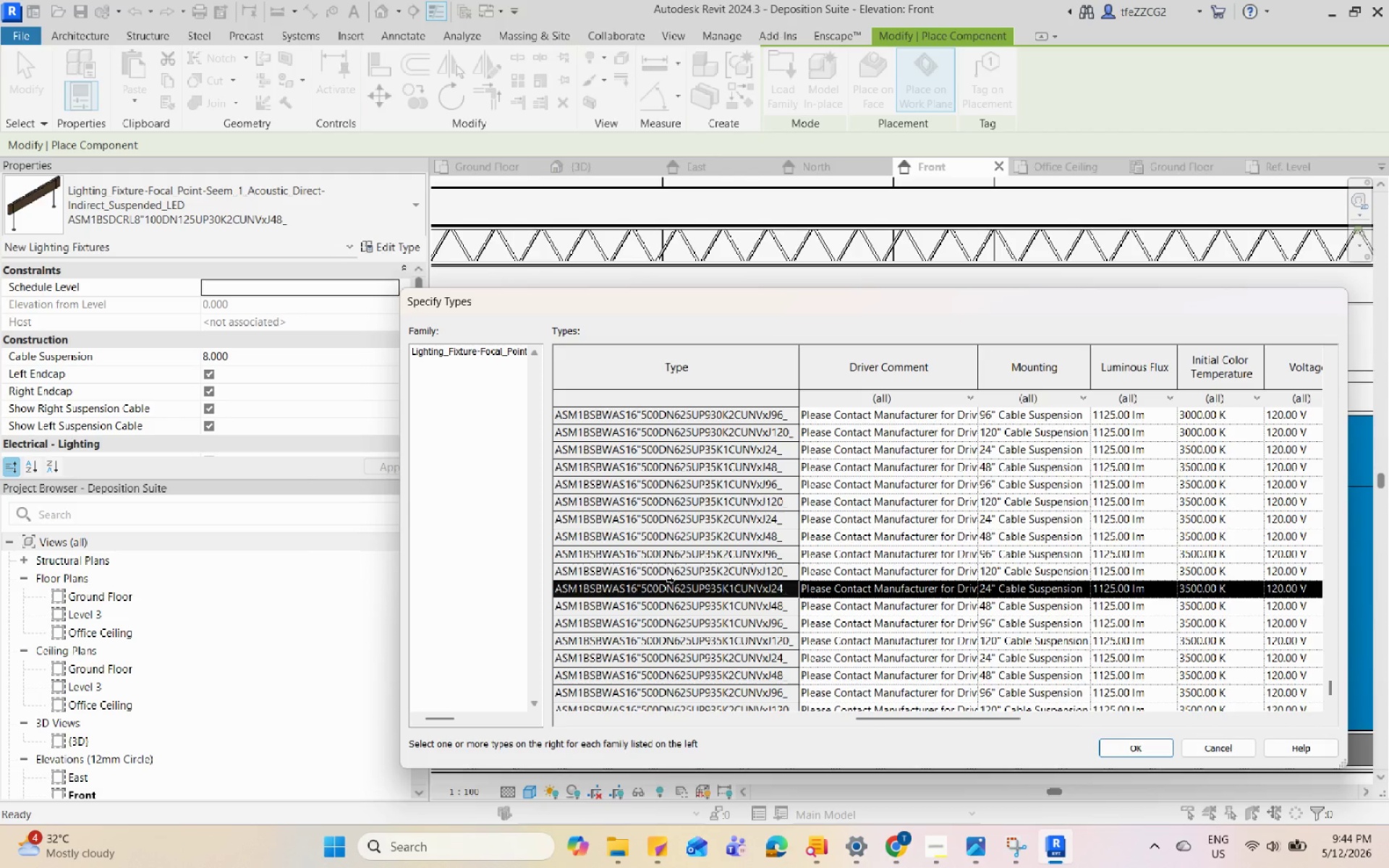 
left_click([1115, 739])
 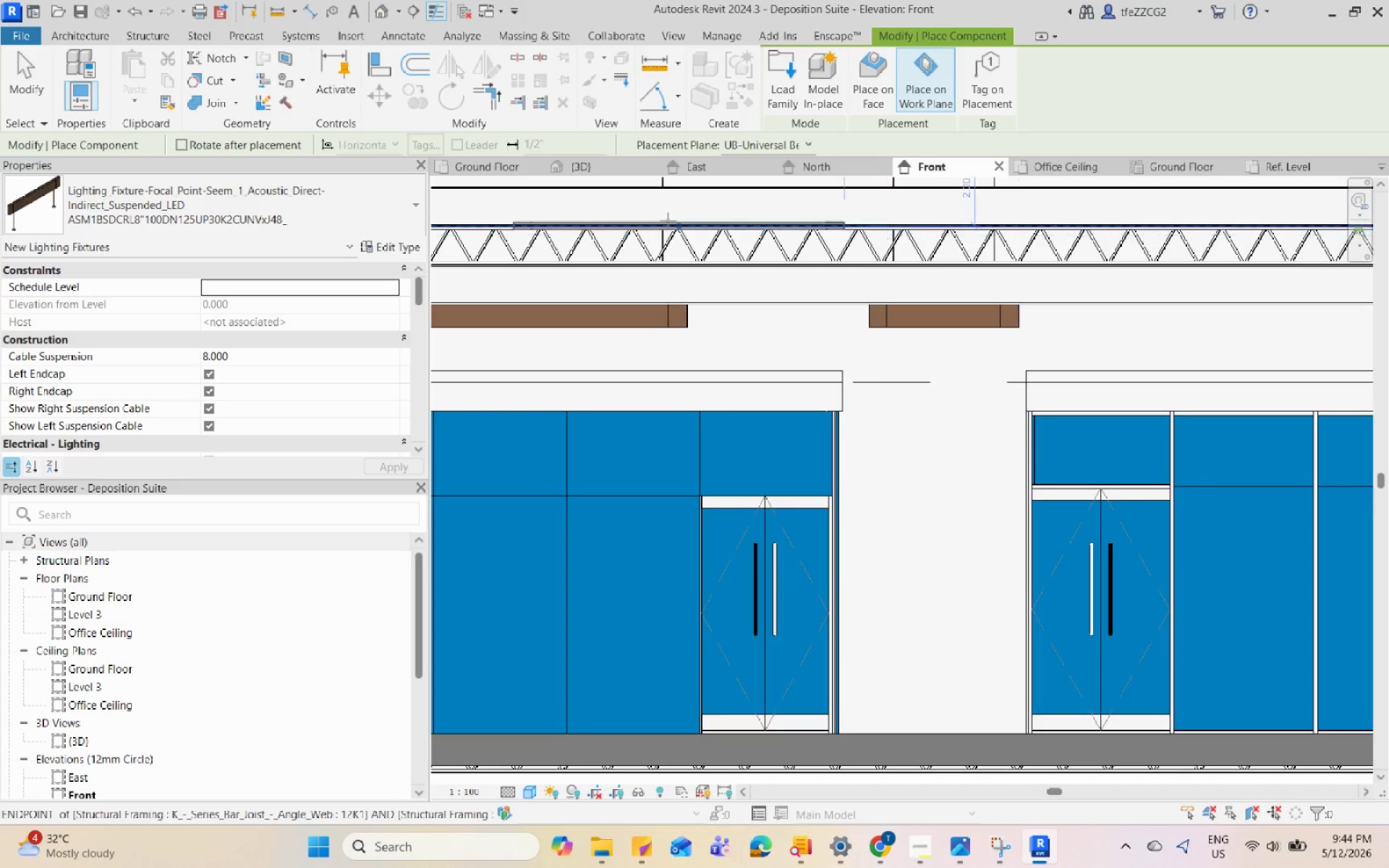 
left_click([1184, 171])
 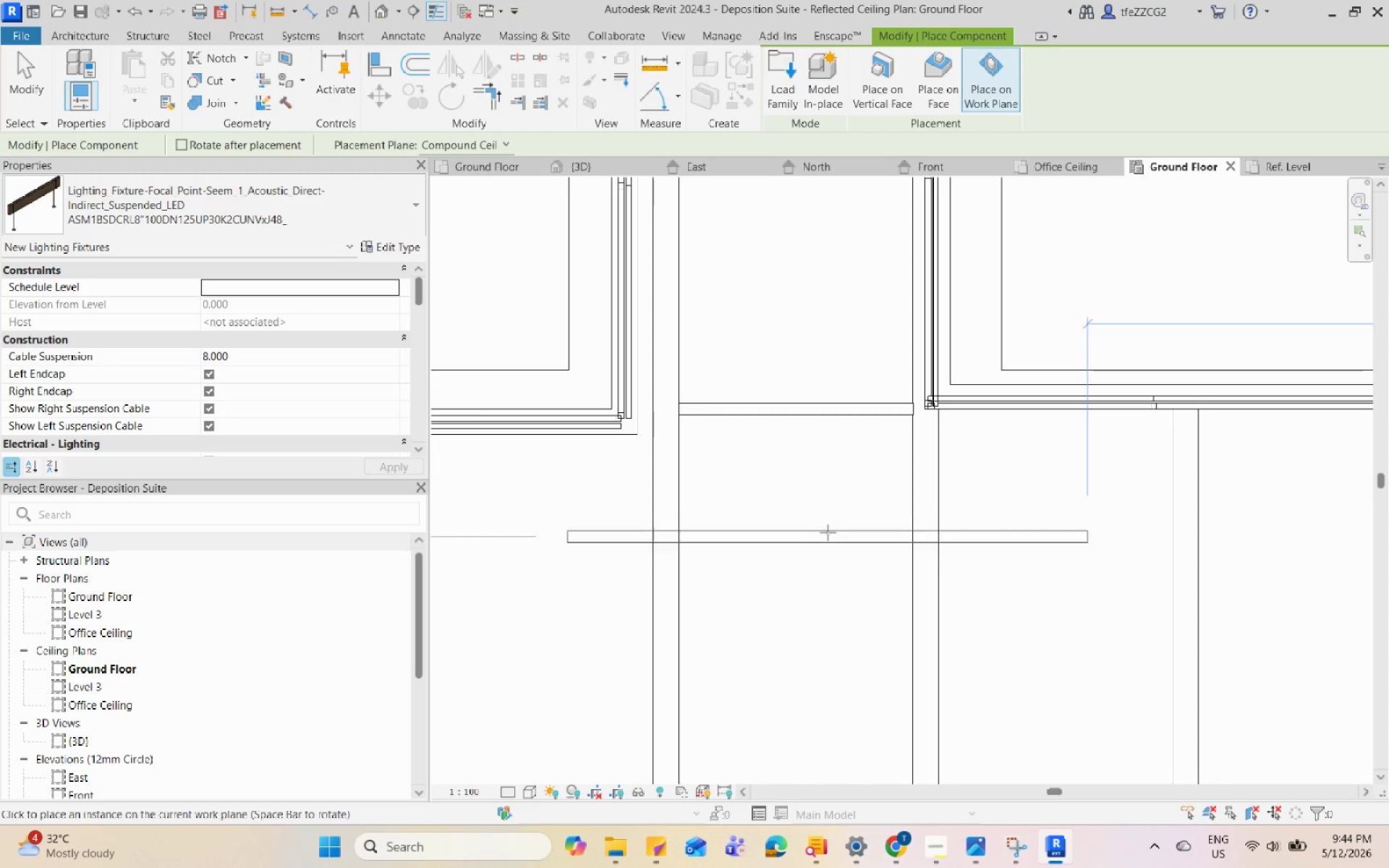 
scroll: coordinate [825, 521], scroll_direction: down, amount: 1.0
 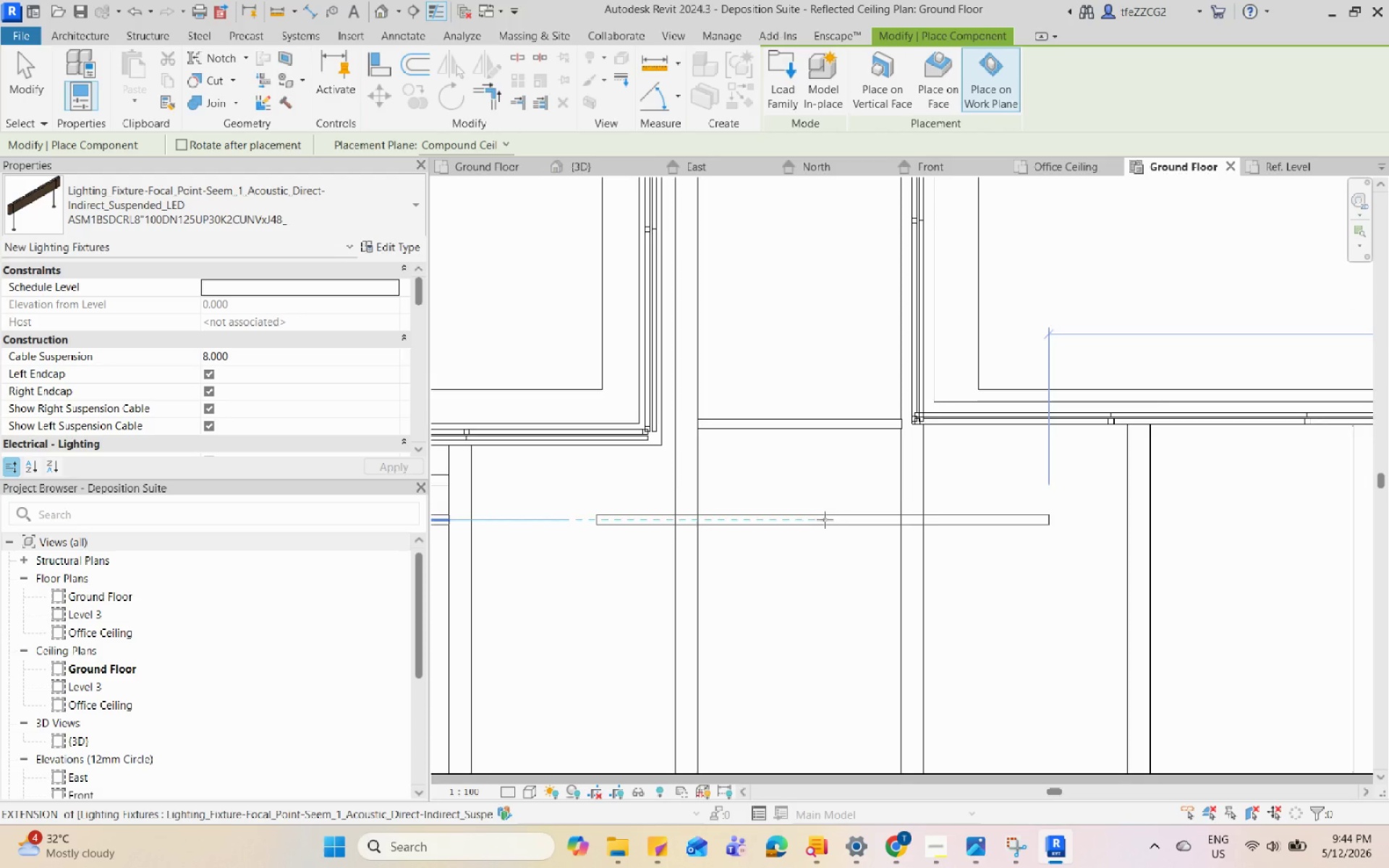 
scroll: coordinate [825, 519], scroll_direction: up, amount: 2.0
 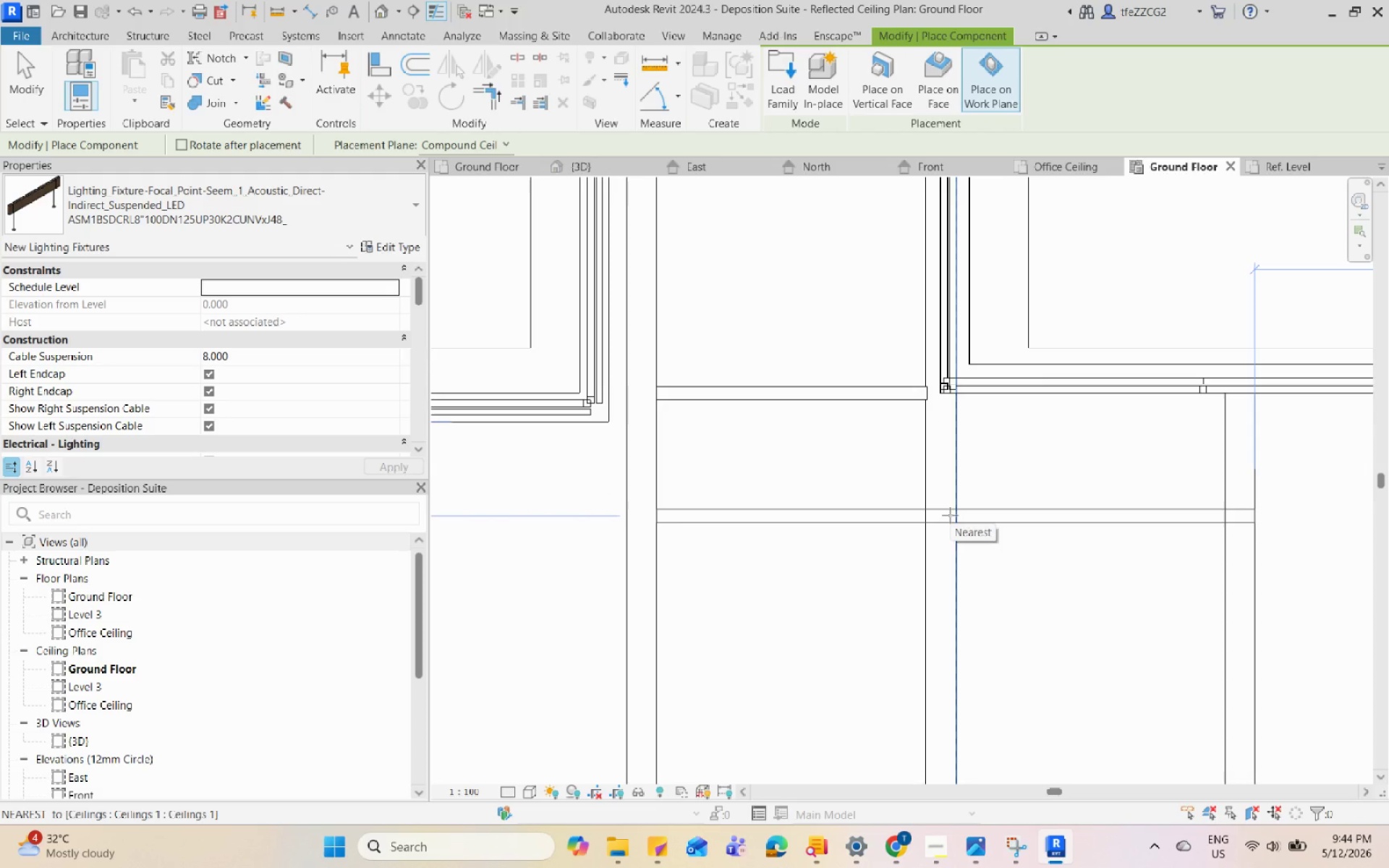 
key(Escape)
 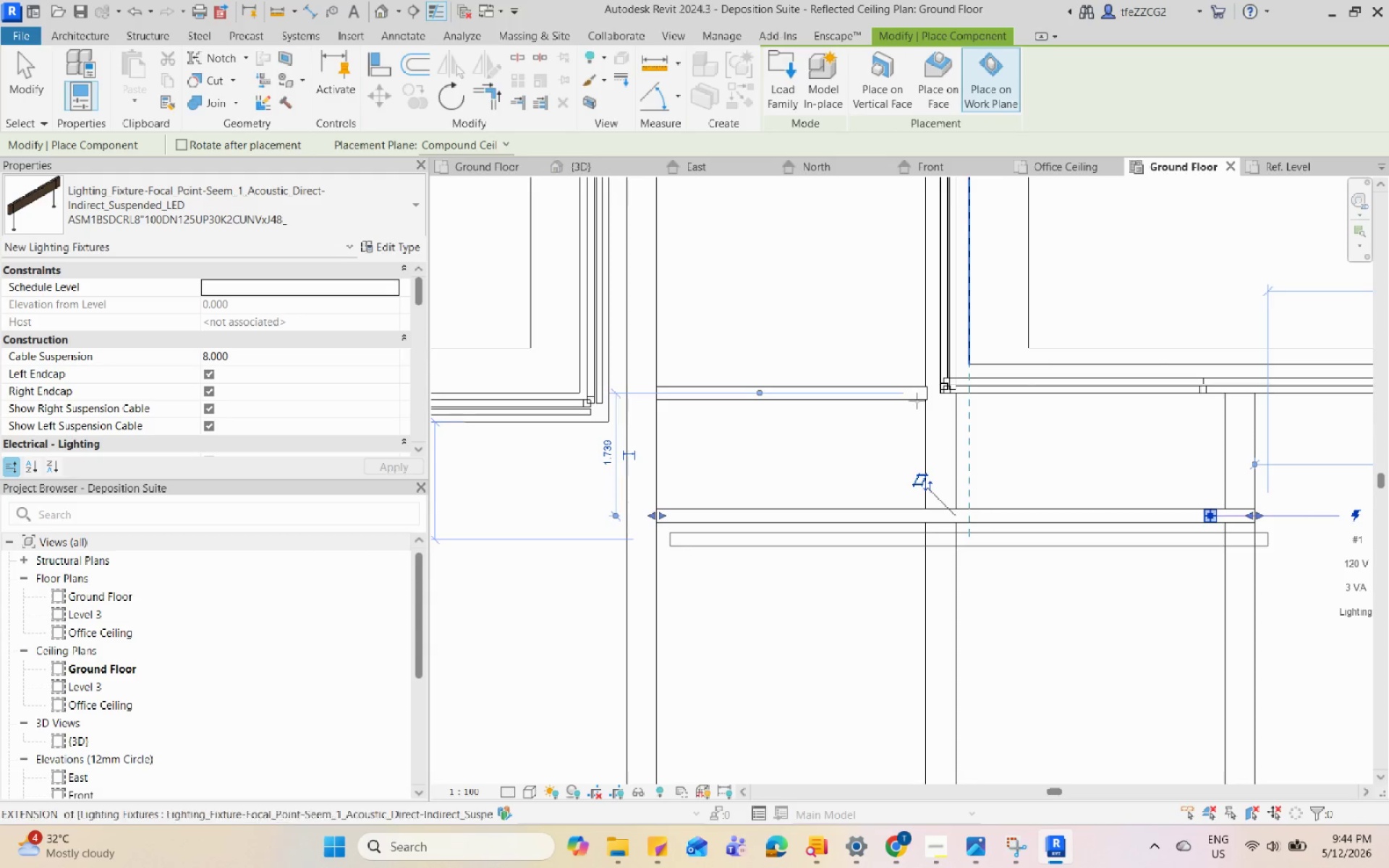 
key(Escape)
 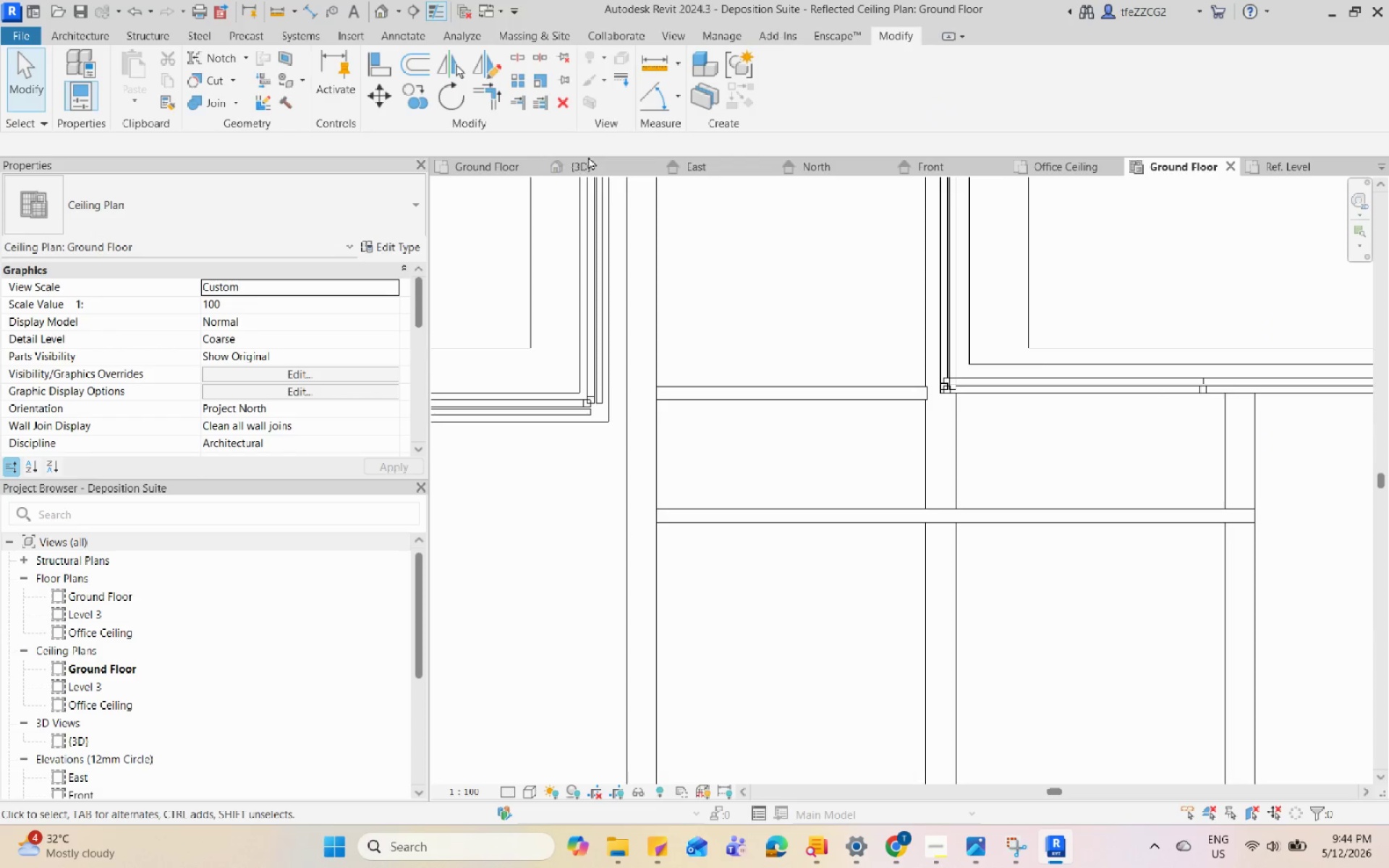 
left_click([587, 163])
 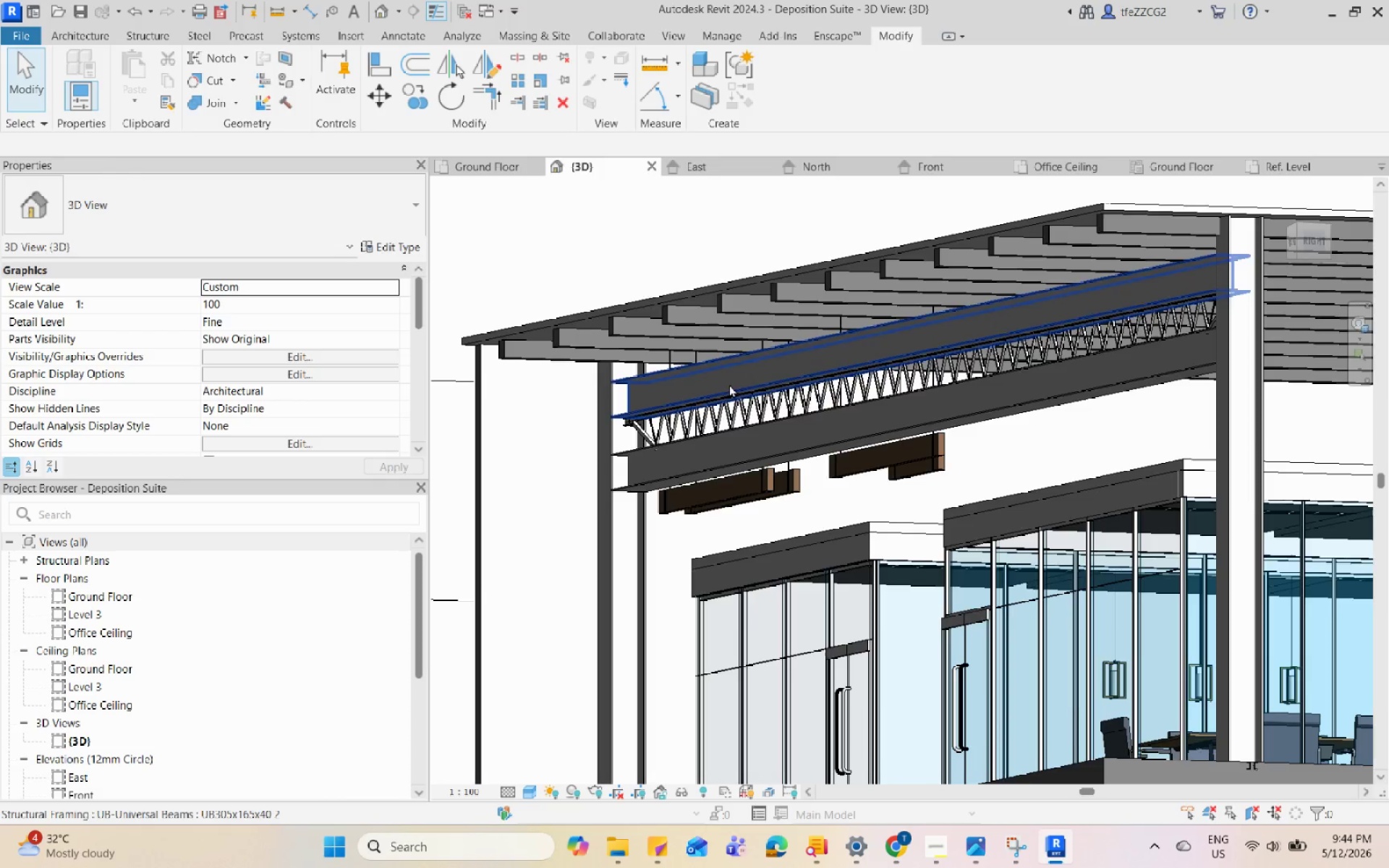 
hold_key(key=ShiftLeft, duration=2.02)
scroll: coordinate [900, 471], scroll_direction: up, amount: 7.0
 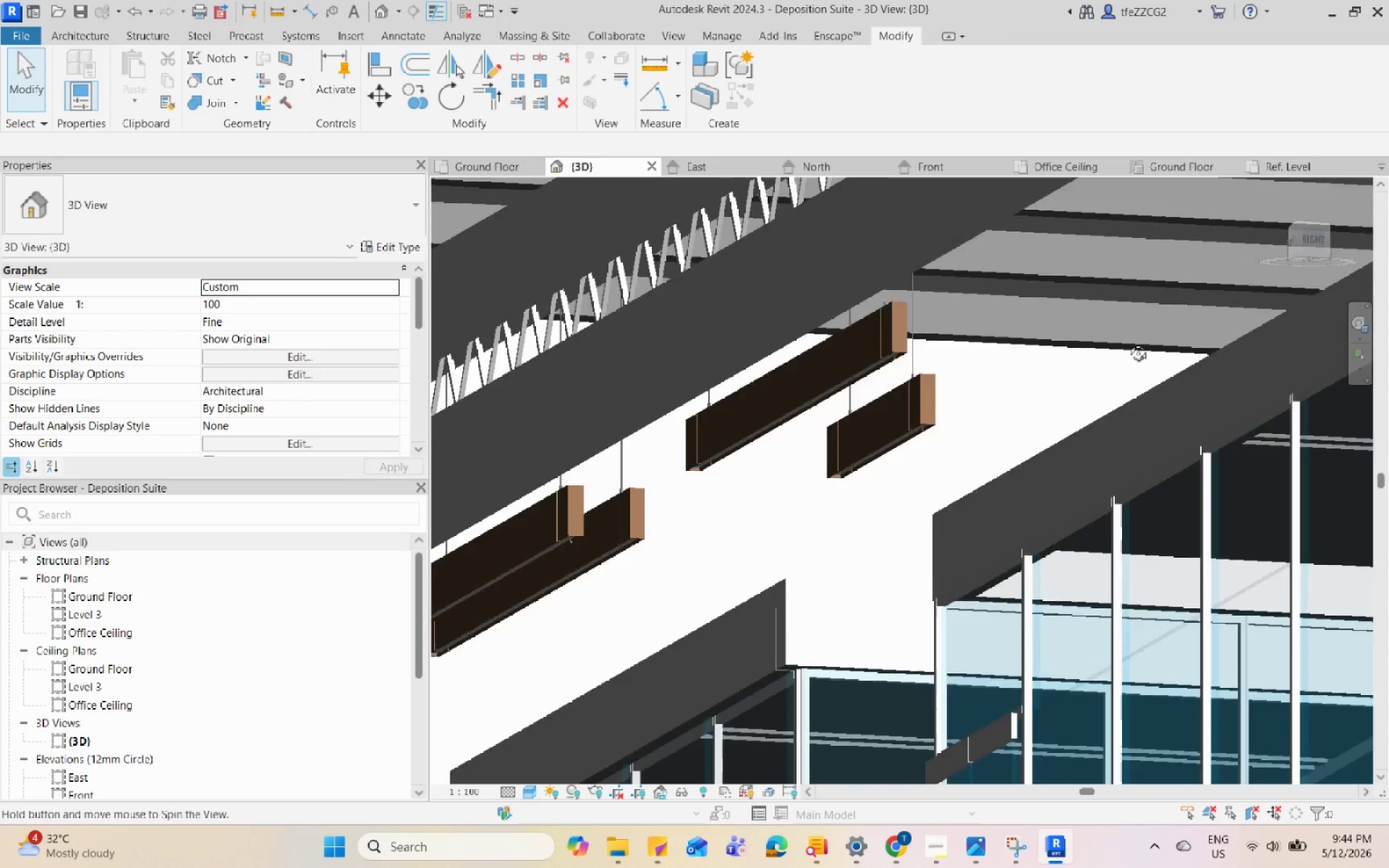 
left_click([952, 342])
 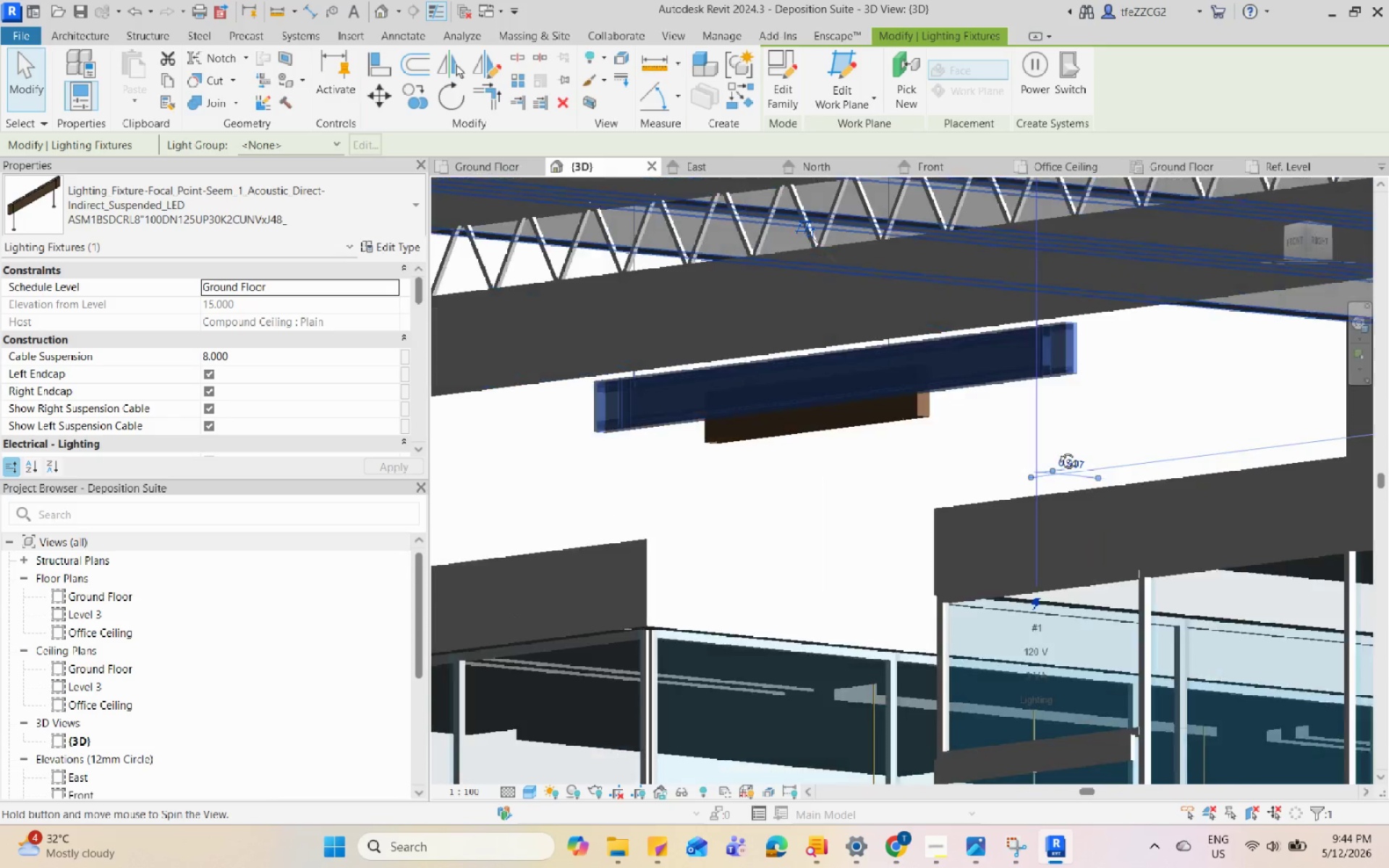 
type(De)
 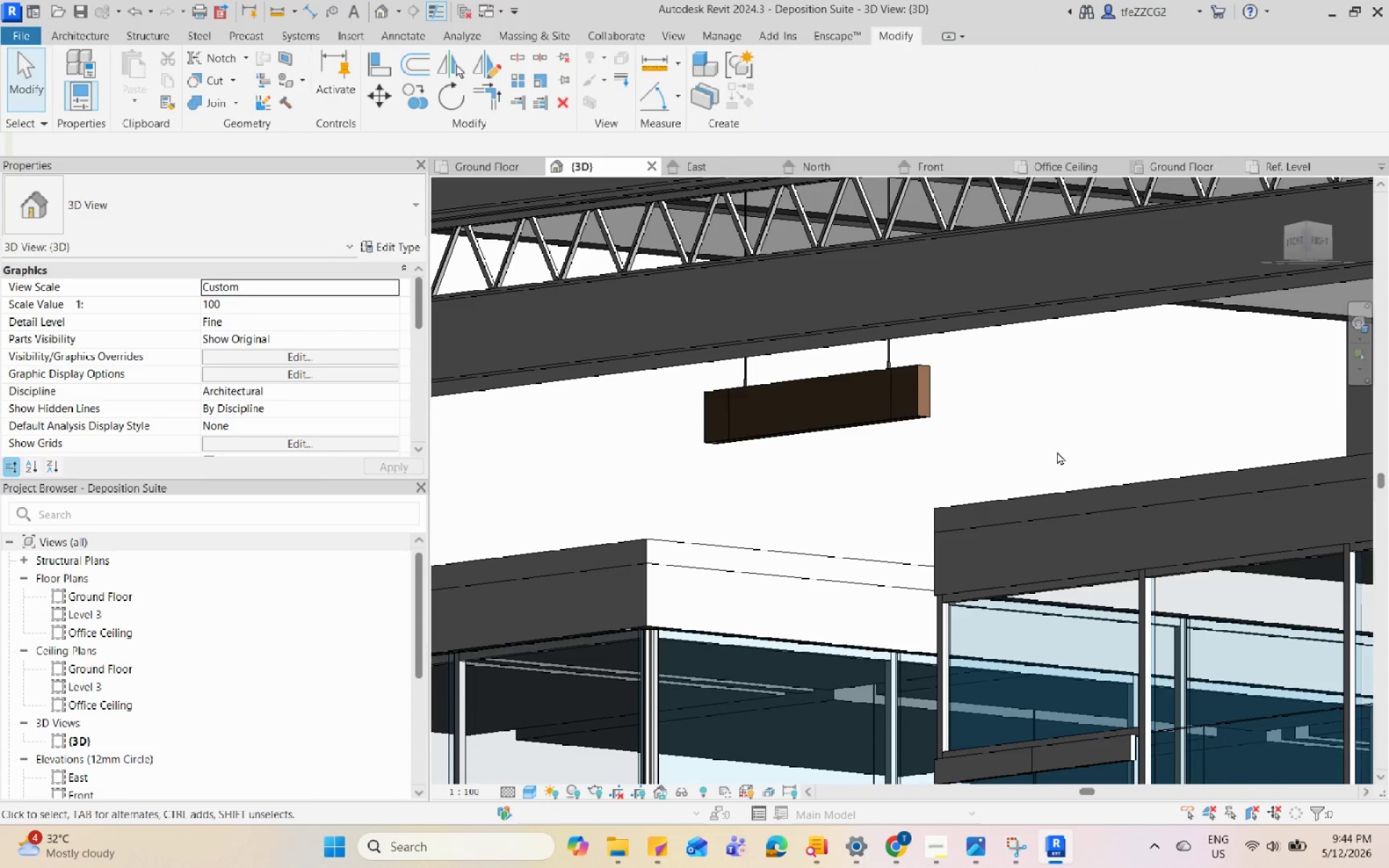 
left_click([948, 420])
 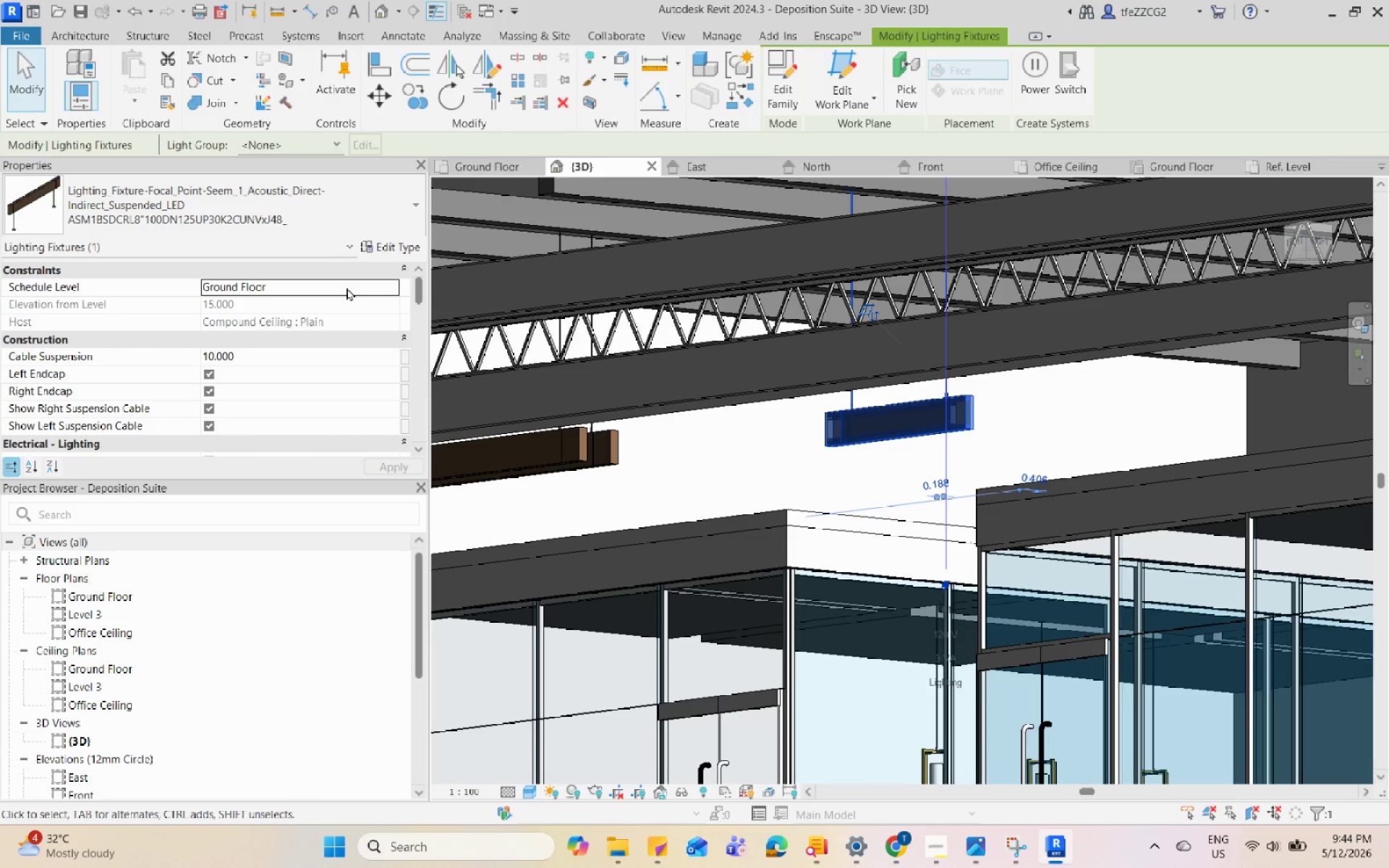 
scroll: coordinate [1056, 454], scroll_direction: down, amount: 3.0
 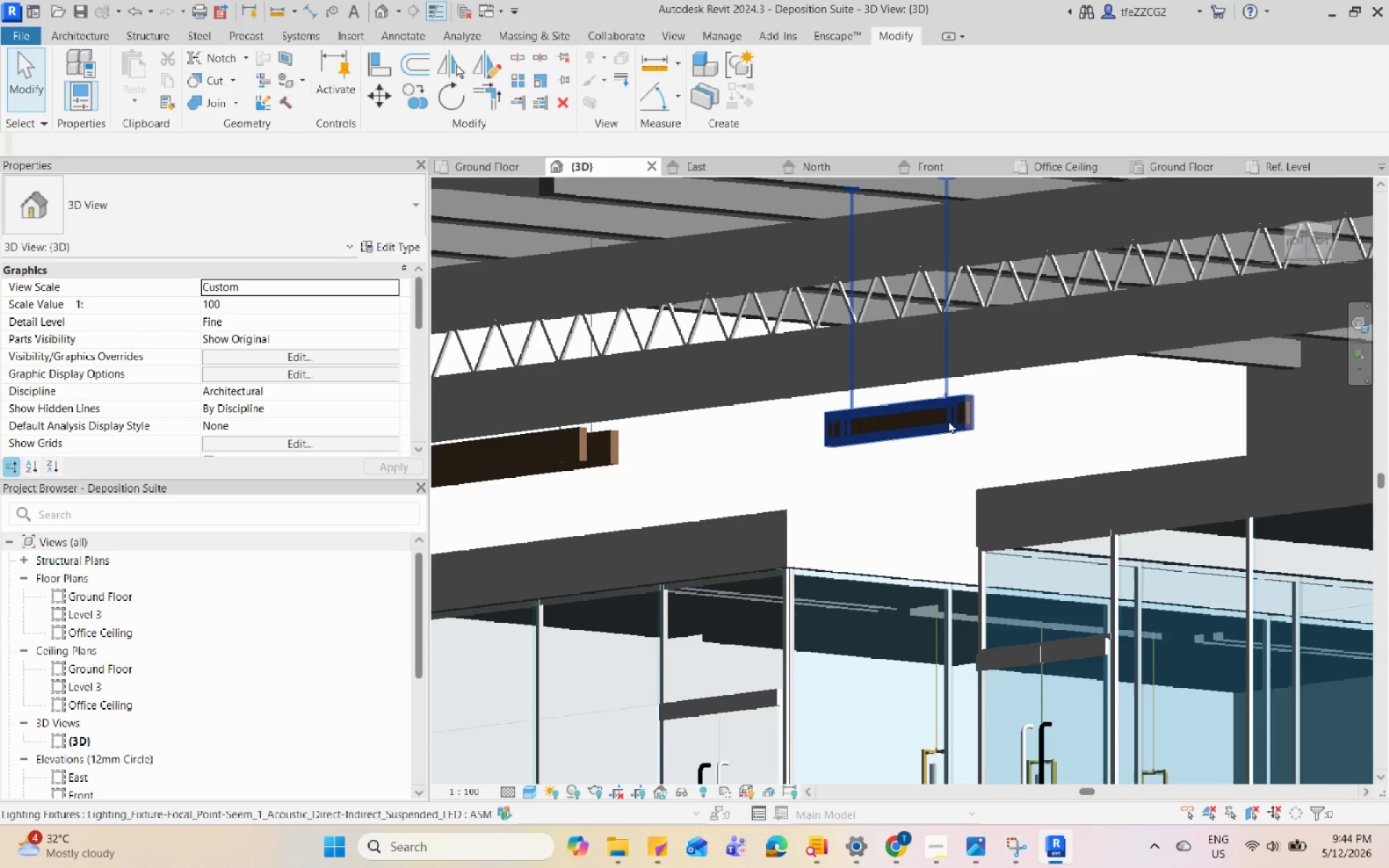 
left_click([390, 288])
 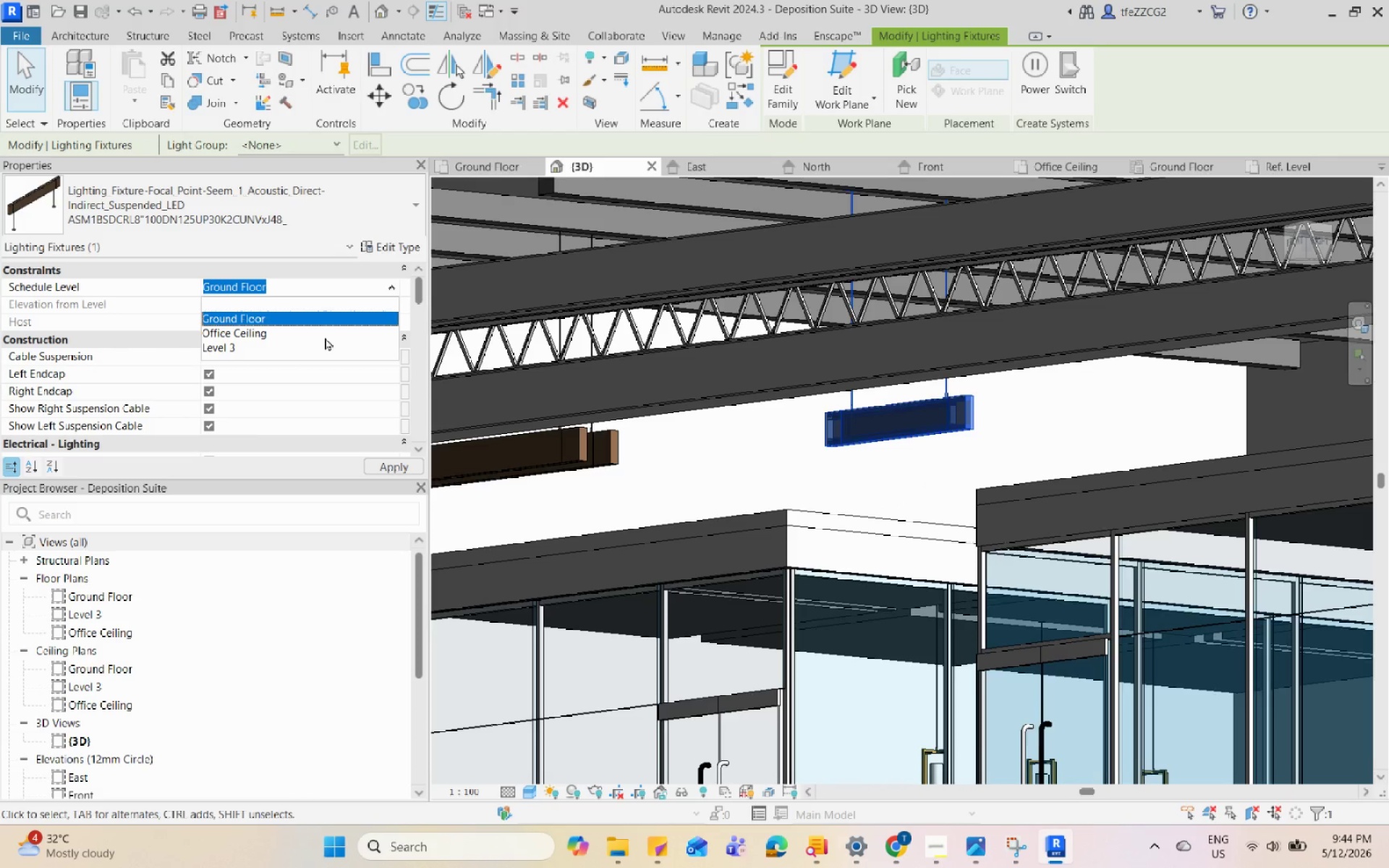 
left_click([317, 345])
 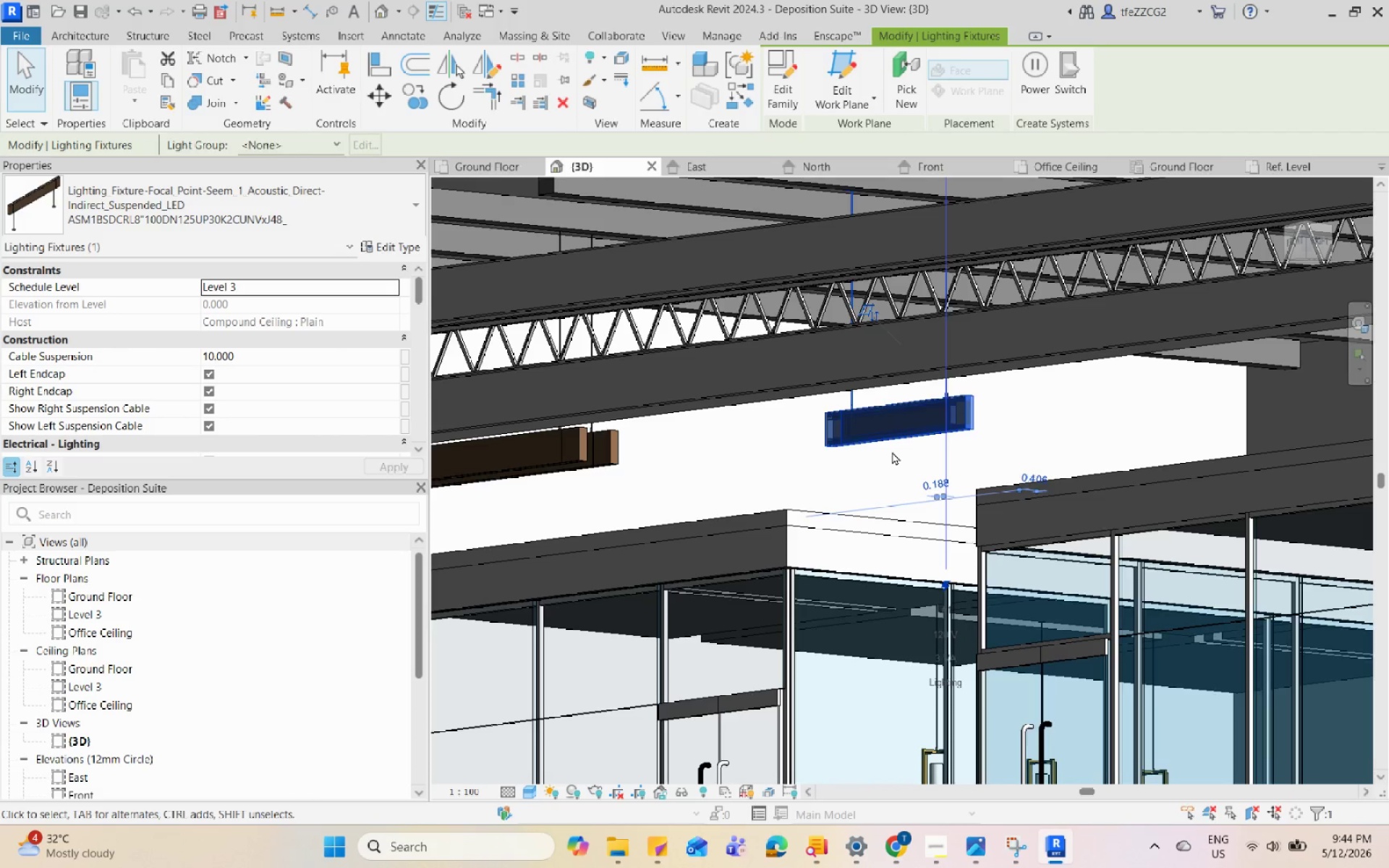 
hold_key(key=ShiftLeft, duration=1.11)
 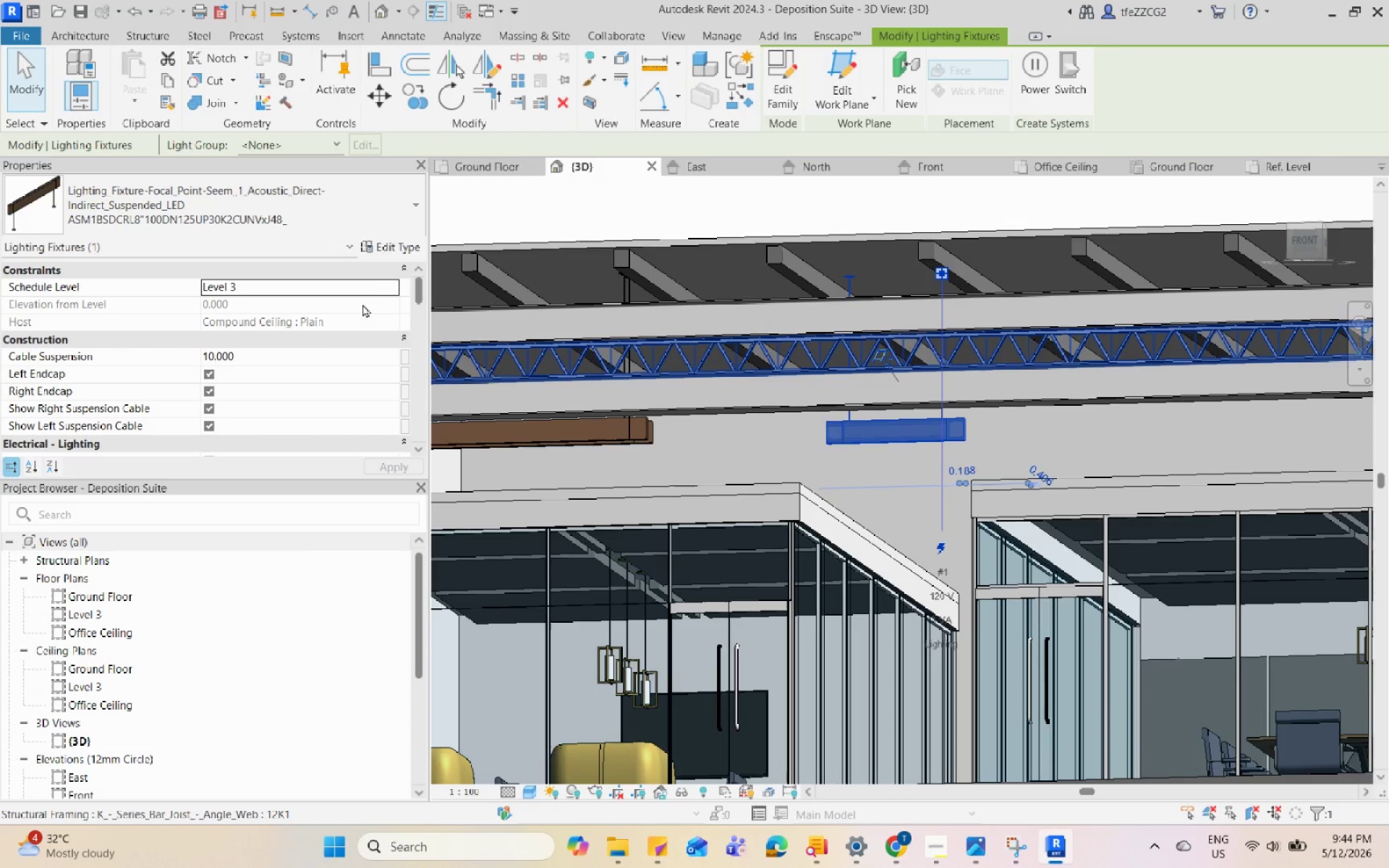 
scroll: coordinate [892, 451], scroll_direction: down, amount: 3.0
 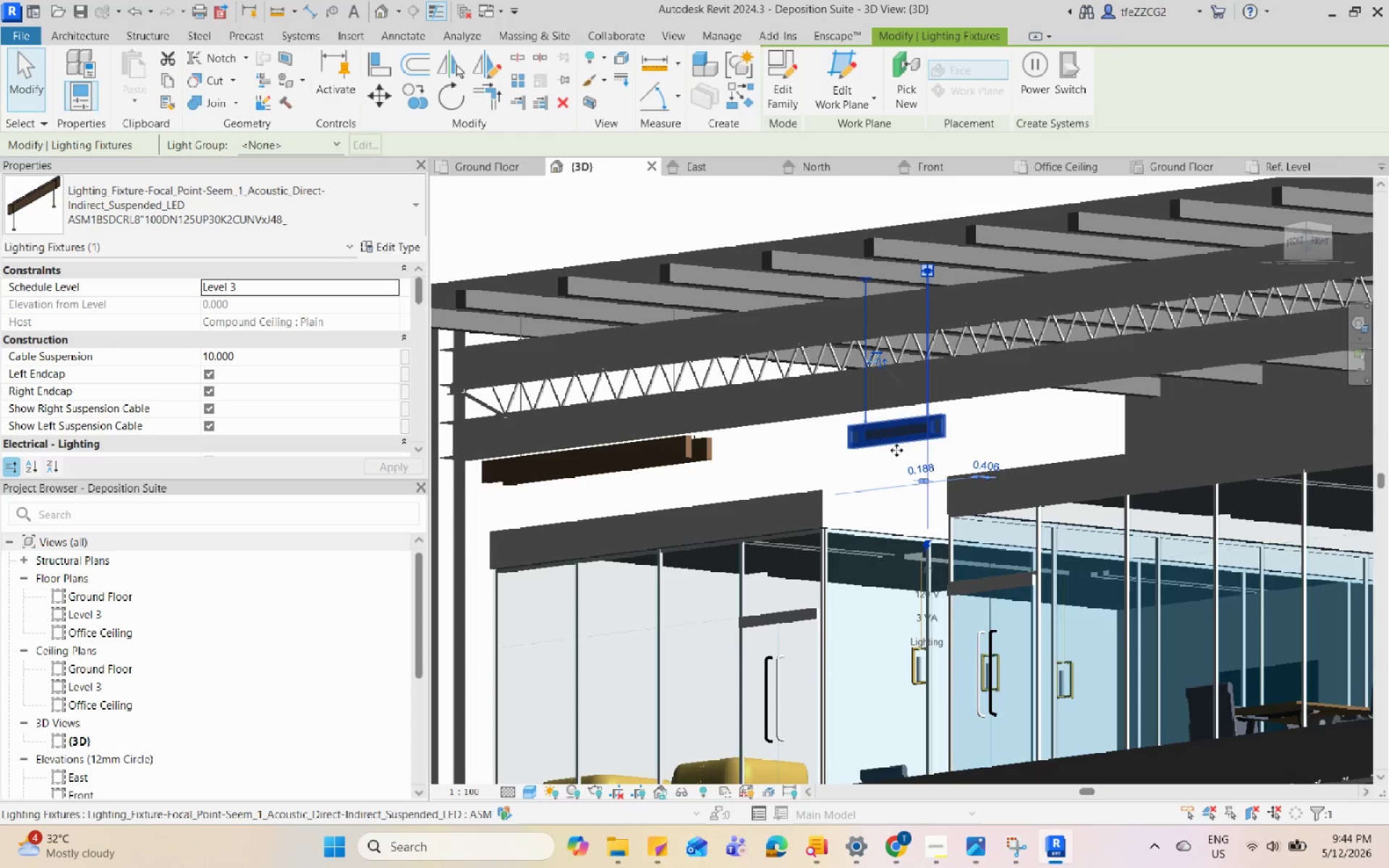 
left_click([396, 250])
 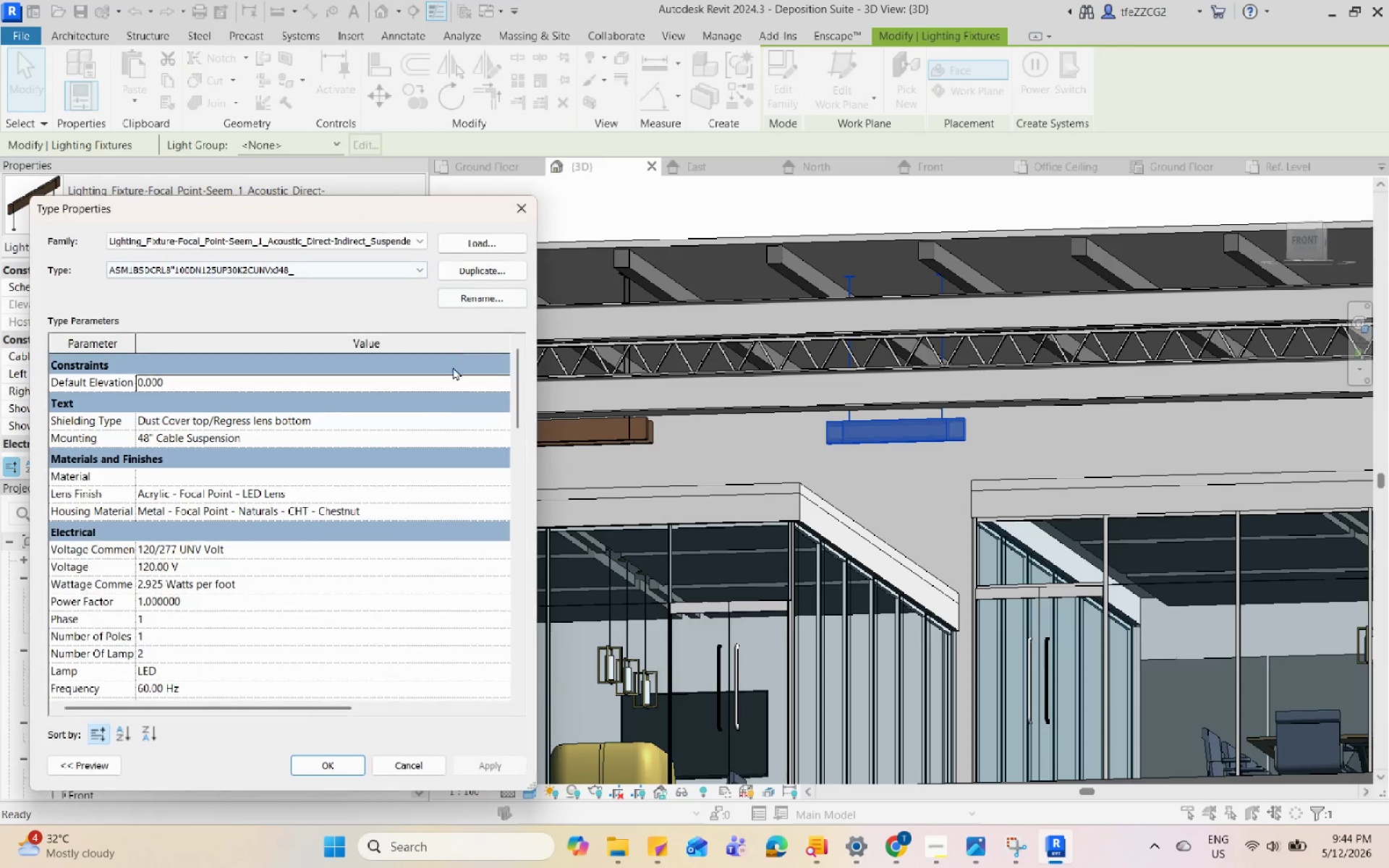 
scroll: coordinate [446, 378], scroll_direction: up, amount: 4.0
 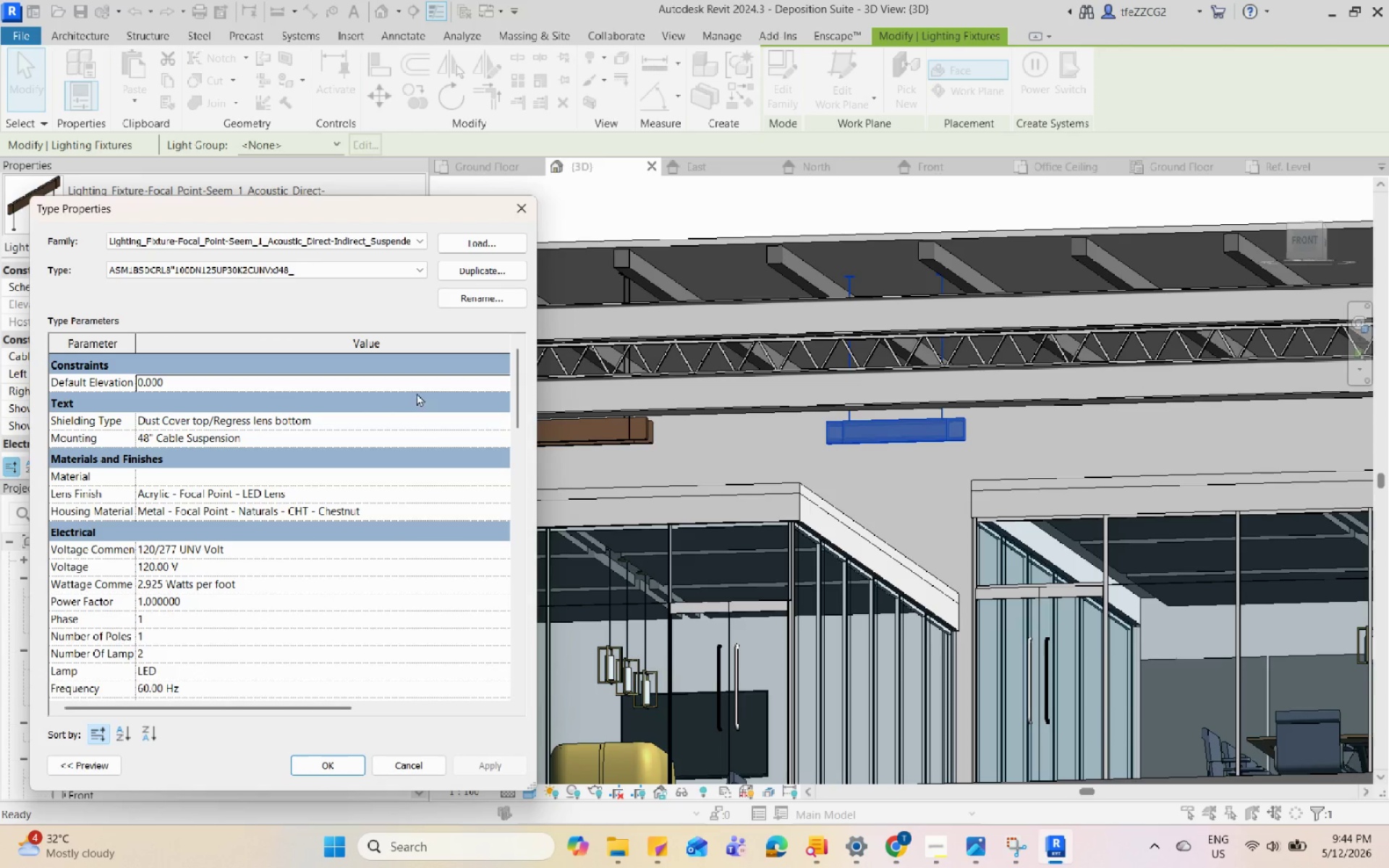 
left_click([417, 389])
 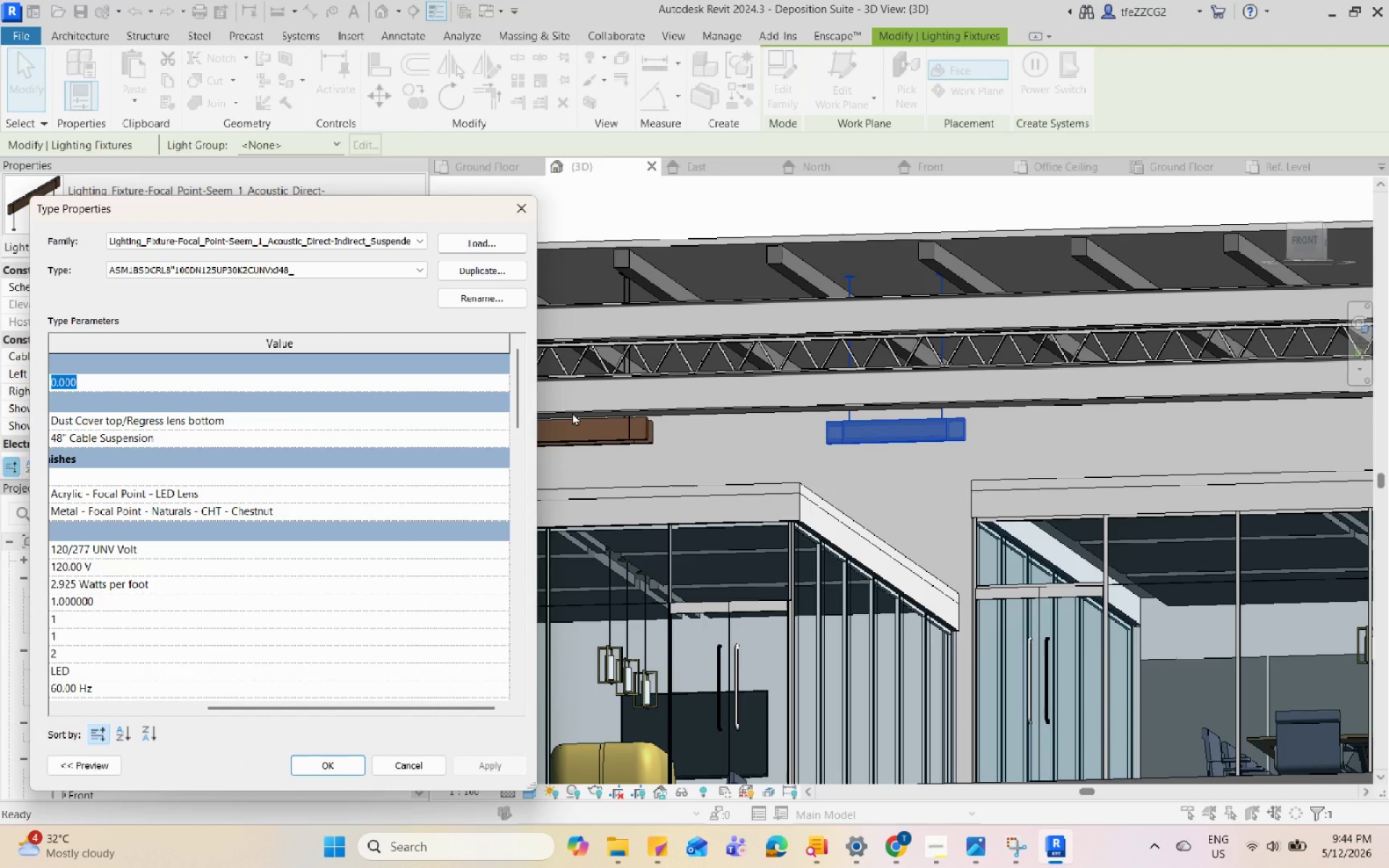 
left_click_drag(start_coordinate=[279, 707], to_coordinate=[54, 709])
 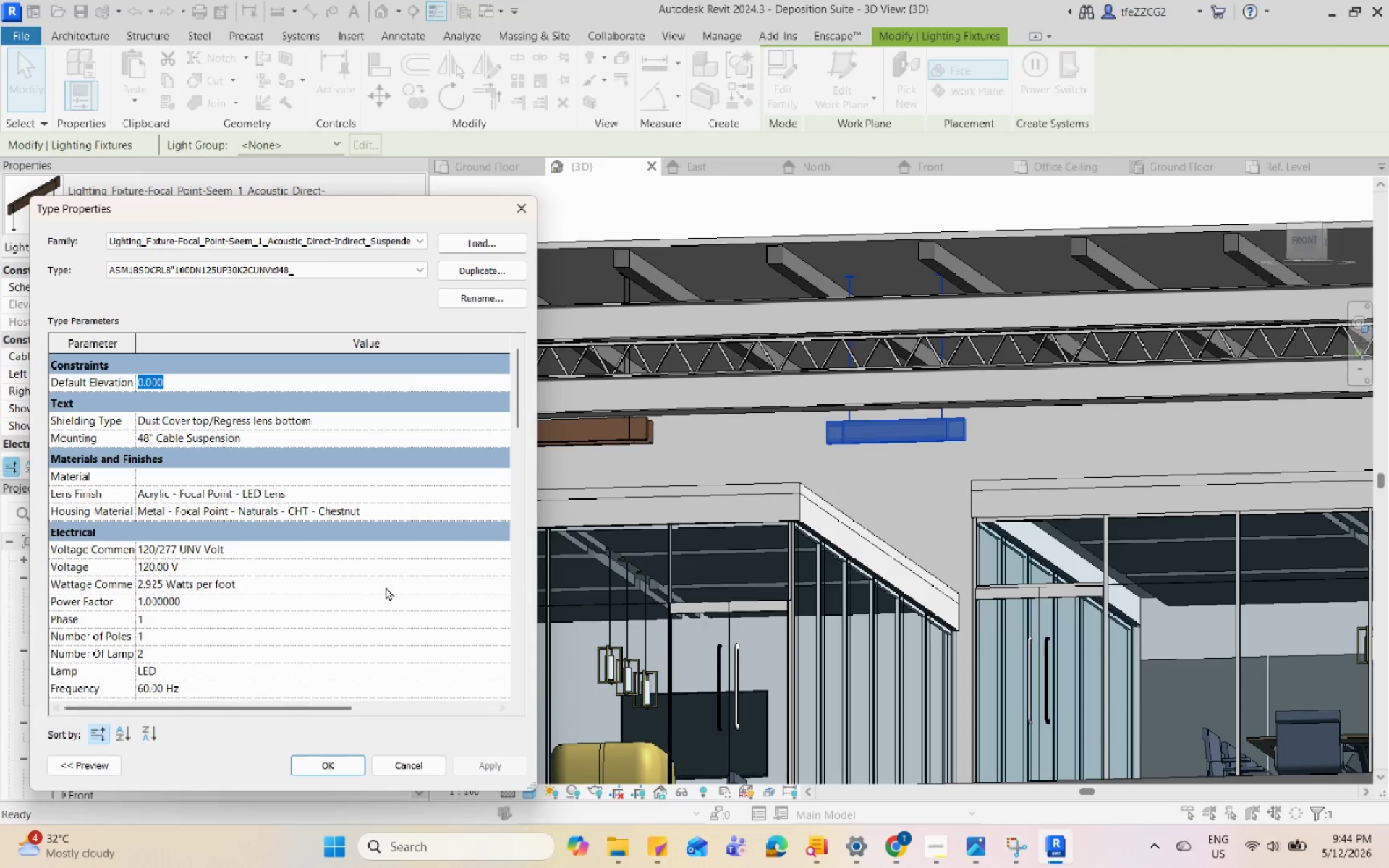 
key(Numpad3)
 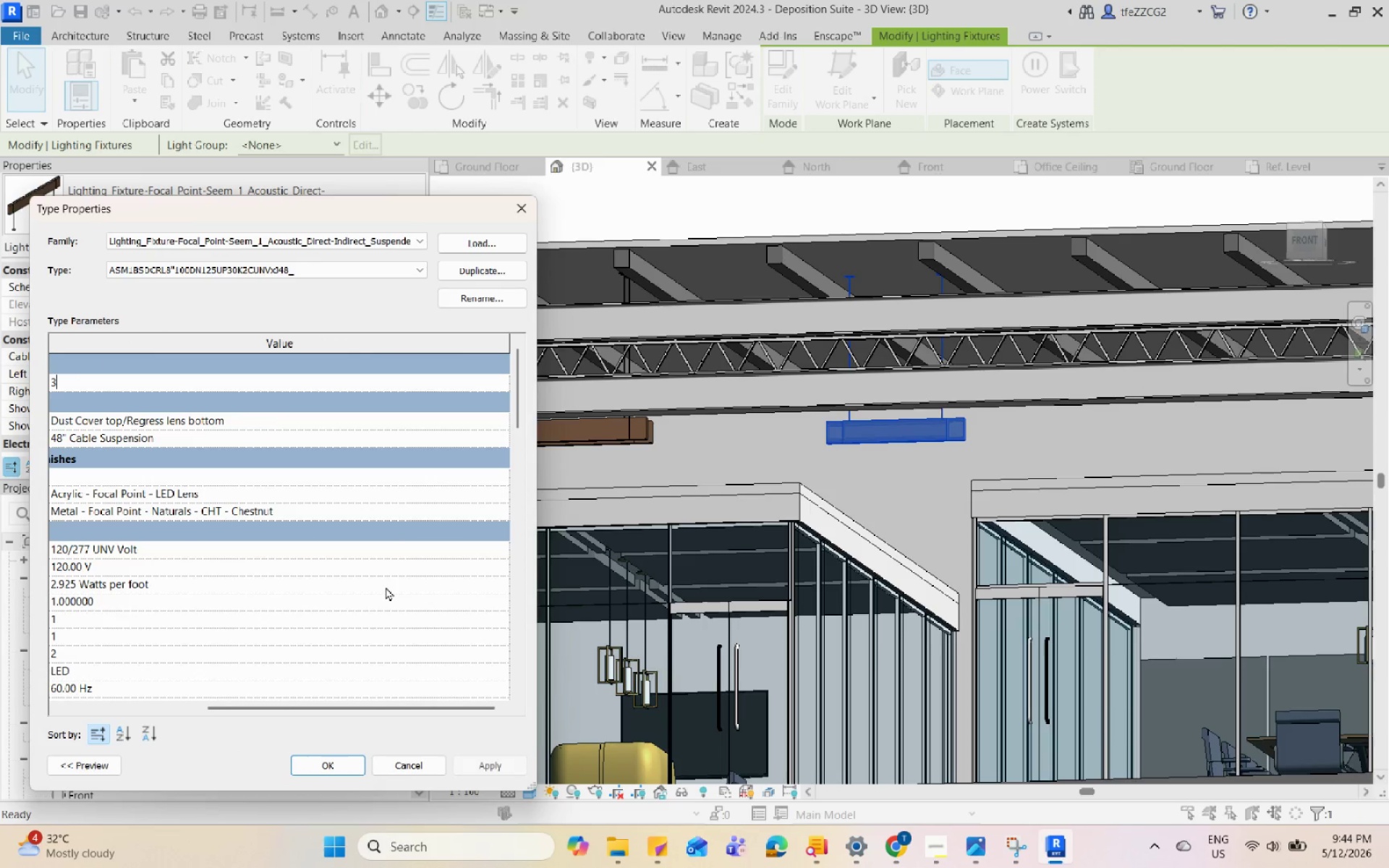 
key(Enter)
 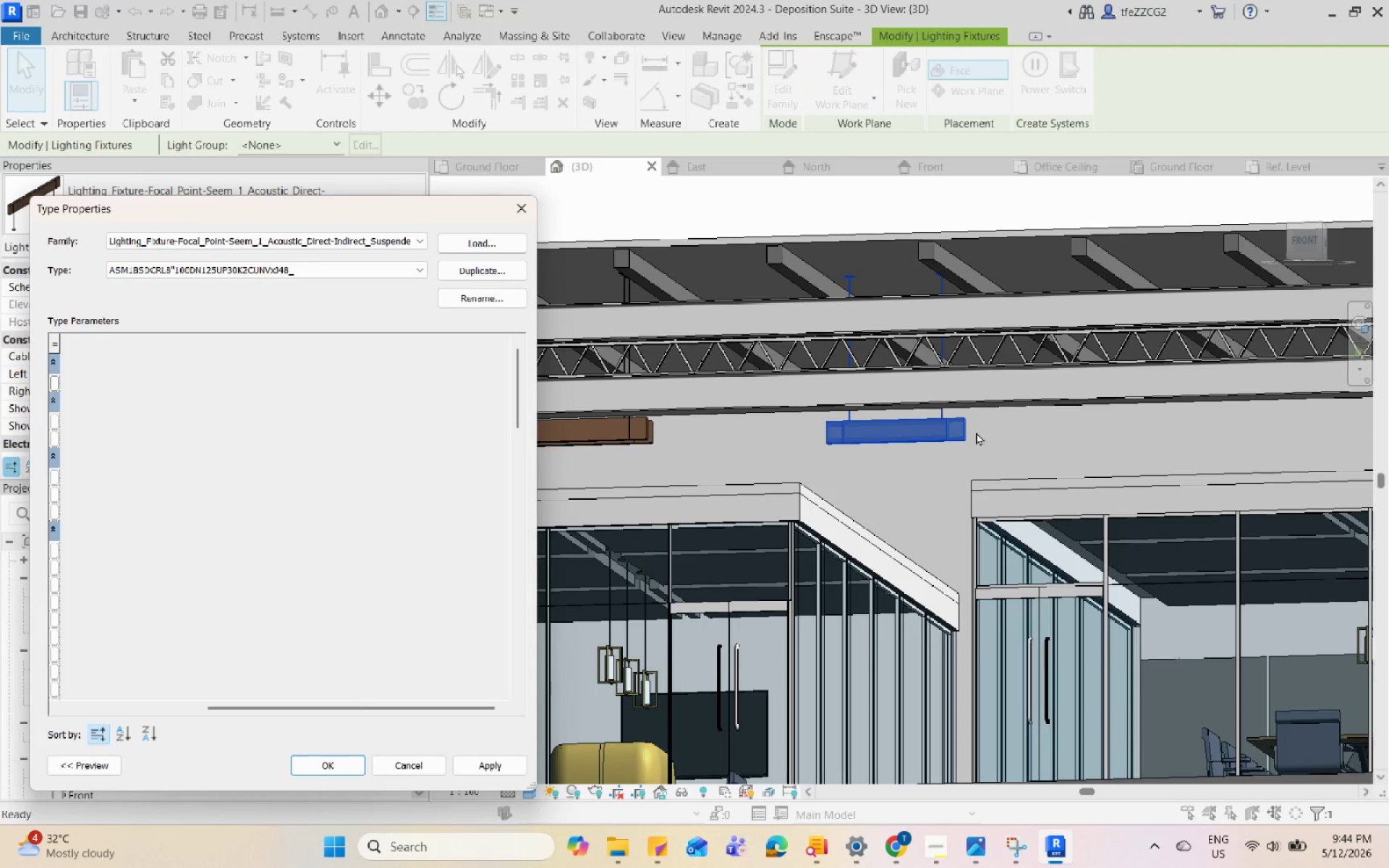 
scroll: coordinate [975, 433], scroll_direction: down, amount: 1.0
 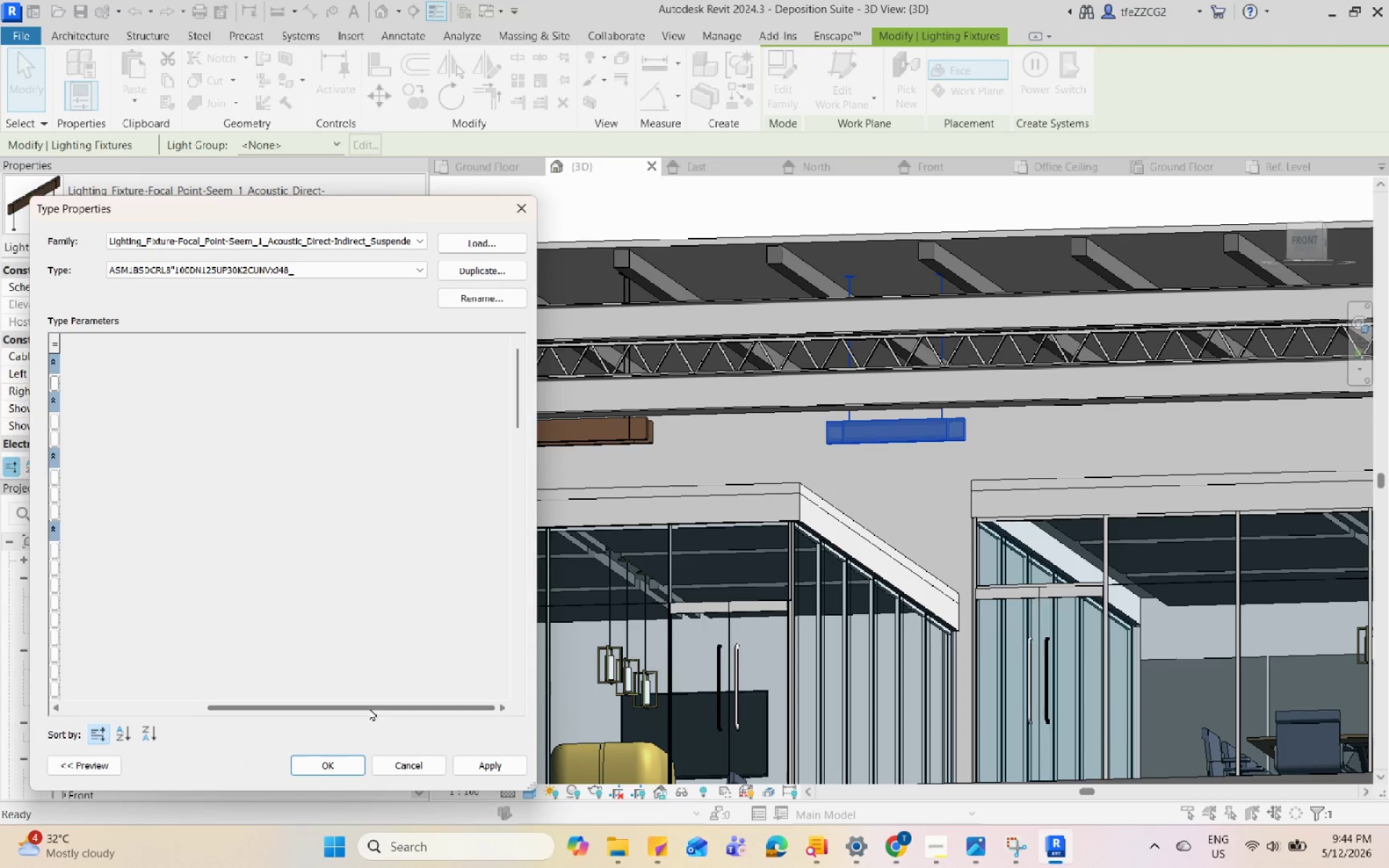 
left_click_drag(start_coordinate=[370, 707], to_coordinate=[175, 706])
 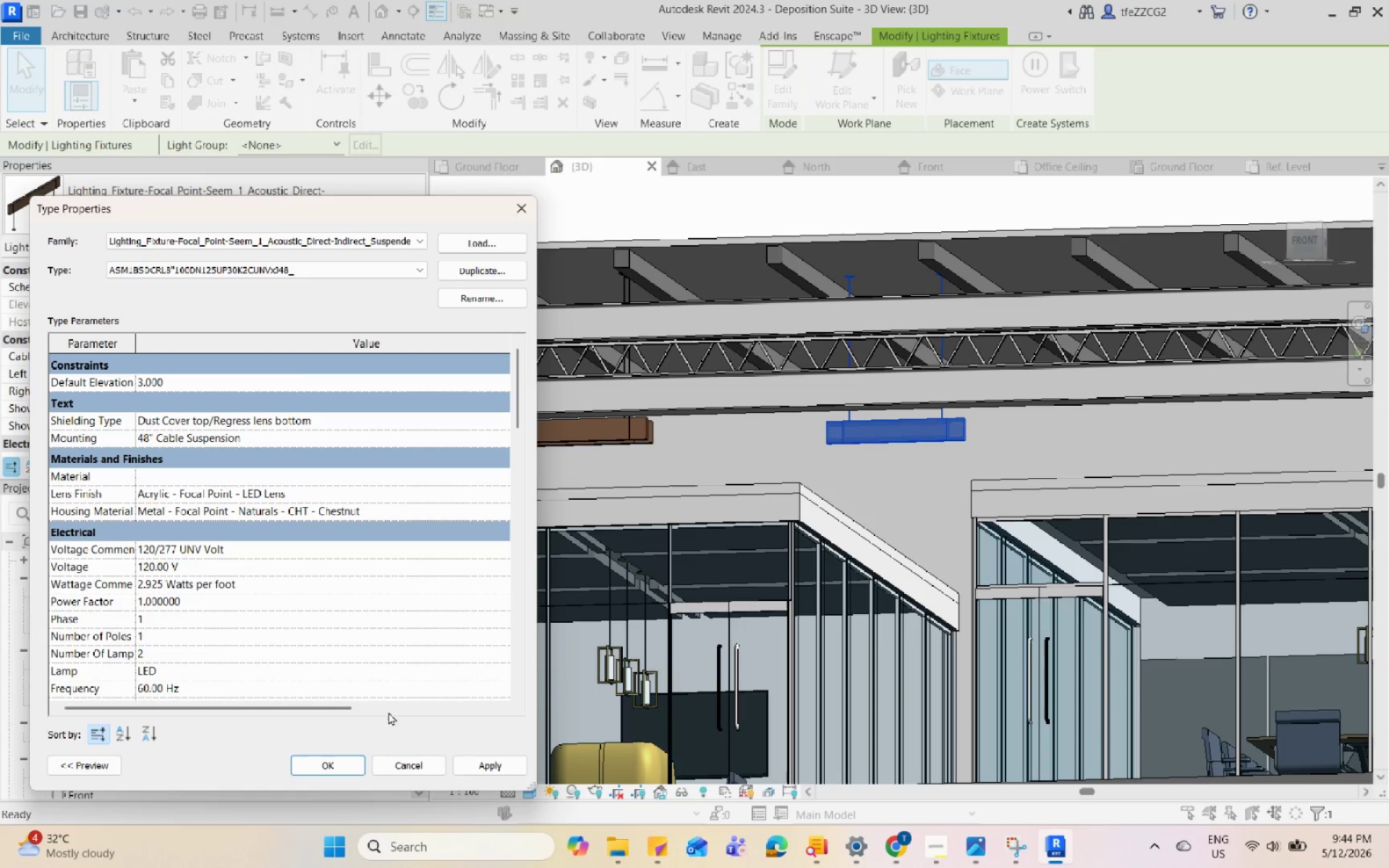 
left_click([474, 765])
 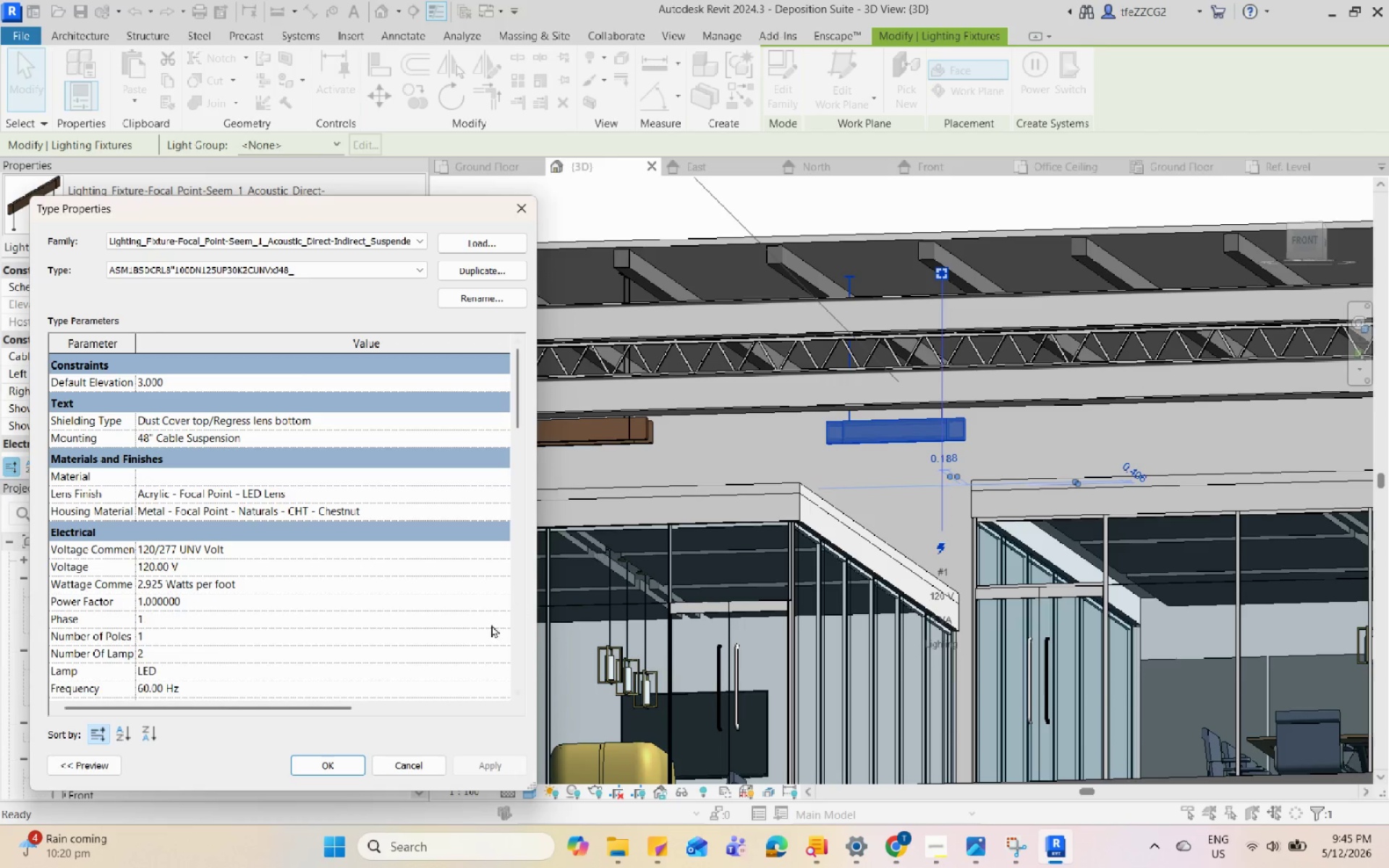 
scroll: coordinate [956, 294], scroll_direction: down, amount: 2.0
 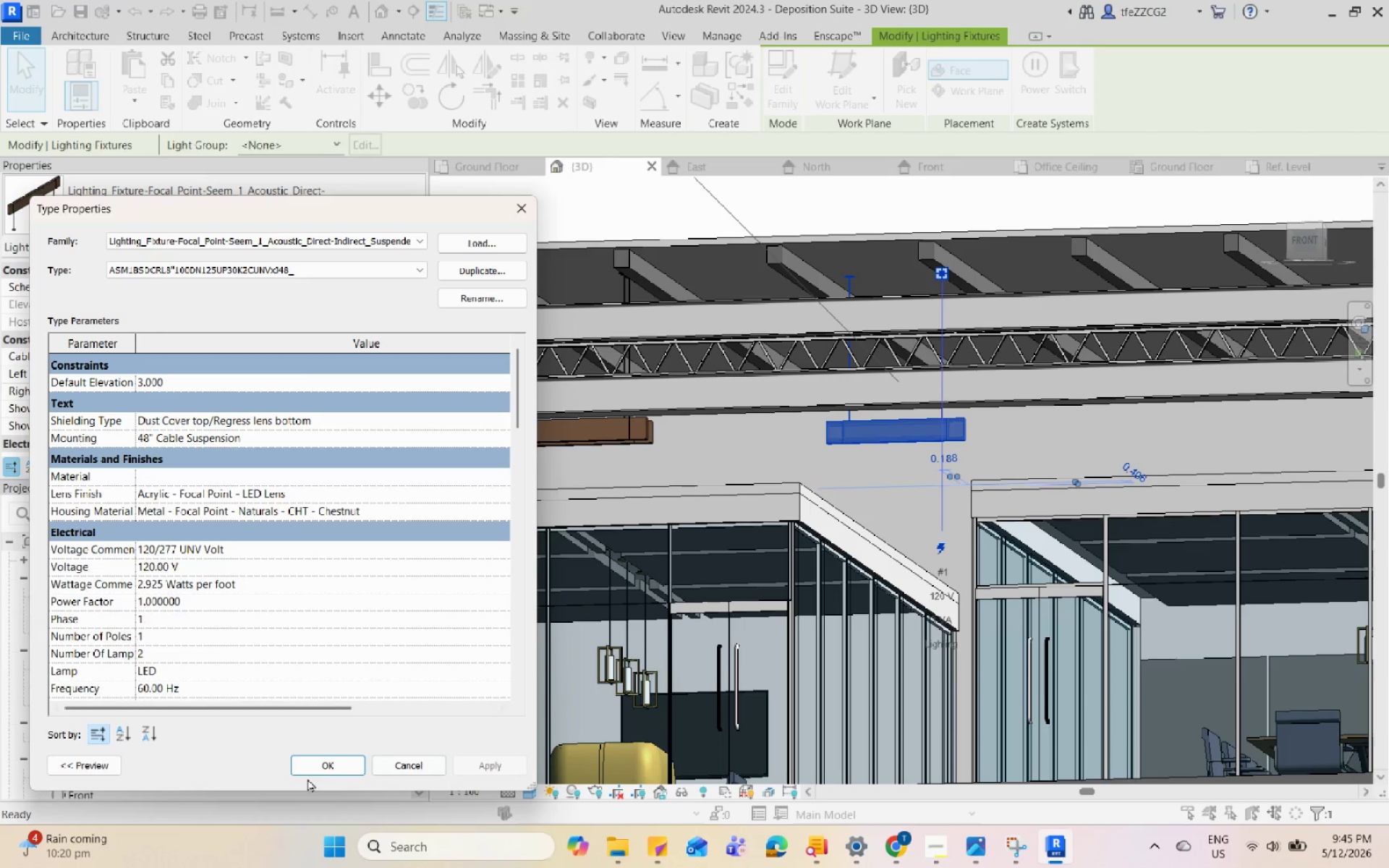 
left_click([326, 765])
 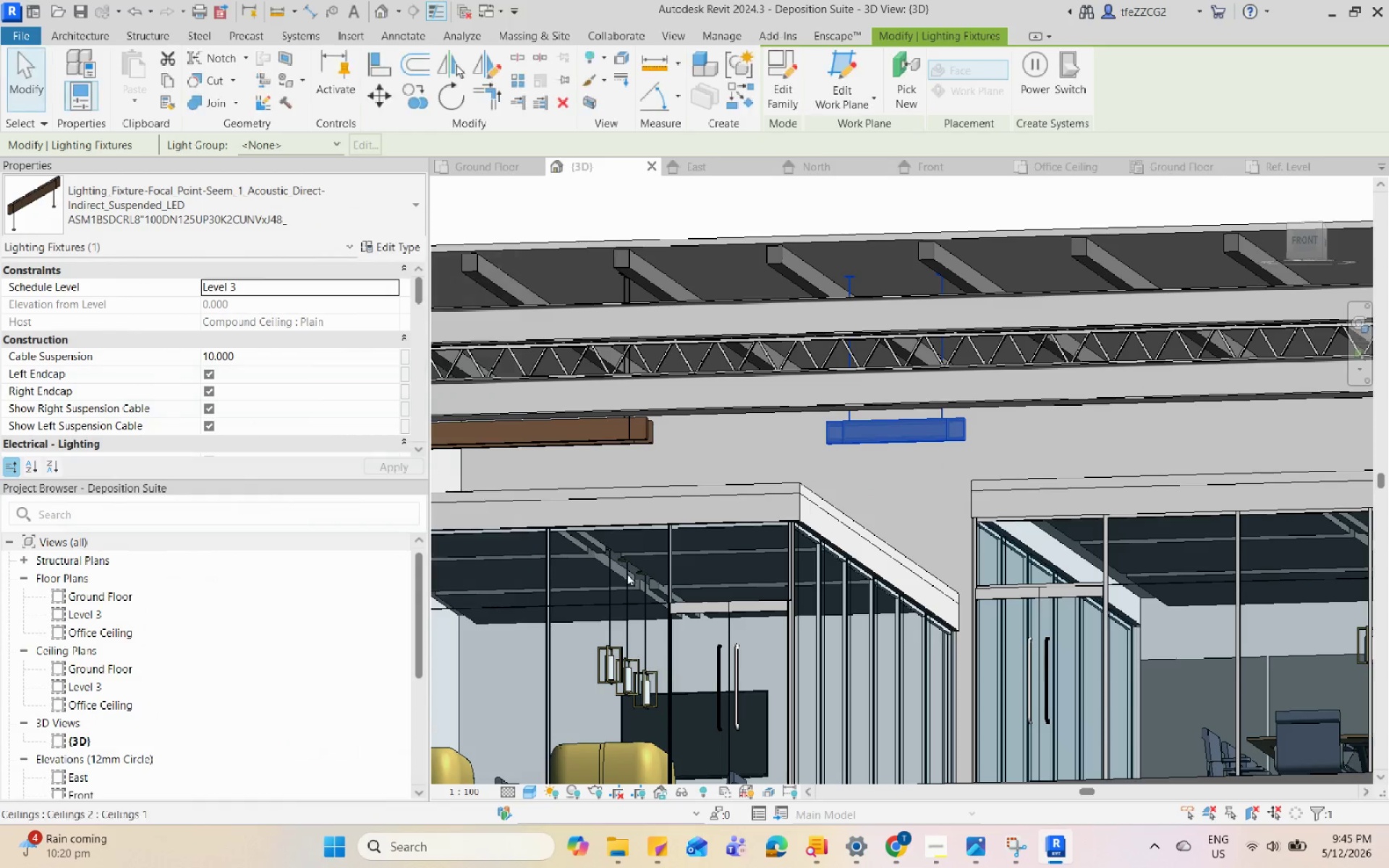 
scroll: coordinate [1016, 320], scroll_direction: down, amount: 3.0
 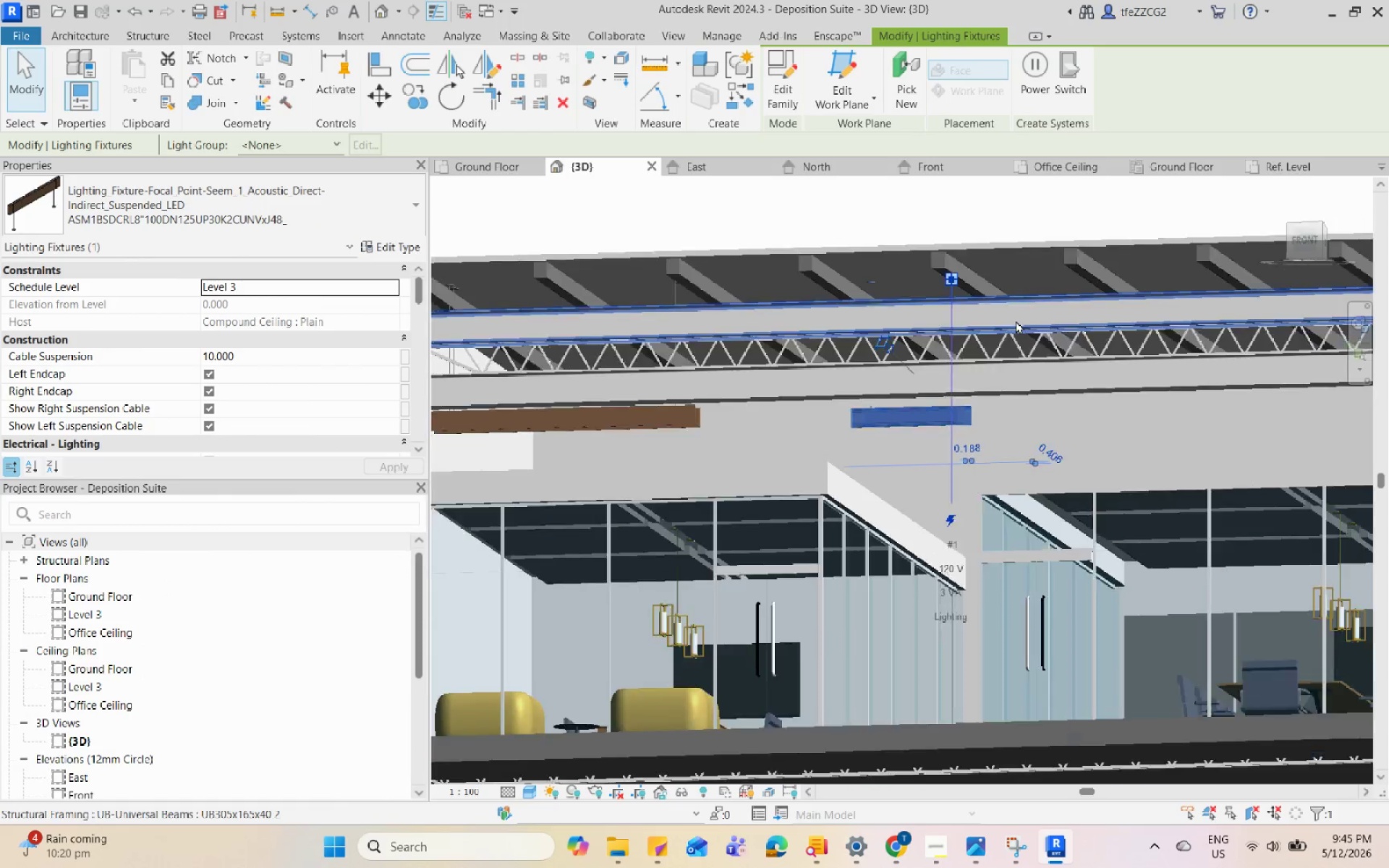 
key(Shift+Escape)
 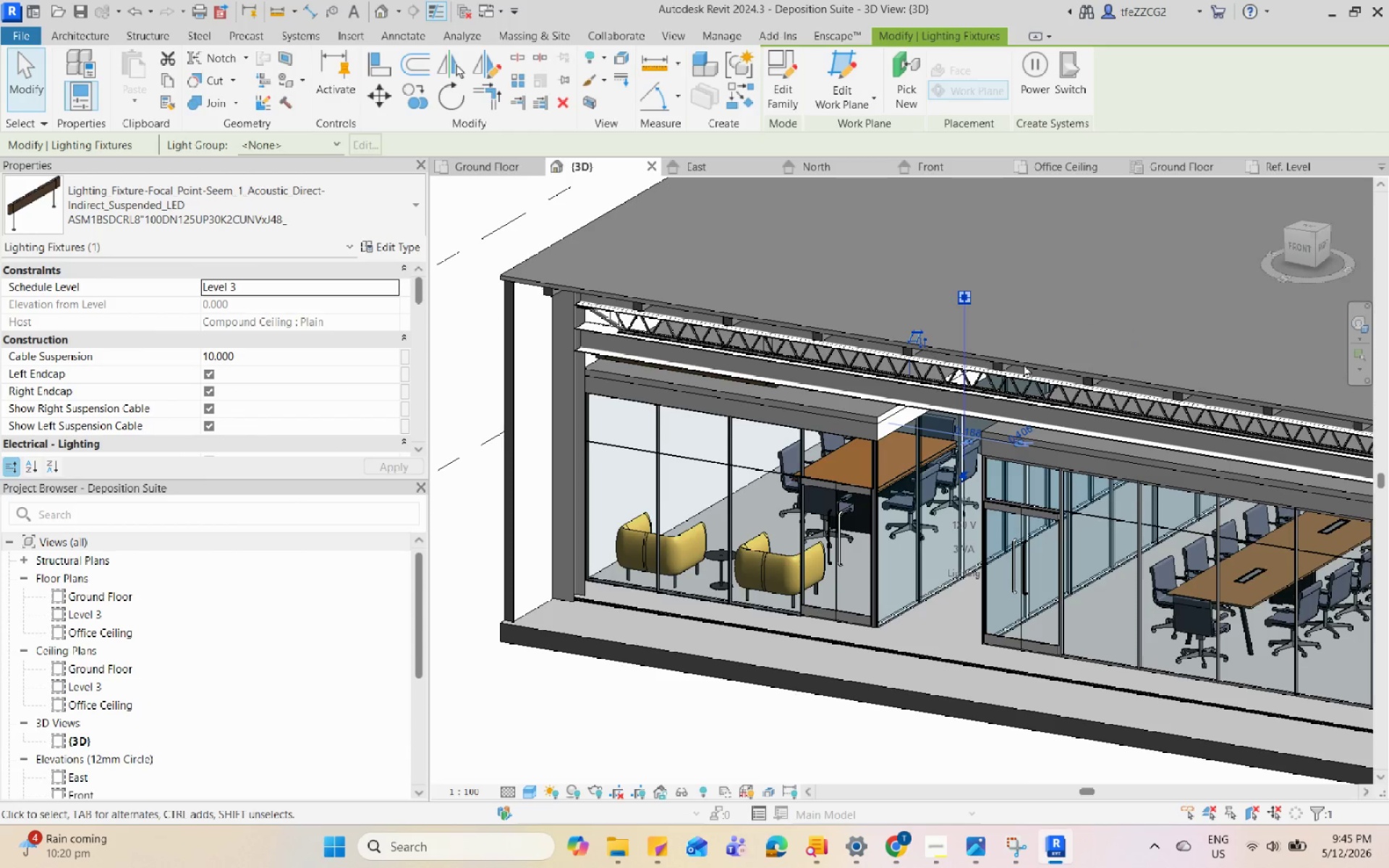 
scroll: coordinate [957, 464], scroll_direction: up, amount: 1.0
 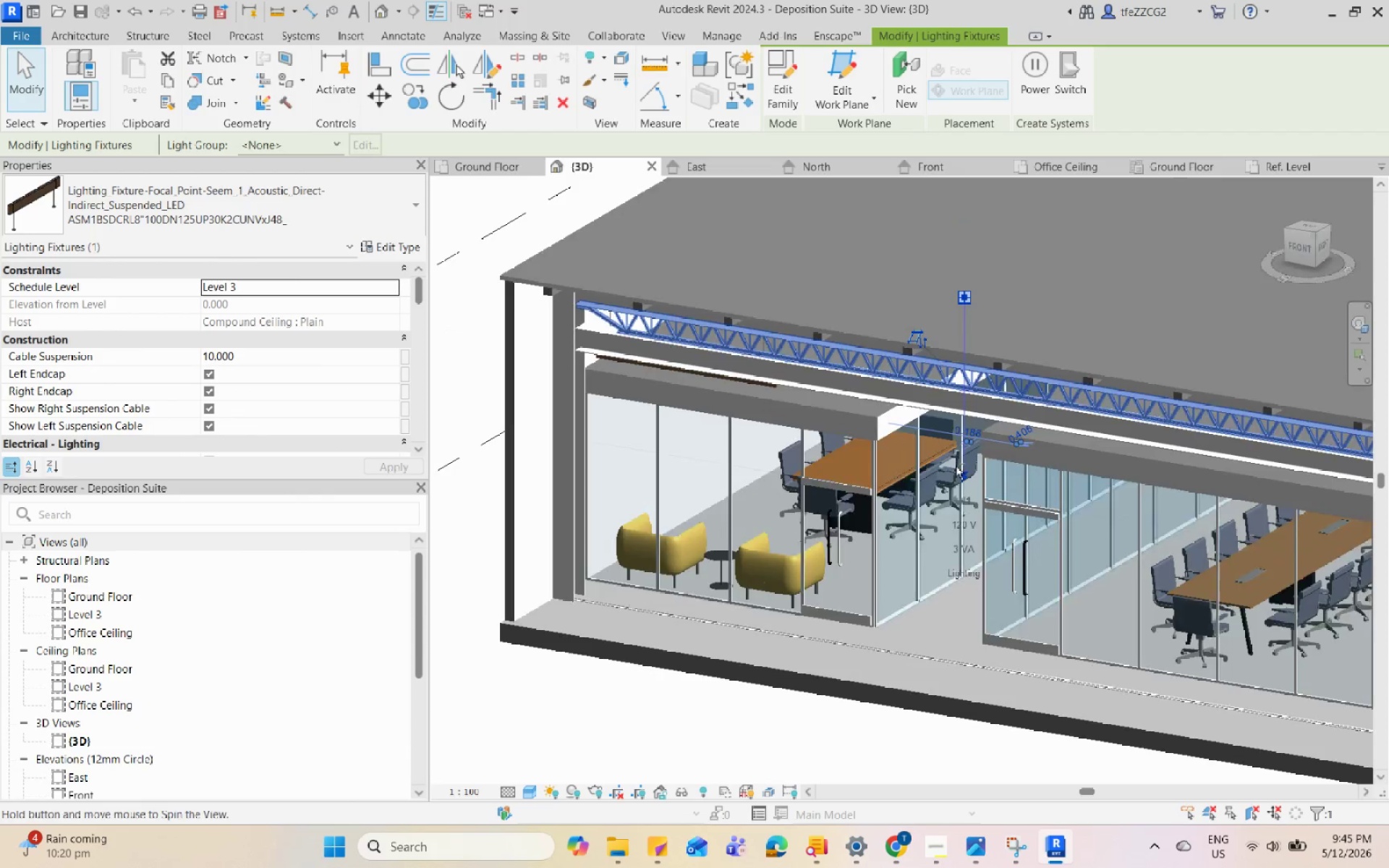 
key(Shift+Escape)
 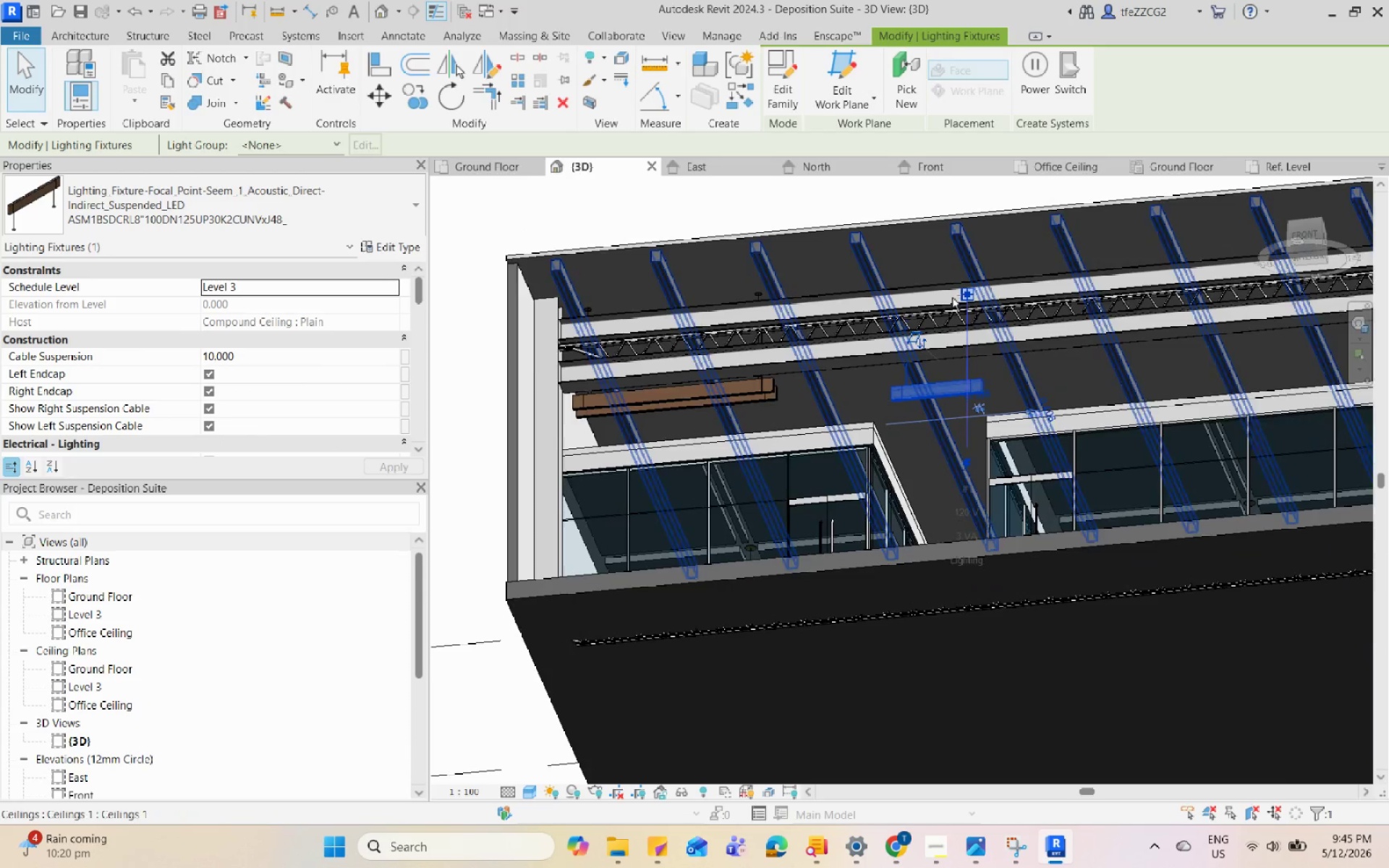 
key(Escape)
 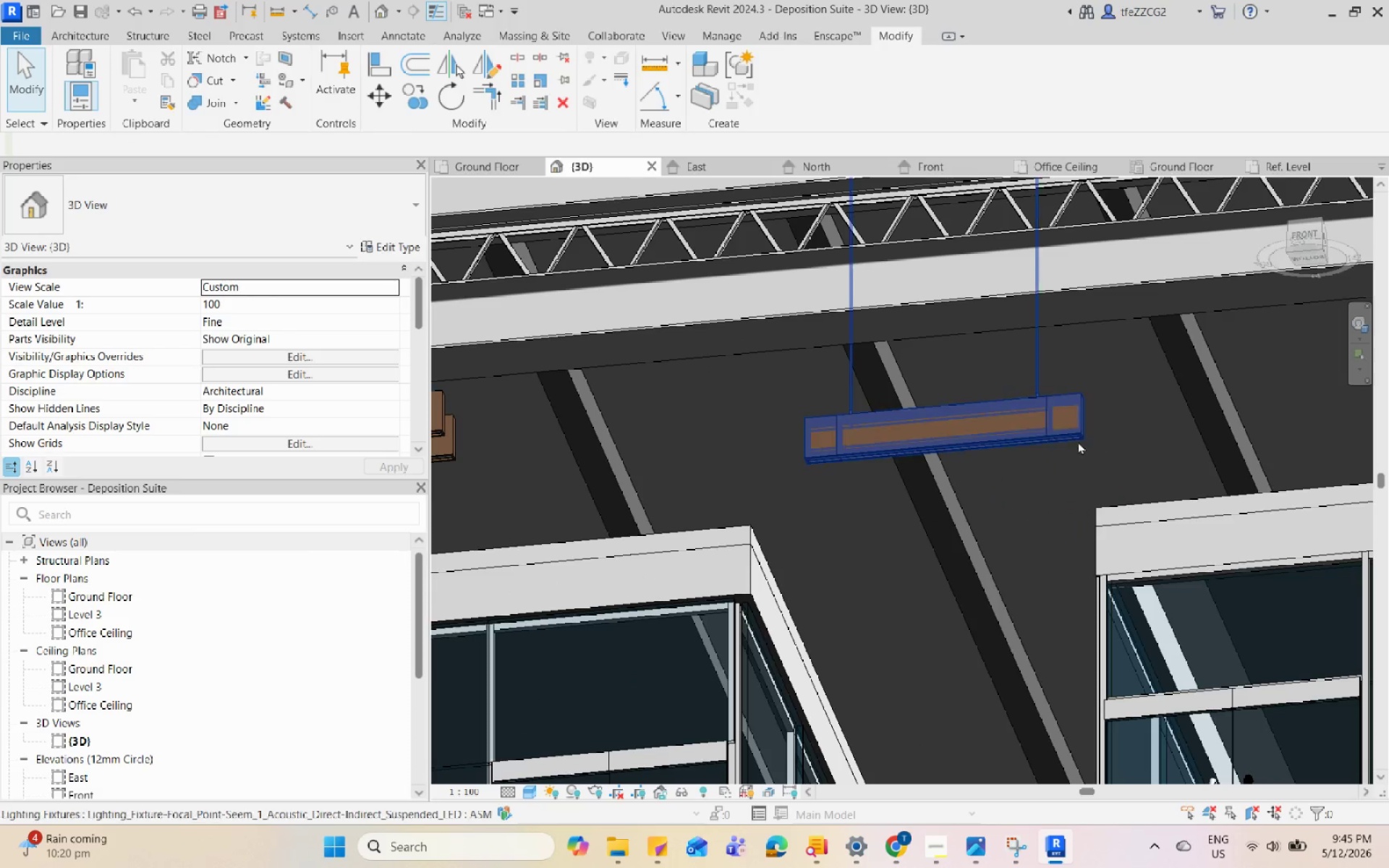 
scroll: coordinate [940, 435], scroll_direction: up, amount: 7.0
 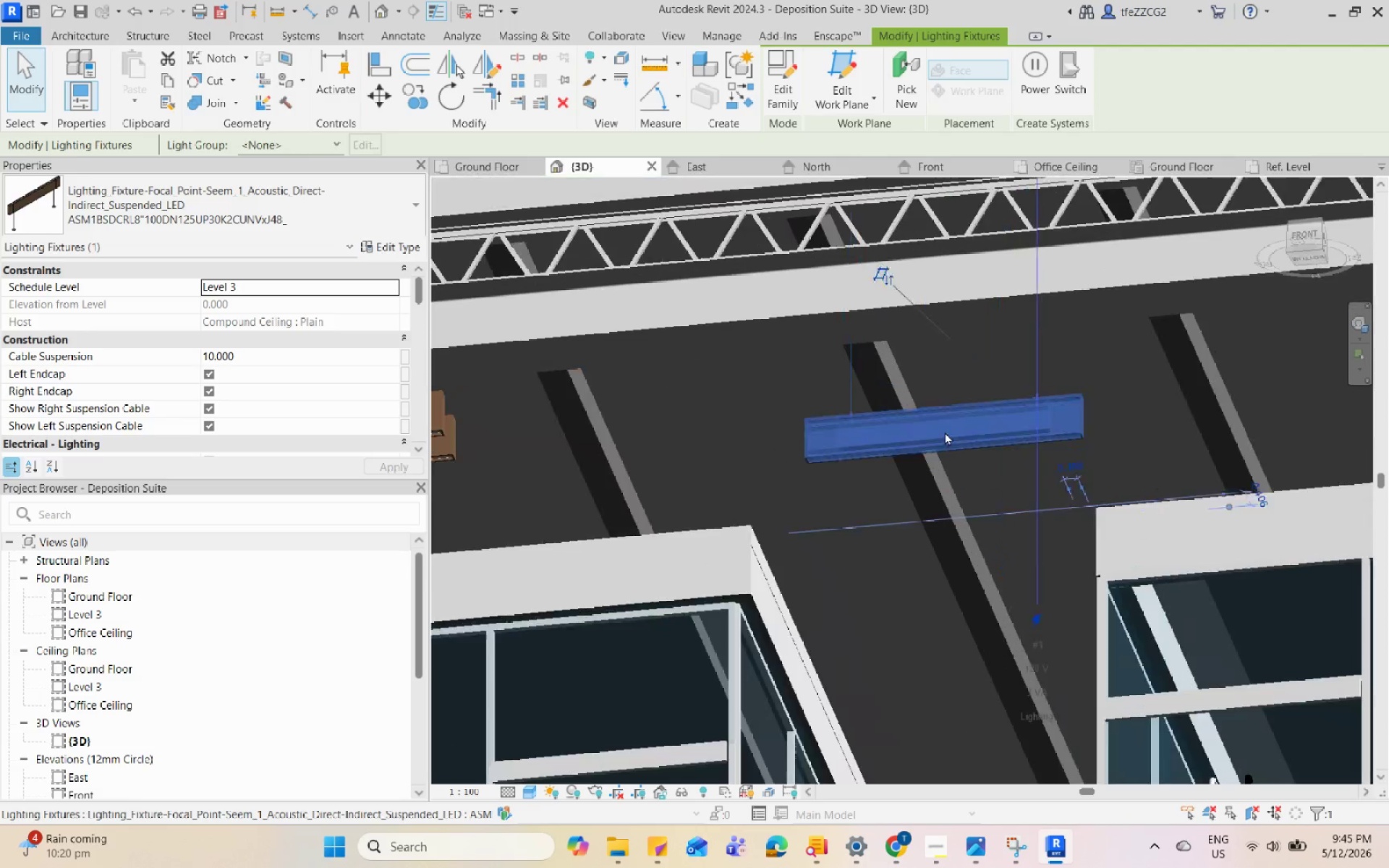 
left_click([1065, 430])
 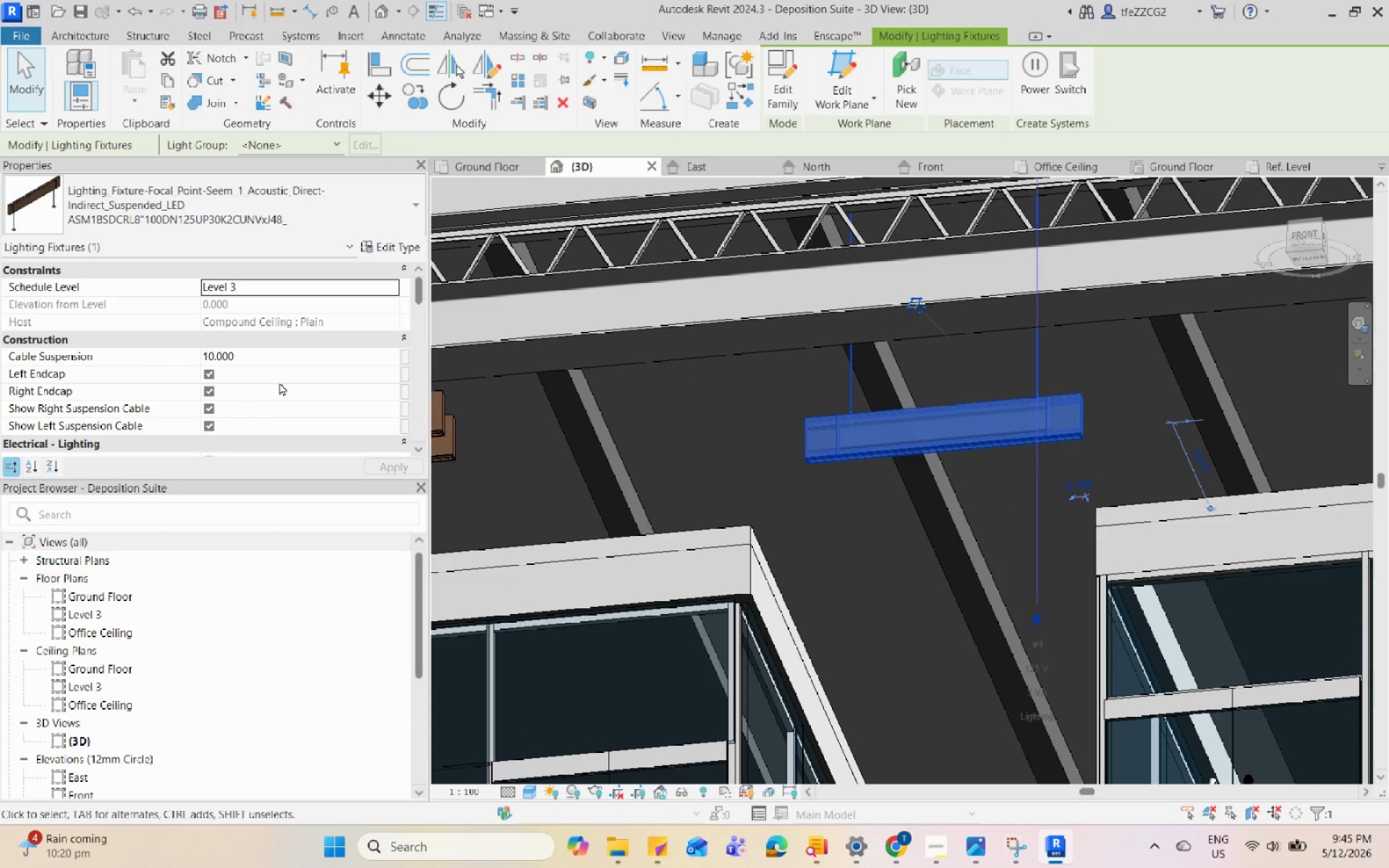 
left_click([302, 359])
 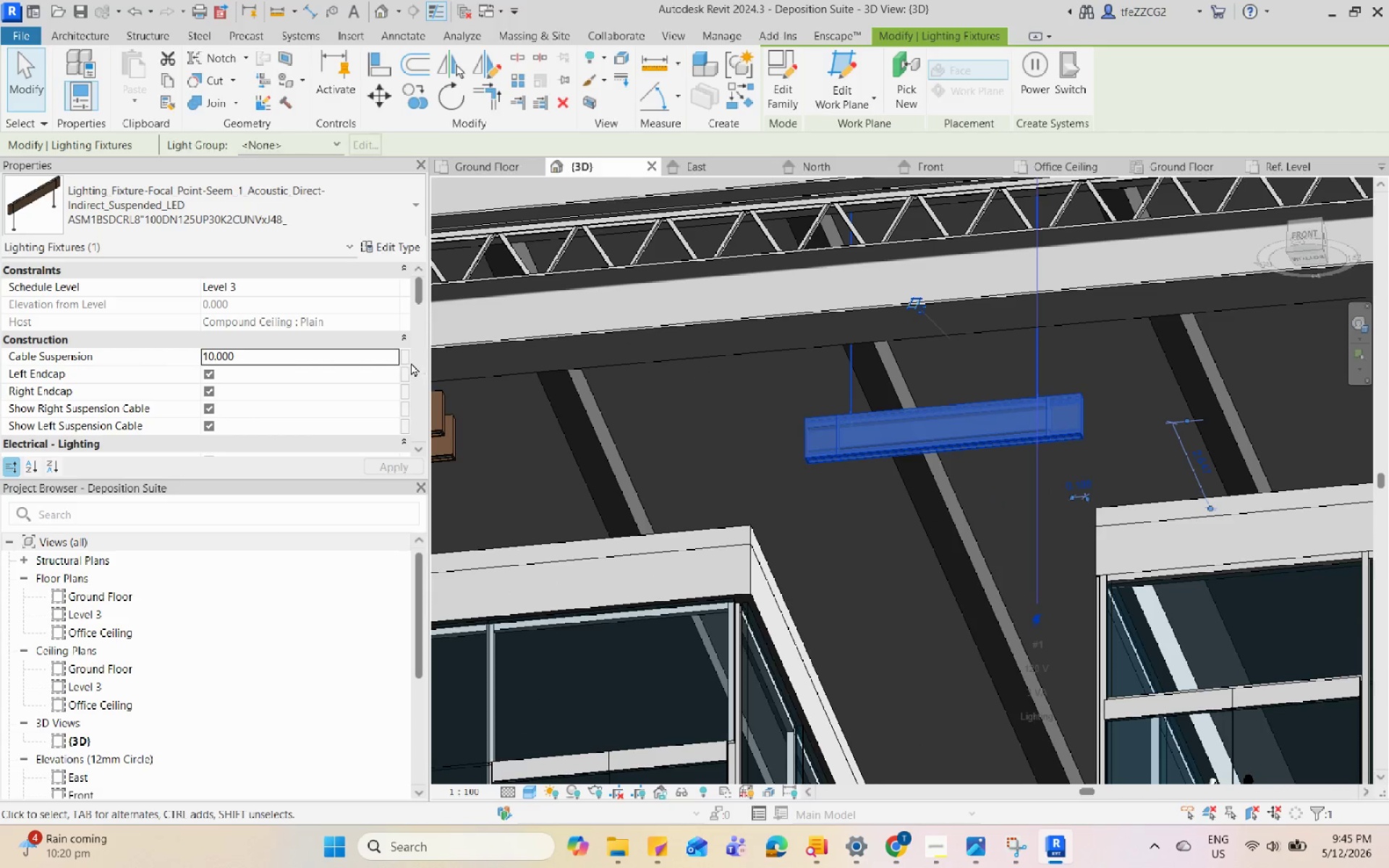 
left_click([403, 359])
 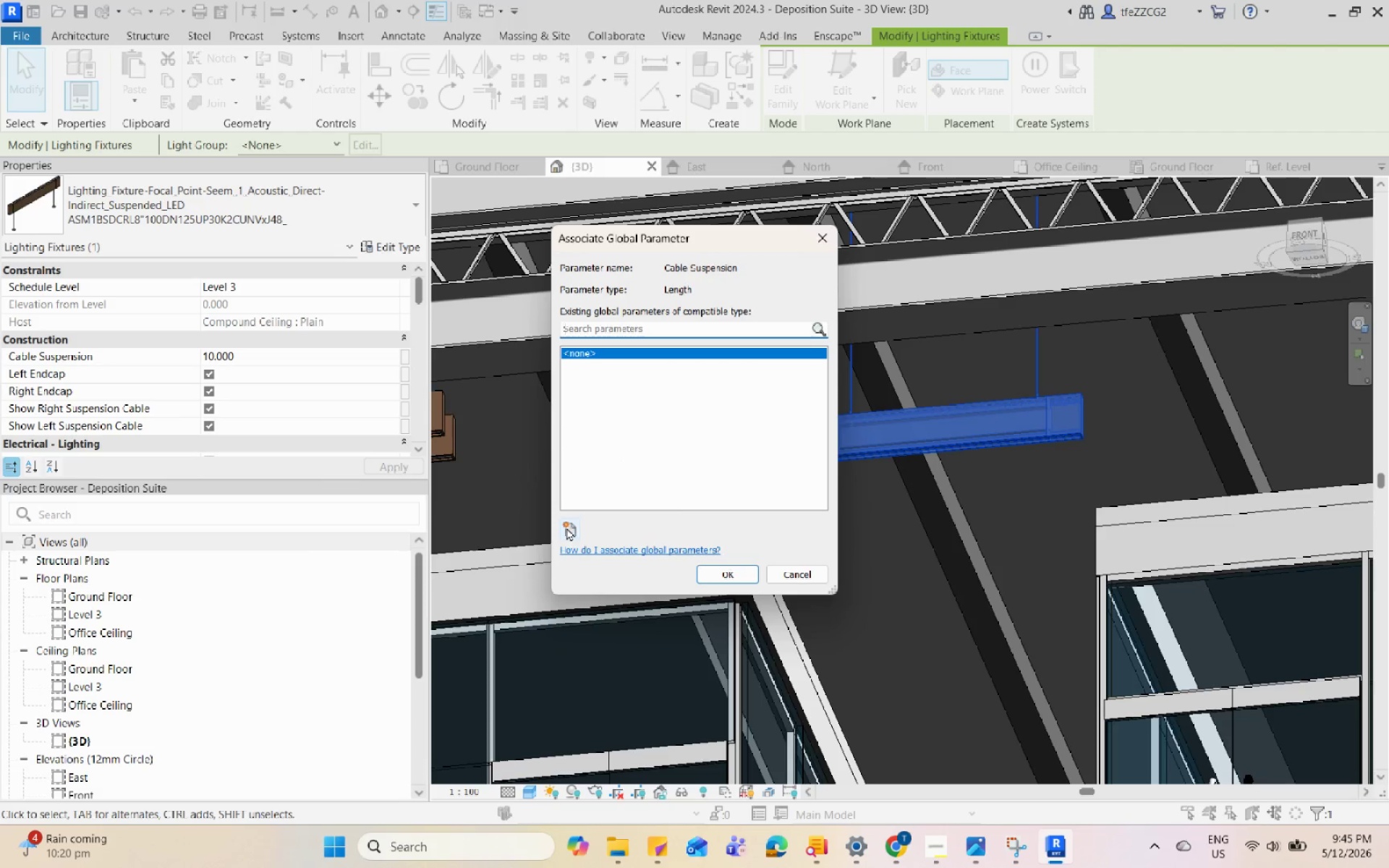 
left_click([823, 233])
 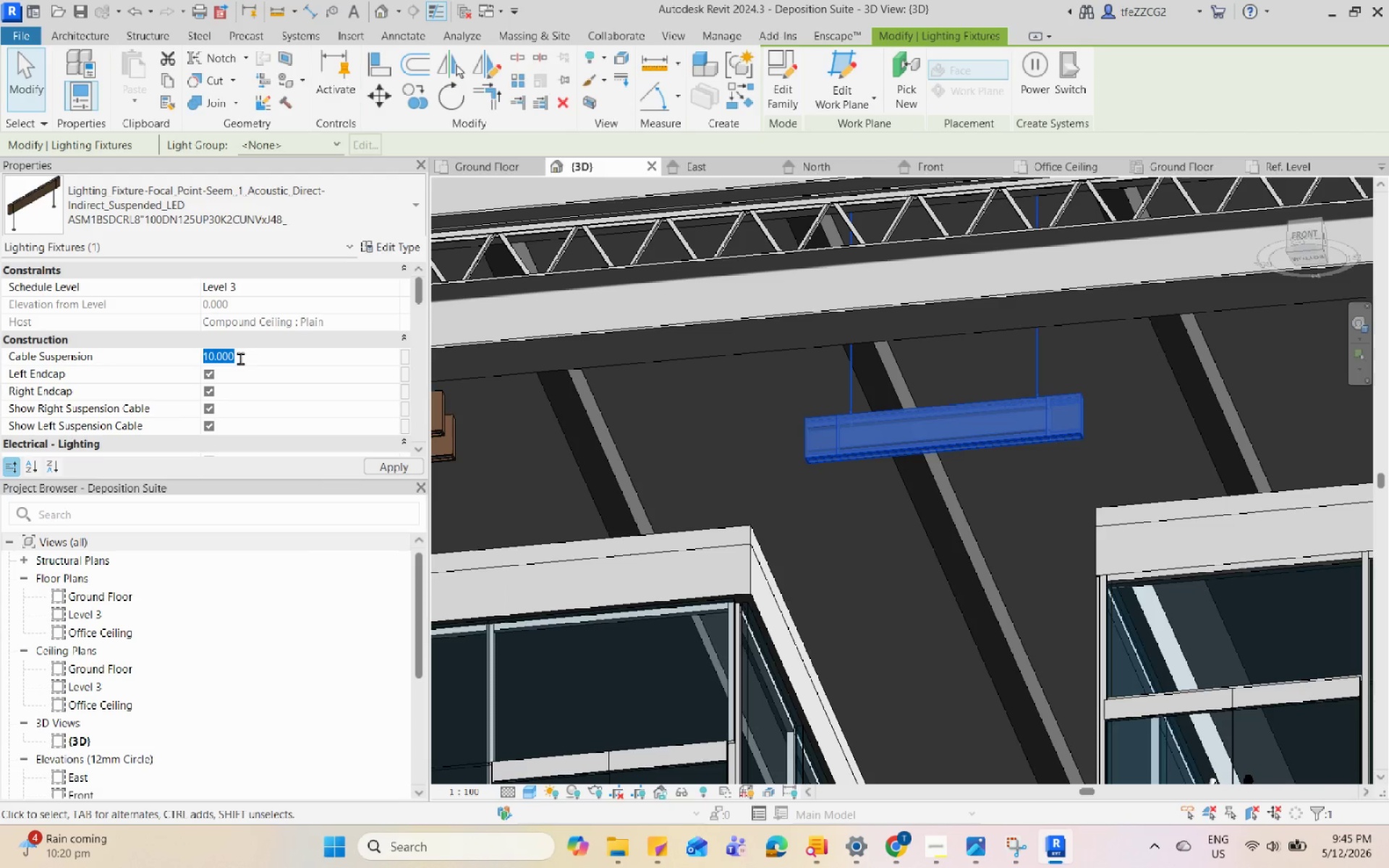 
scroll: coordinate [888, 404], scroll_direction: down, amount: 2.0
 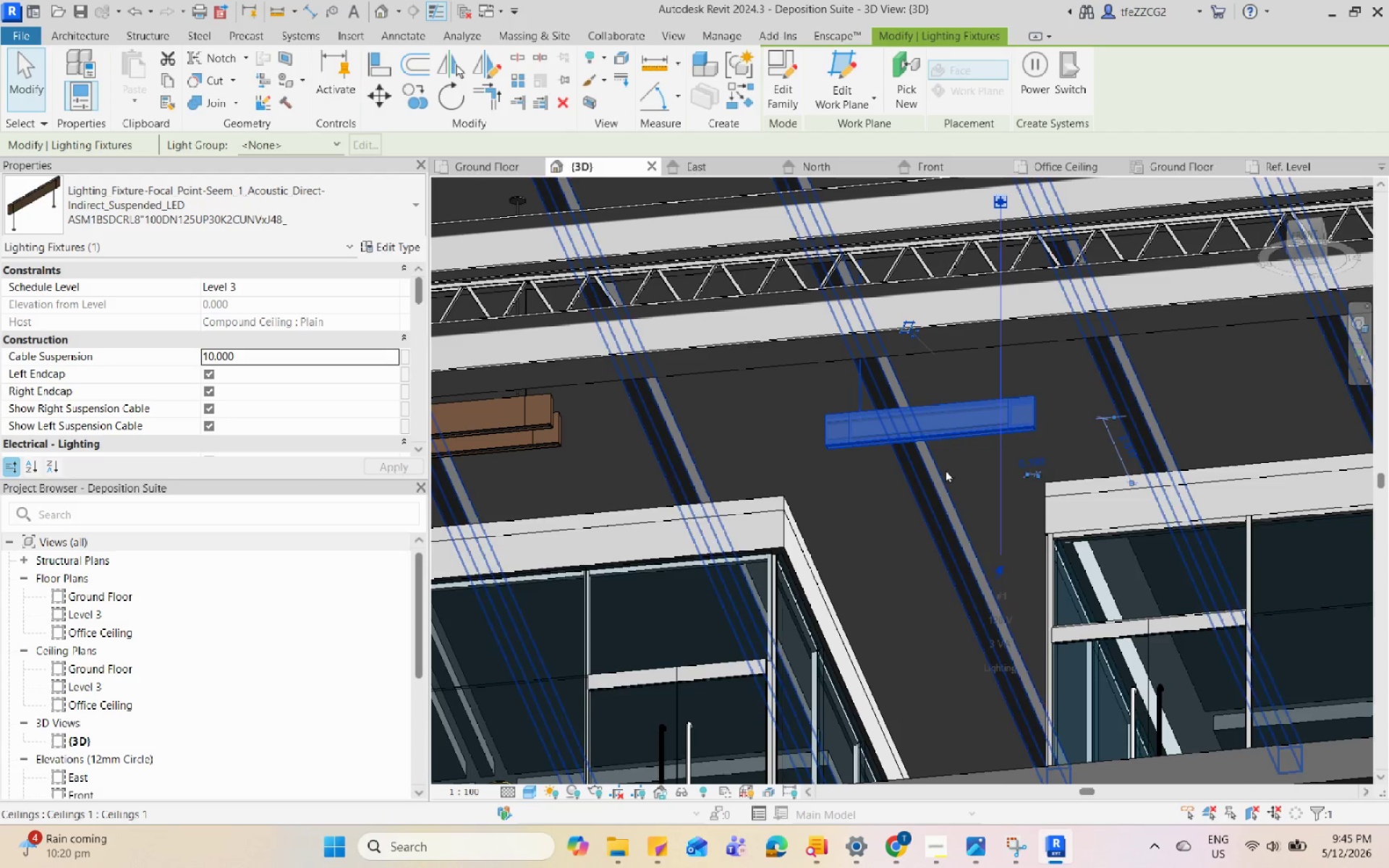 
hold_key(key=ShiftLeft, duration=0.33)
 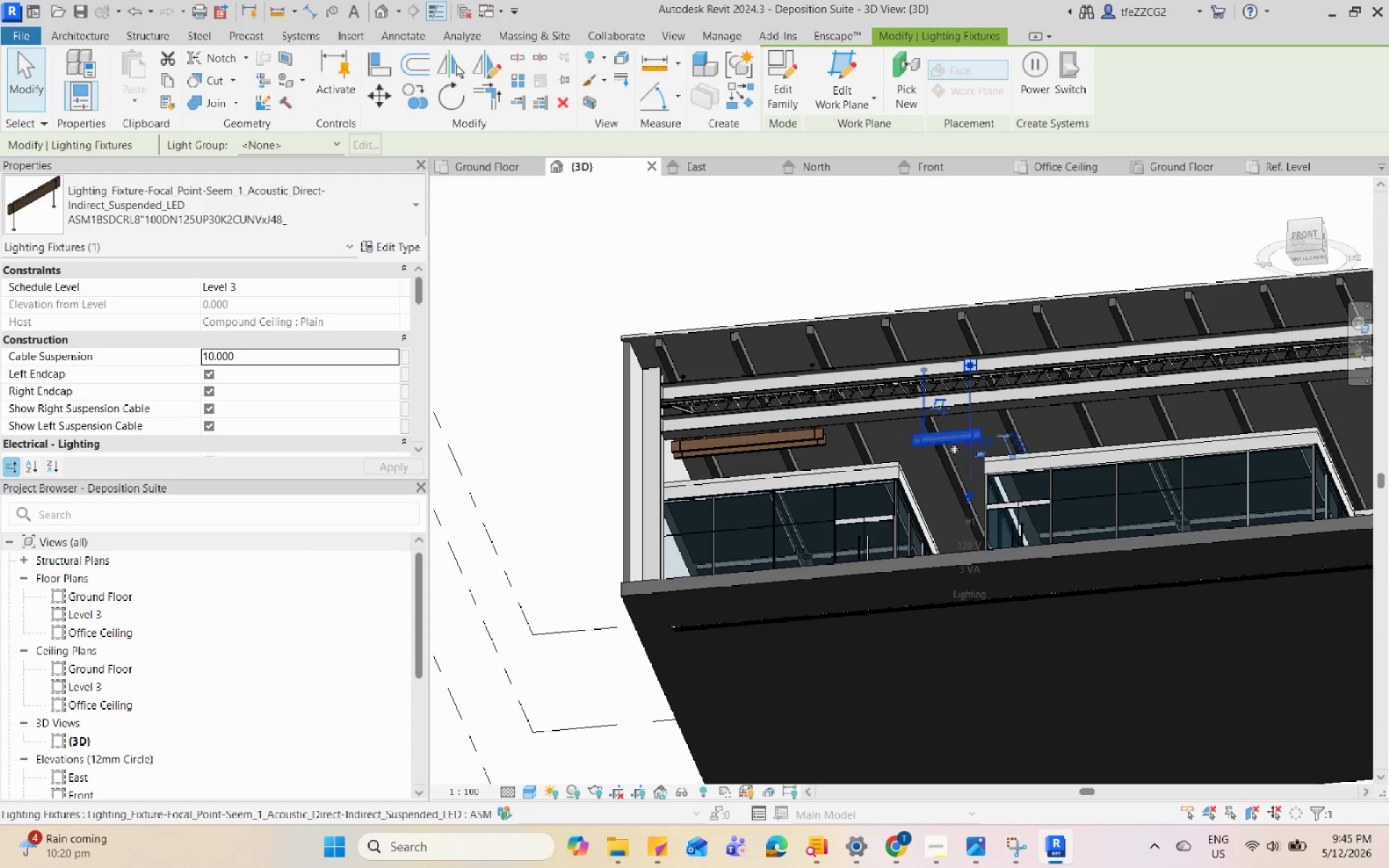 
scroll: coordinate [958, 443], scroll_direction: down, amount: 8.0
 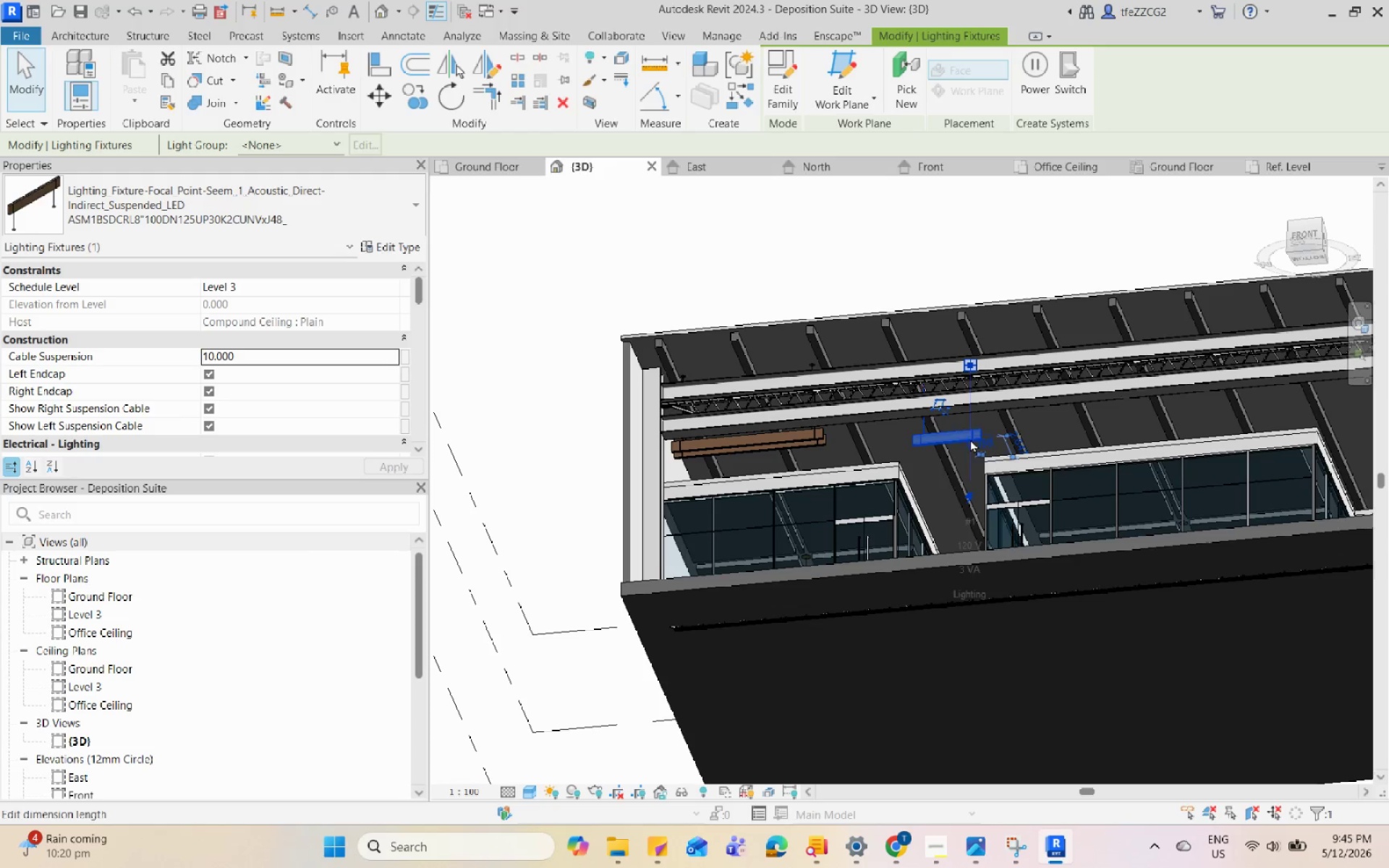 
hold_key(key=ShiftLeft, duration=7.11)
 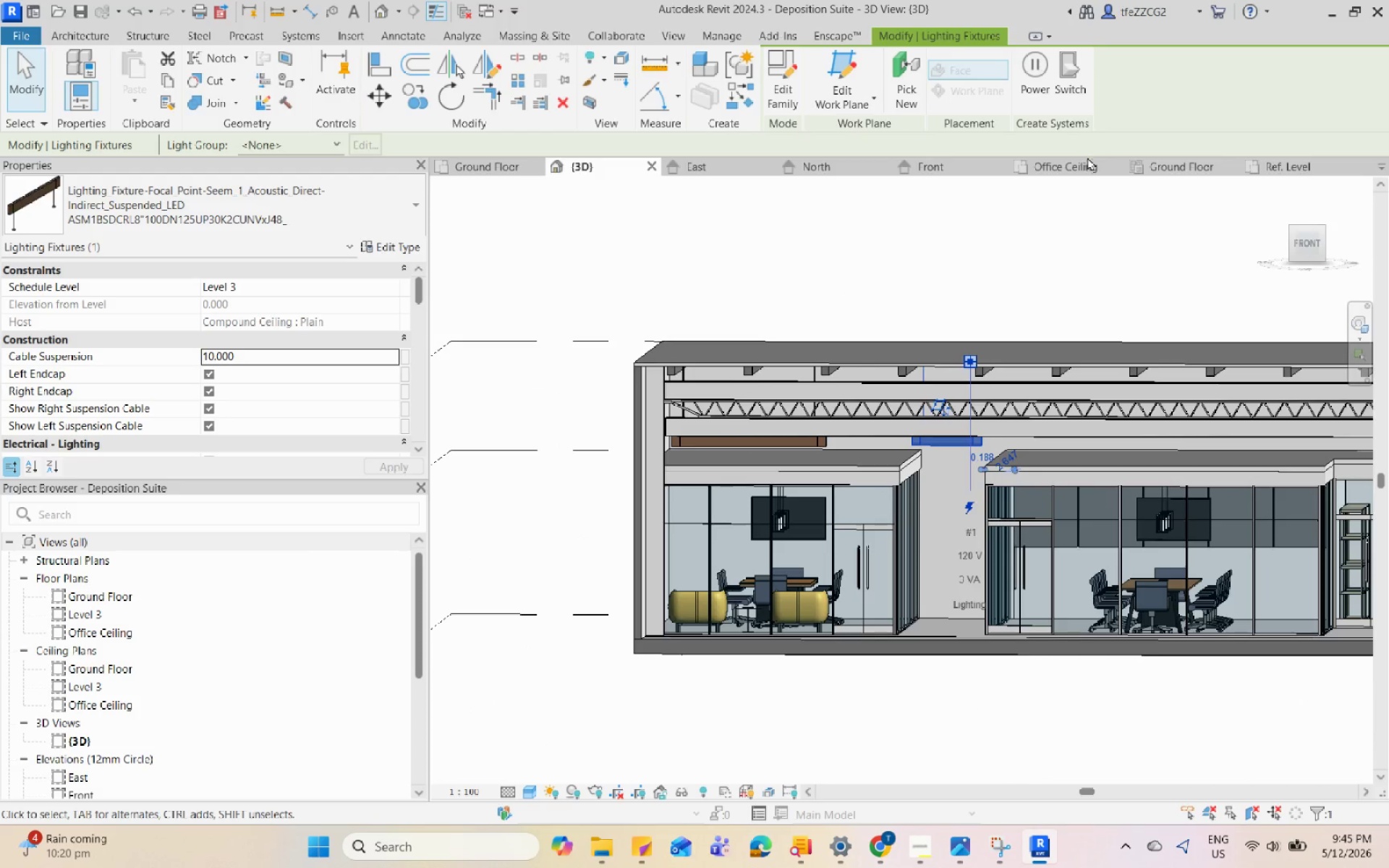 
left_click([959, 167])
 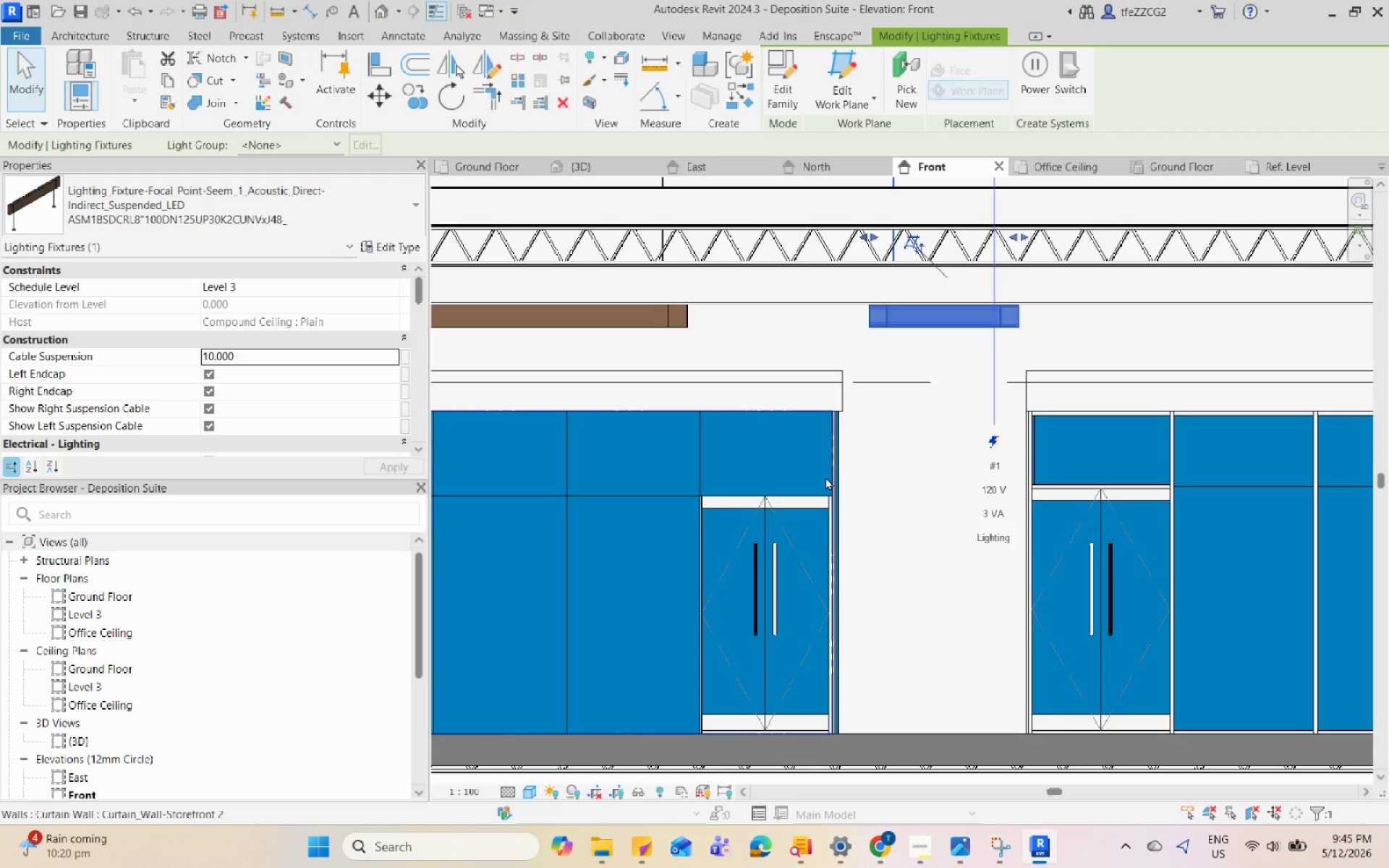 
scroll: coordinate [830, 466], scroll_direction: down, amount: 7.0
 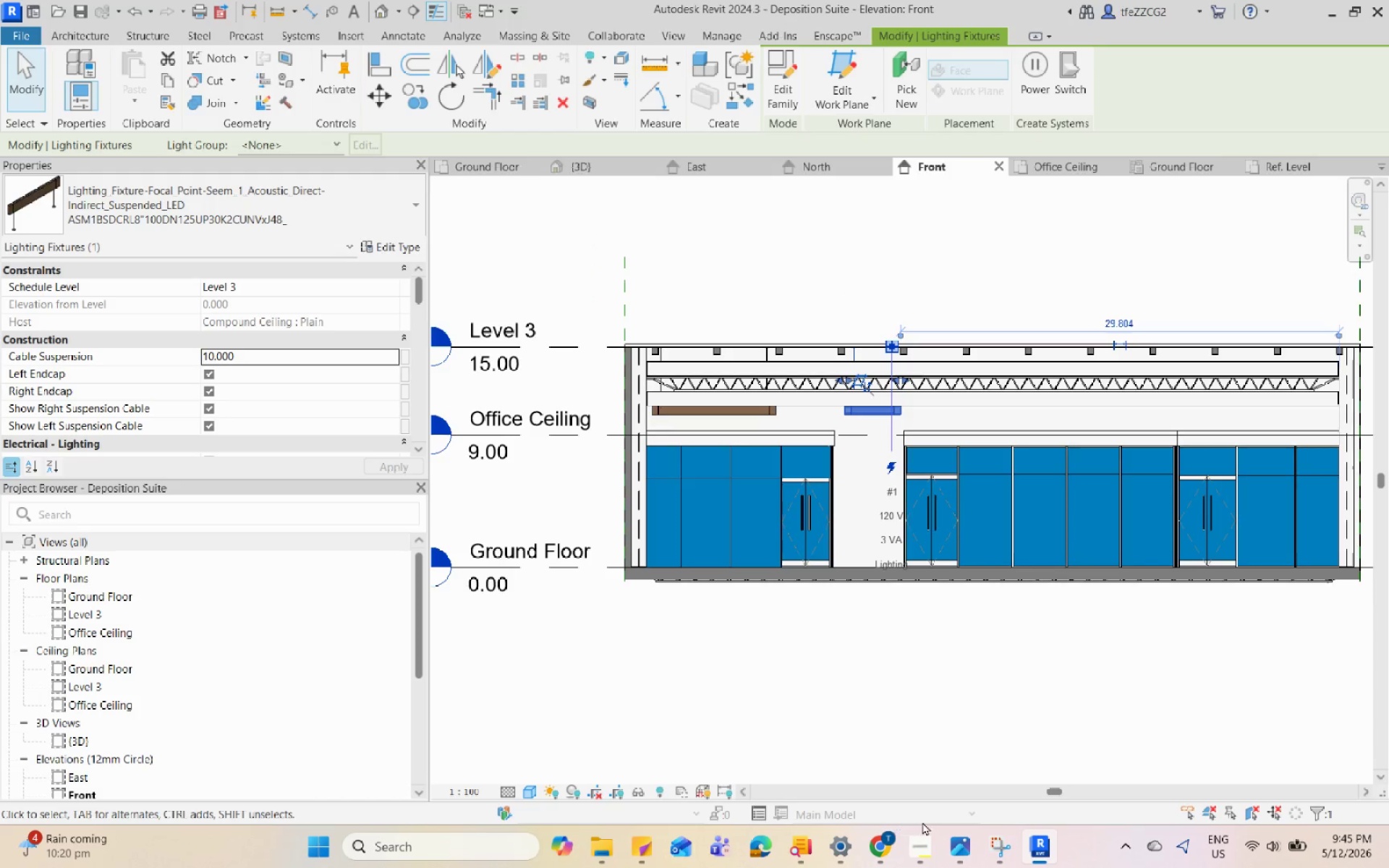 
left_click([922, 835])